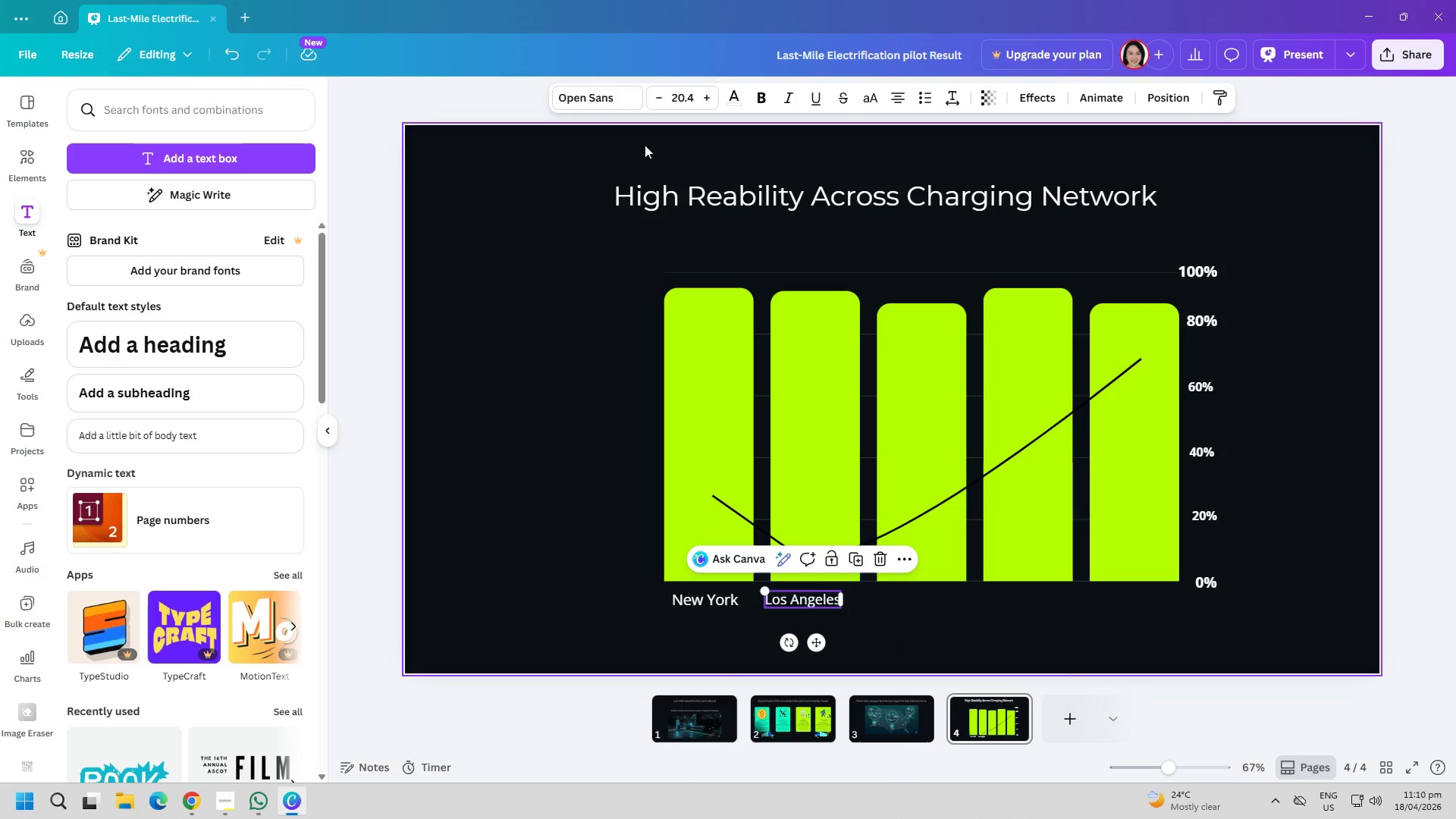 
left_click([680, 97])
 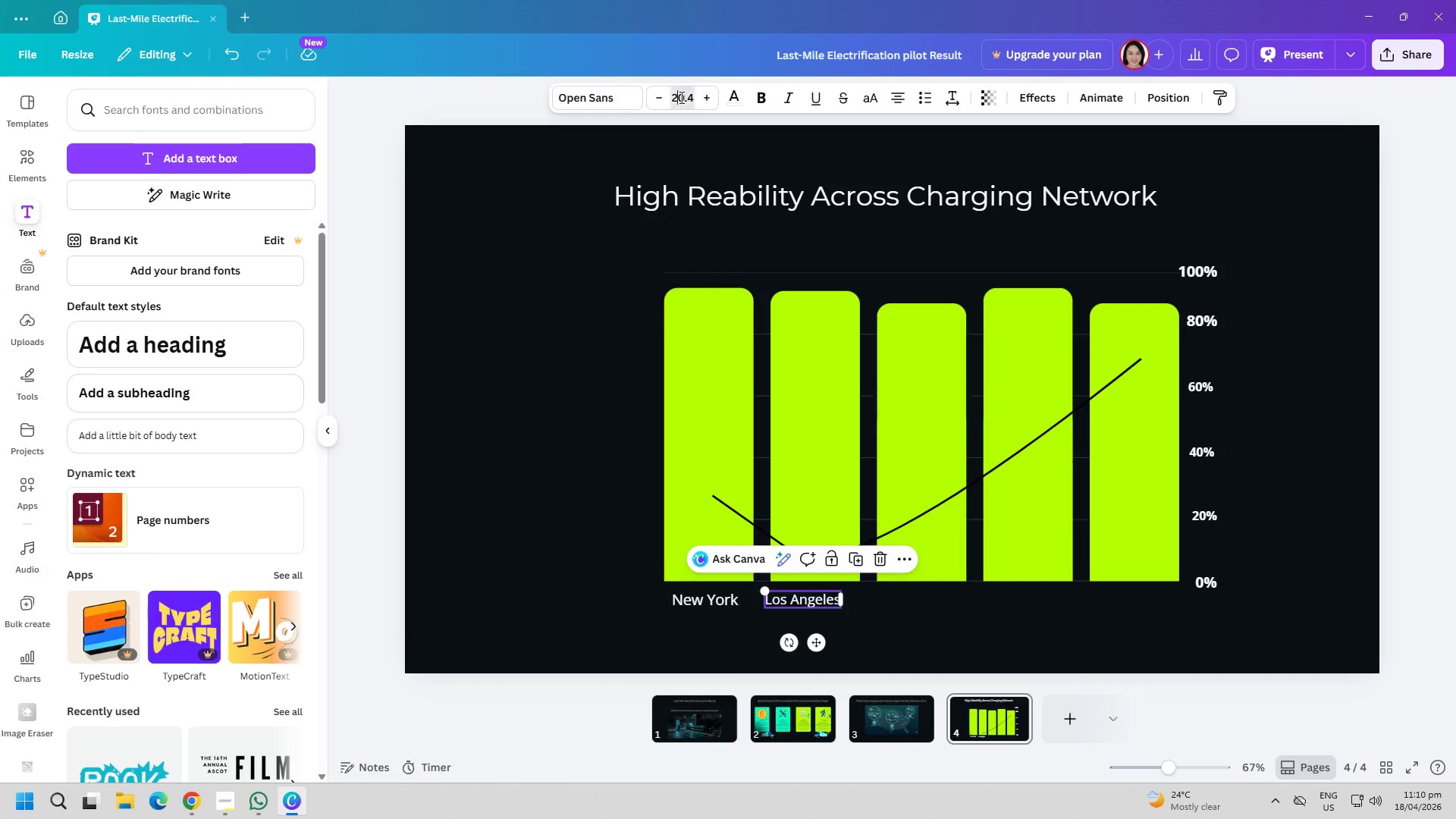 
type(20)
 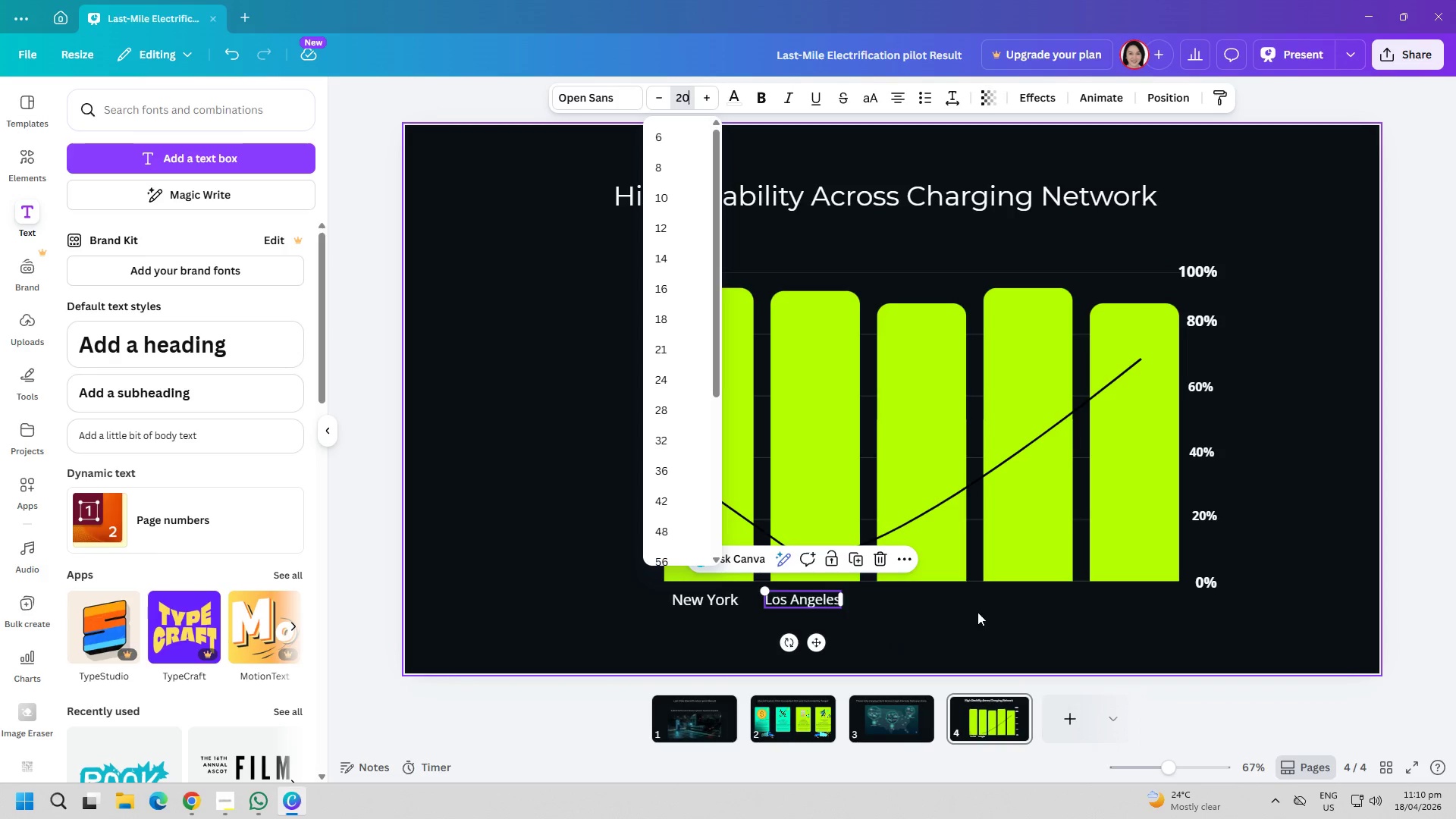 
left_click([972, 613])
 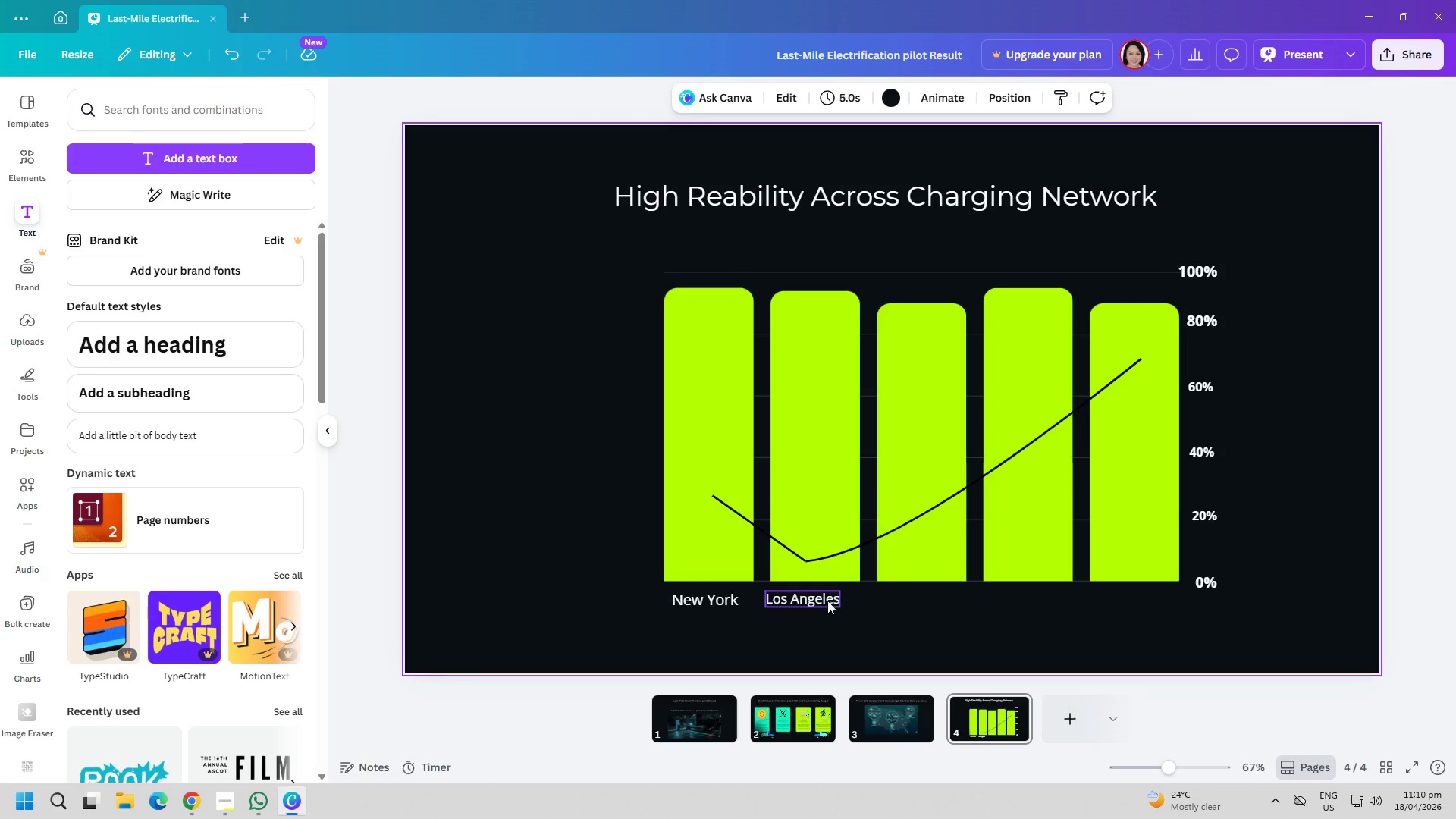 
left_click_drag(start_coordinate=[815, 598], to_coordinate=[825, 598])
 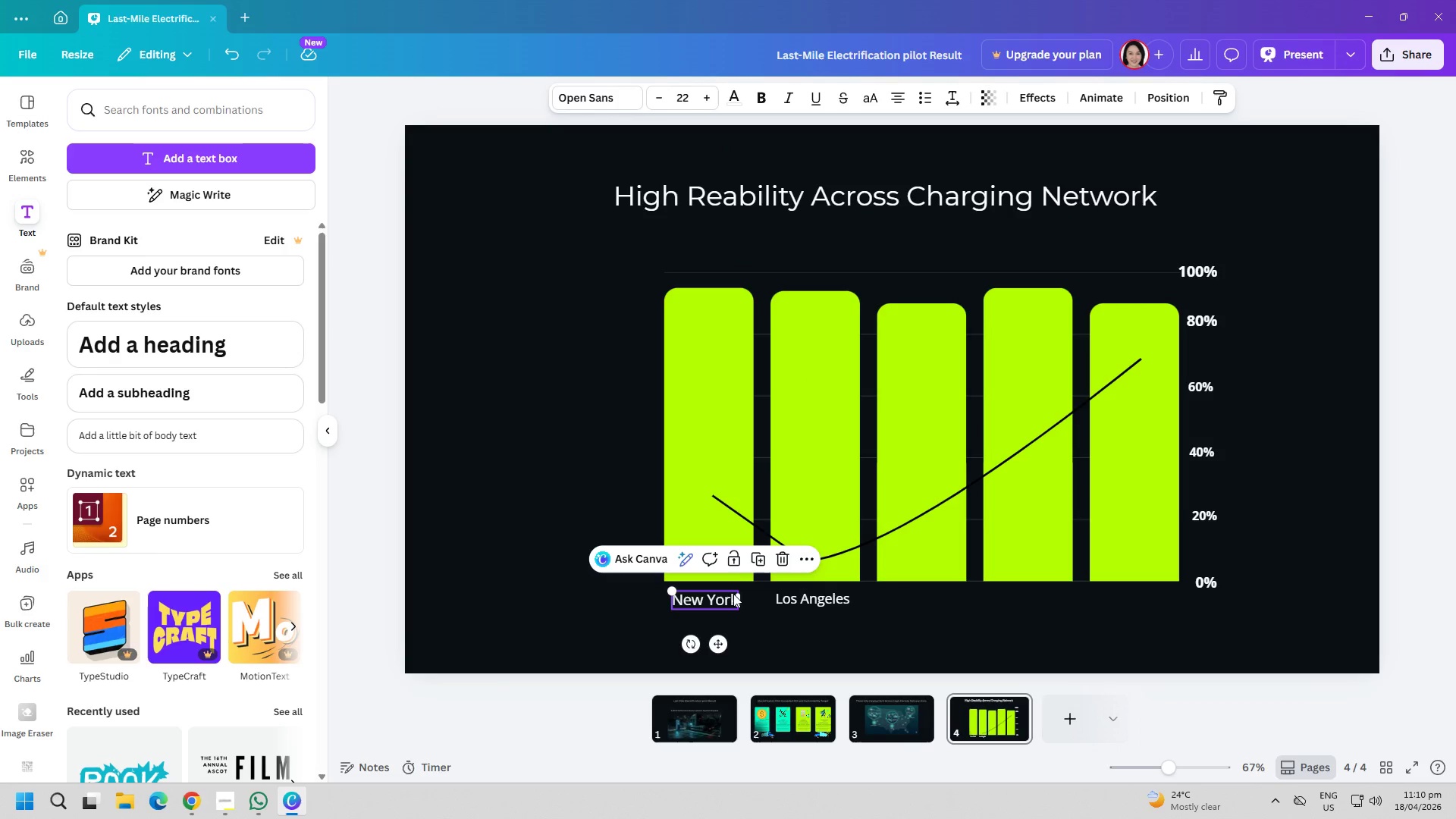 
double_click([733, 595])
 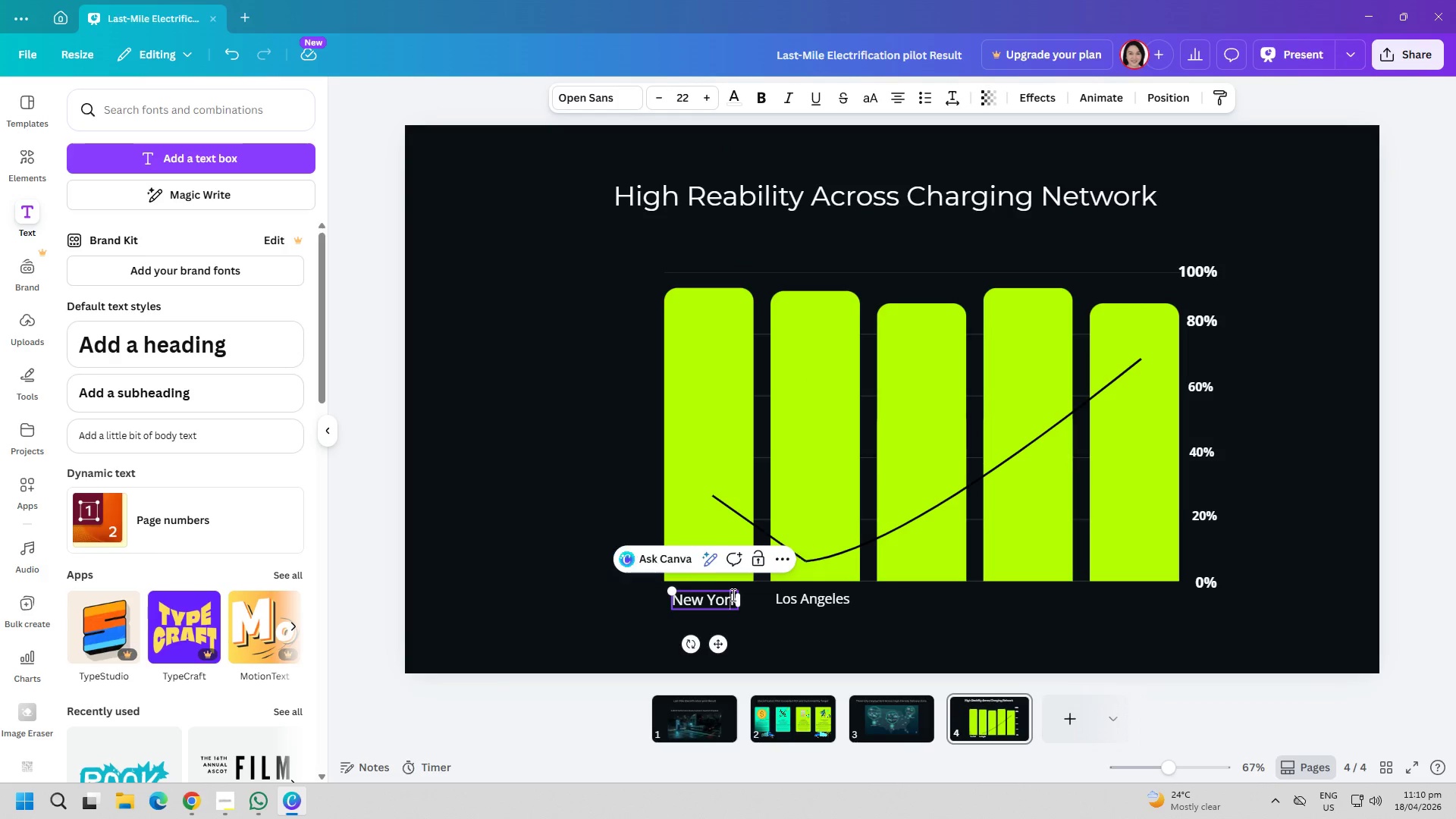 
triple_click([732, 595])
 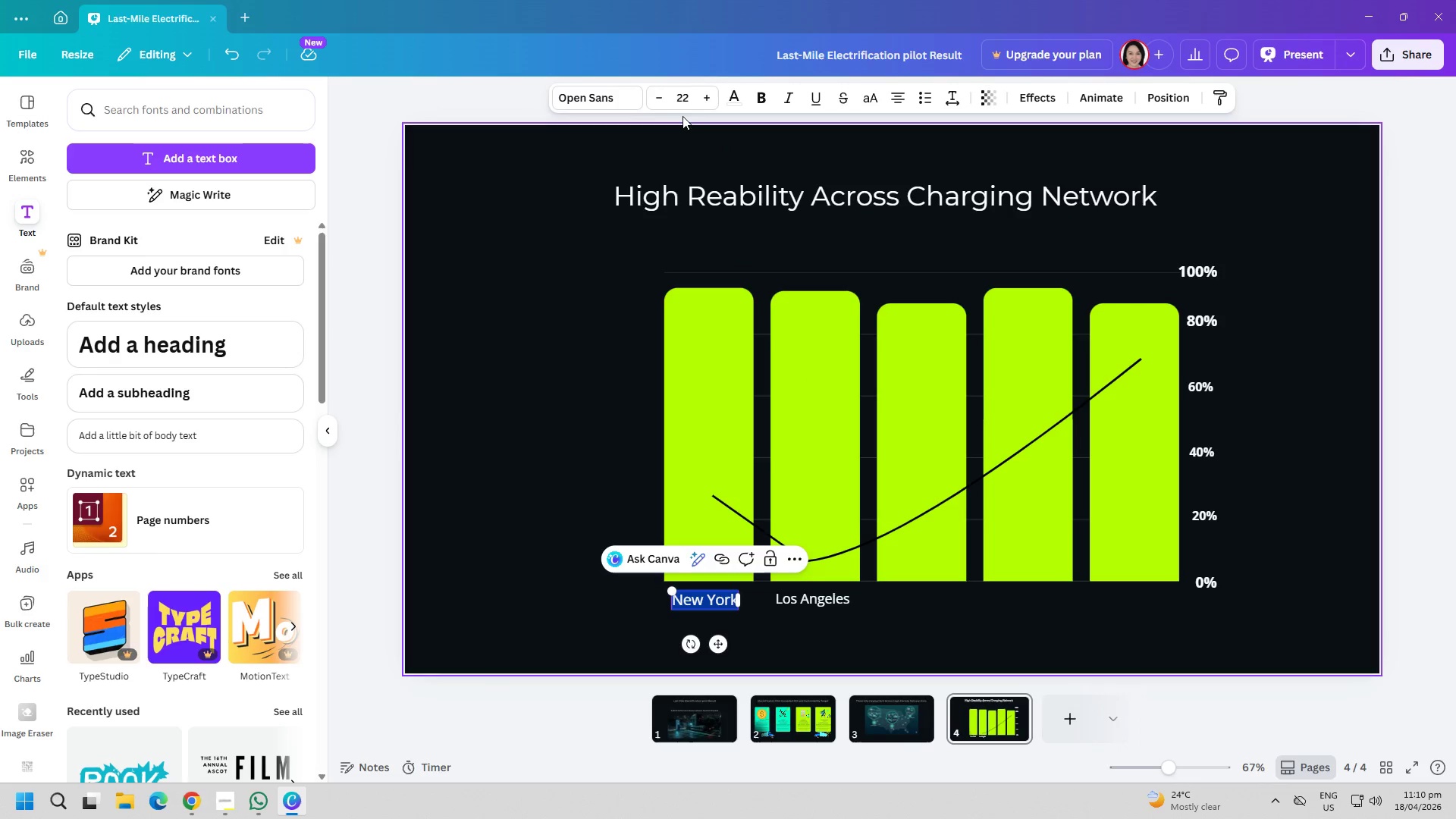 
left_click([687, 92])
 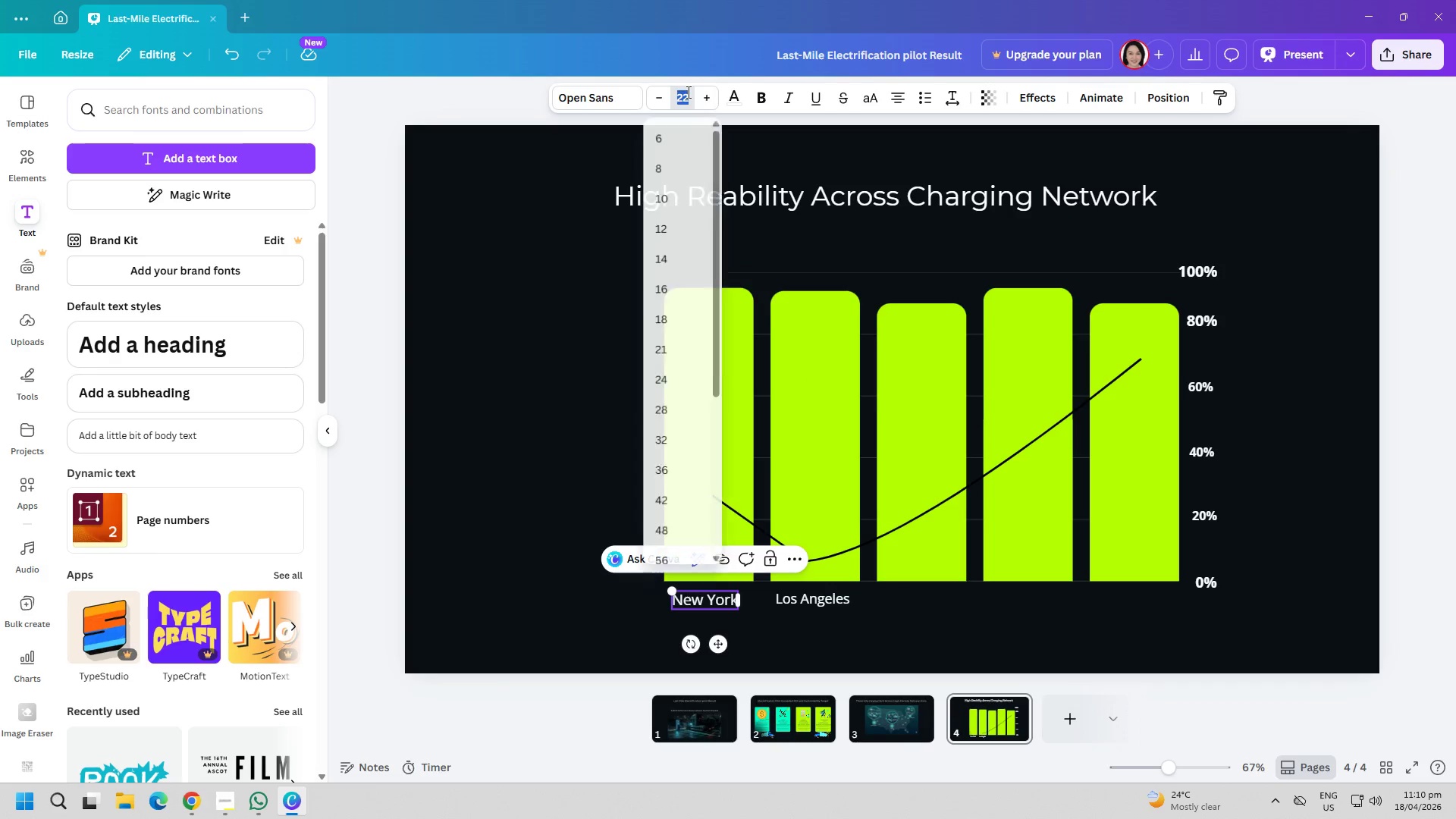 
type(20)
 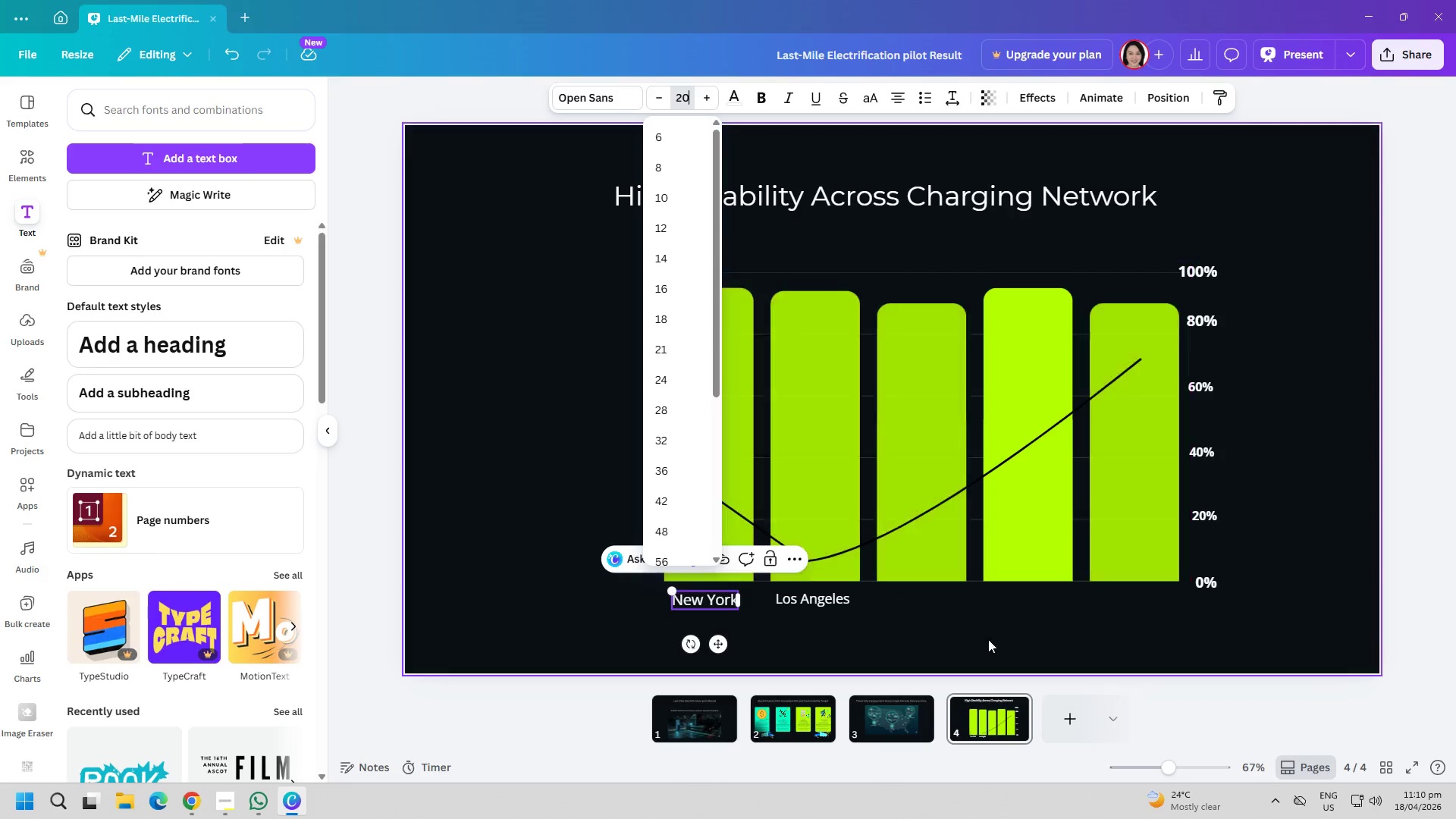 
left_click([962, 644])
 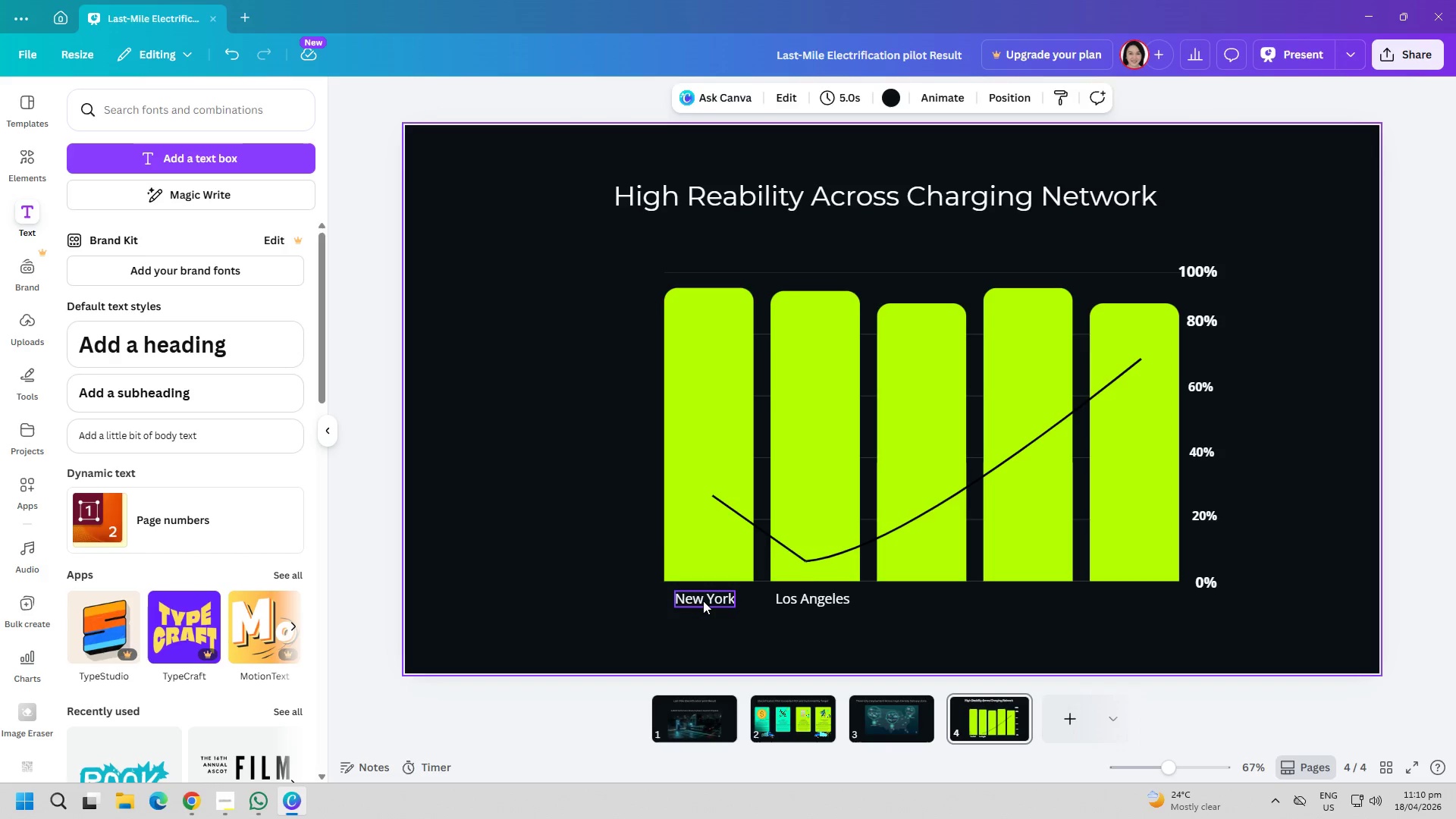 
left_click_drag(start_coordinate=[703, 601], to_coordinate=[708, 602])
 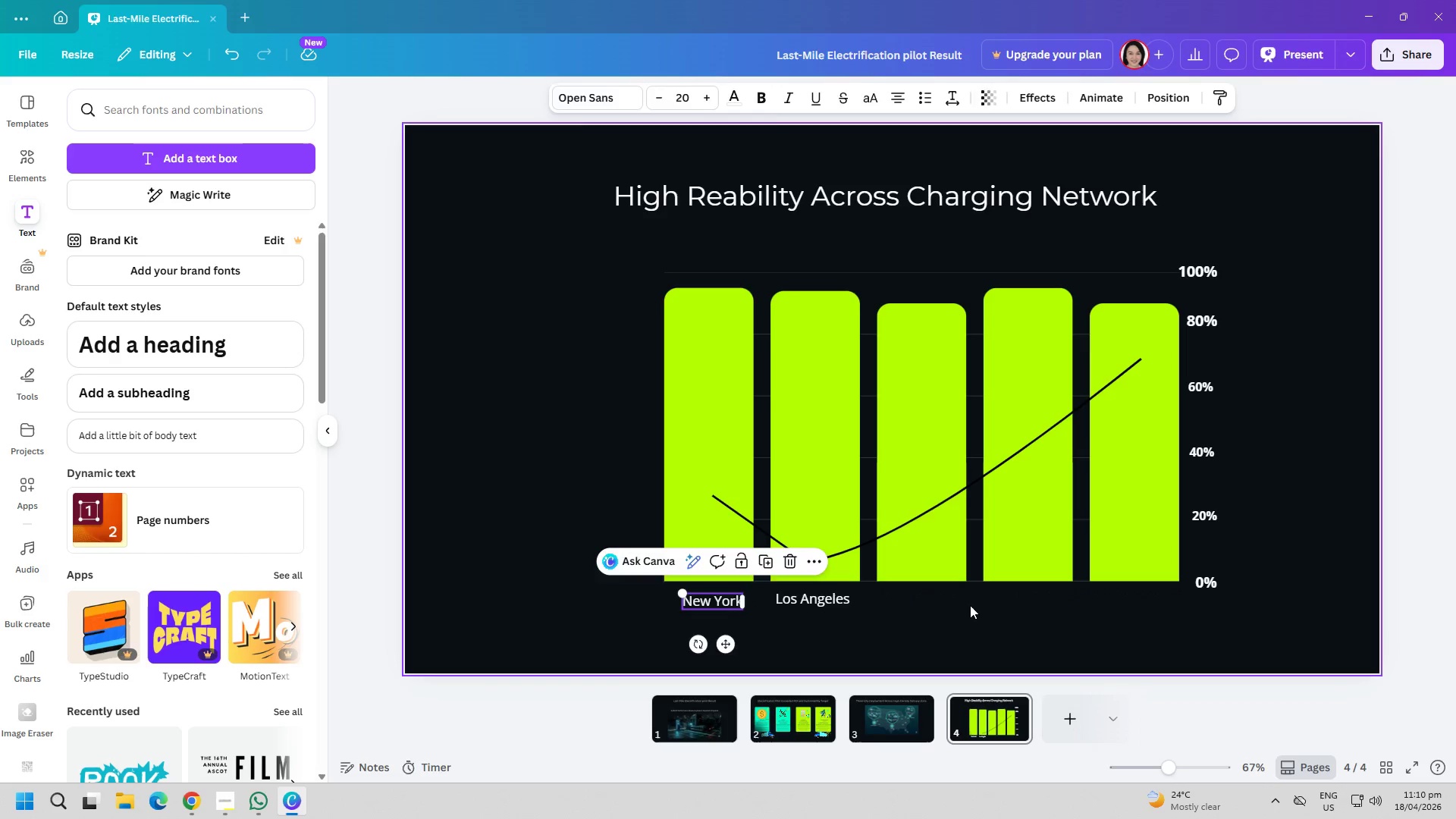 
left_click([970, 605])
 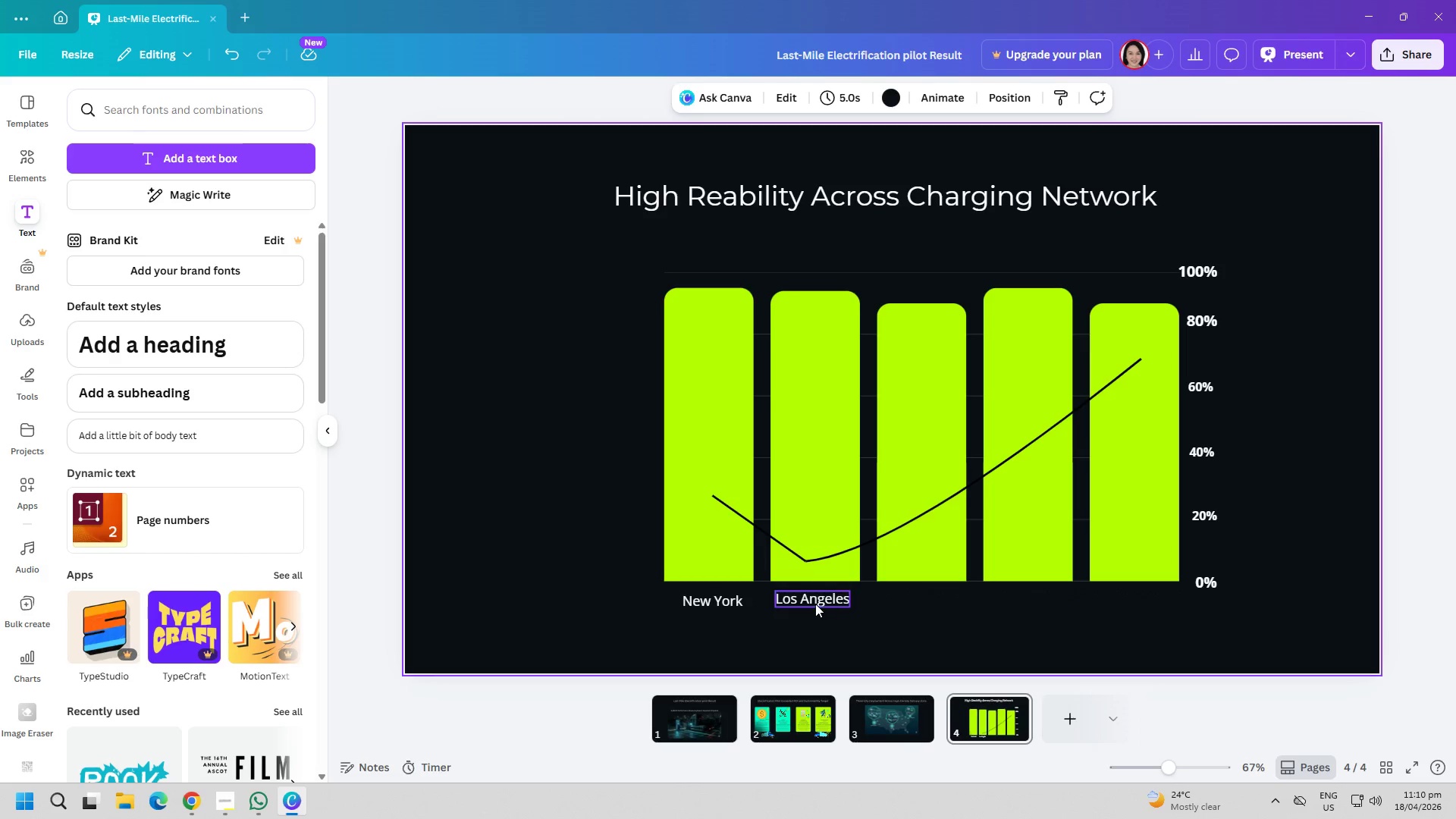 
left_click_drag(start_coordinate=[814, 601], to_coordinate=[818, 601])
 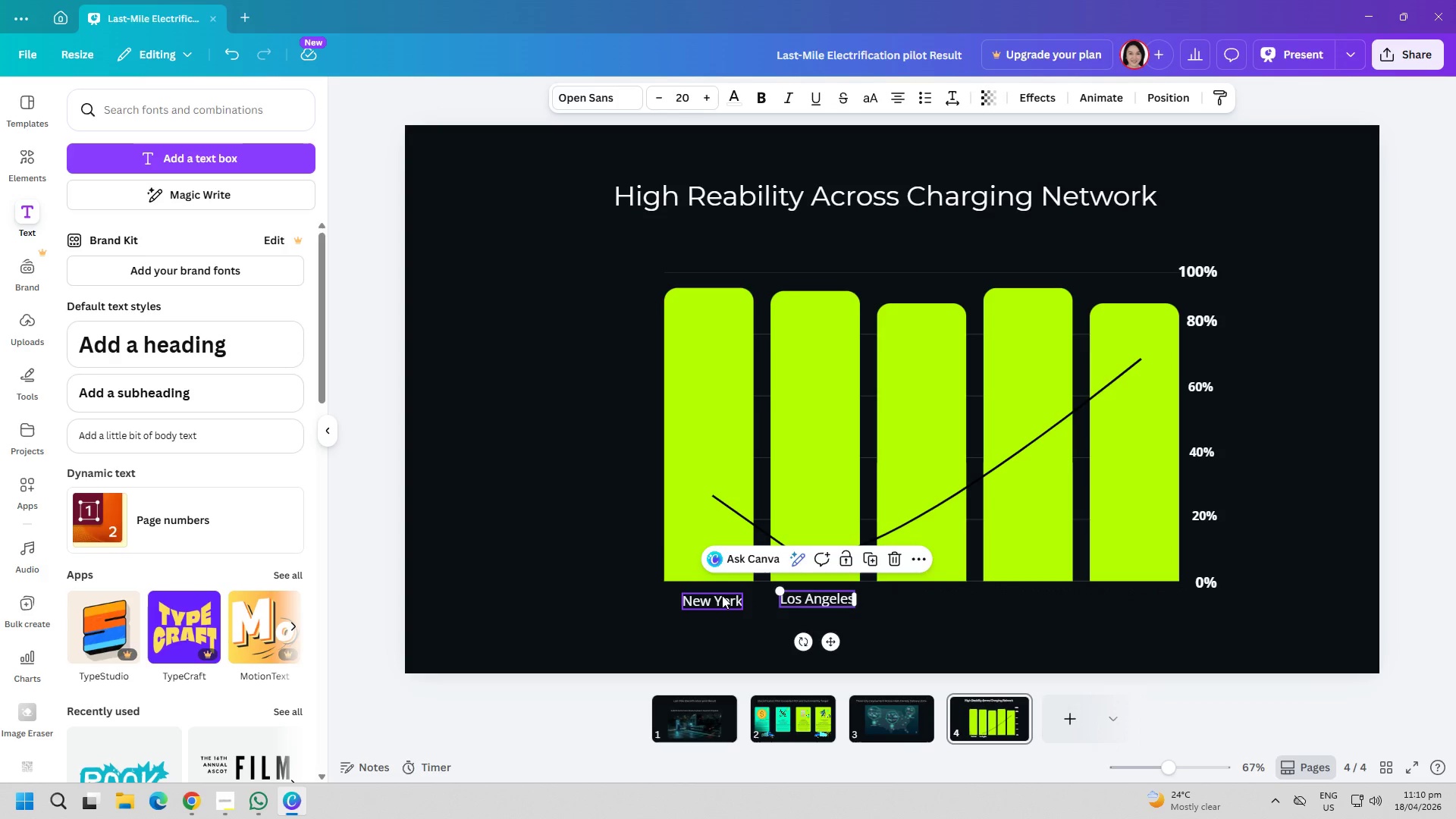 
left_click([722, 595])
 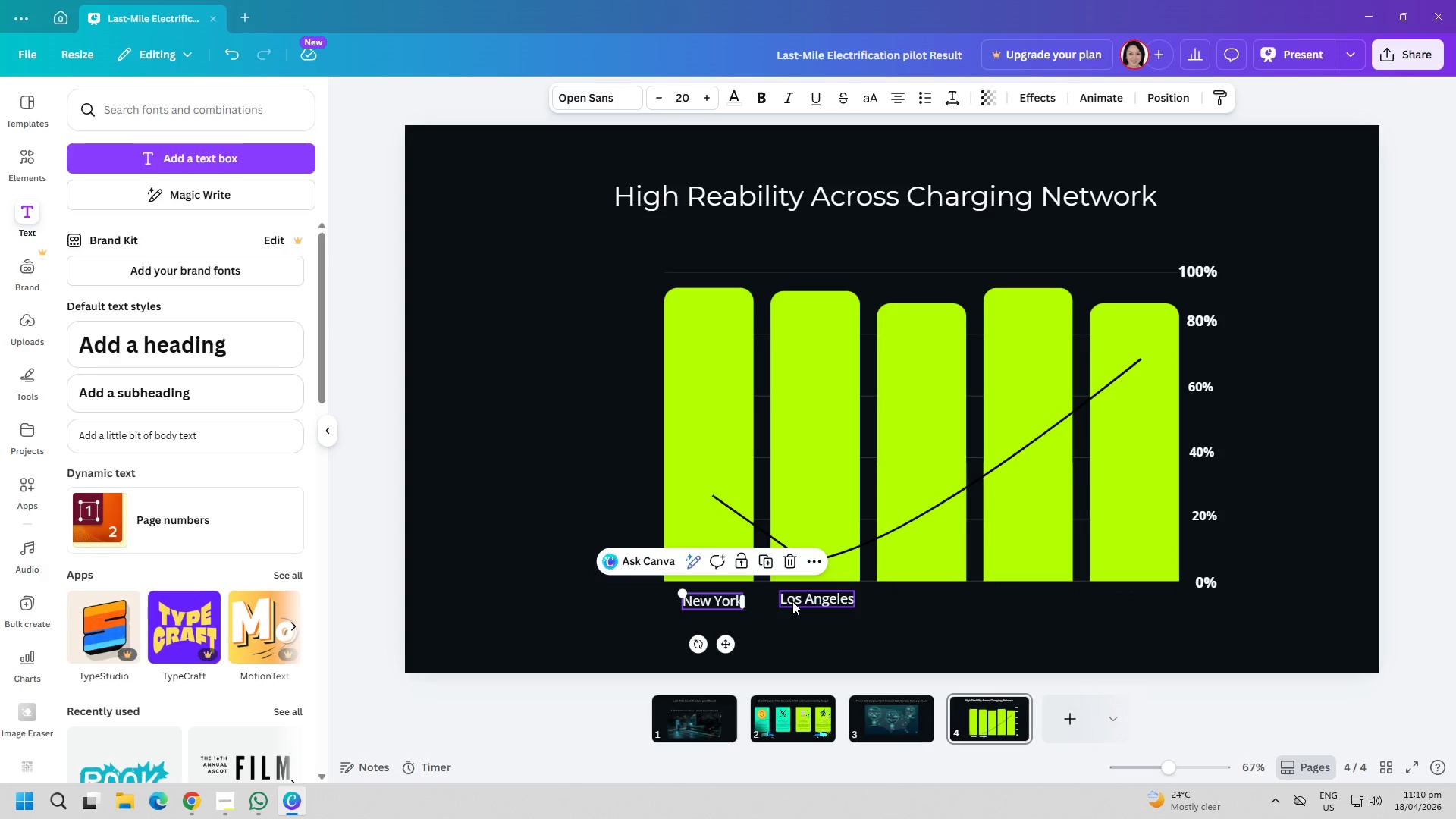 
left_click([799, 601])
 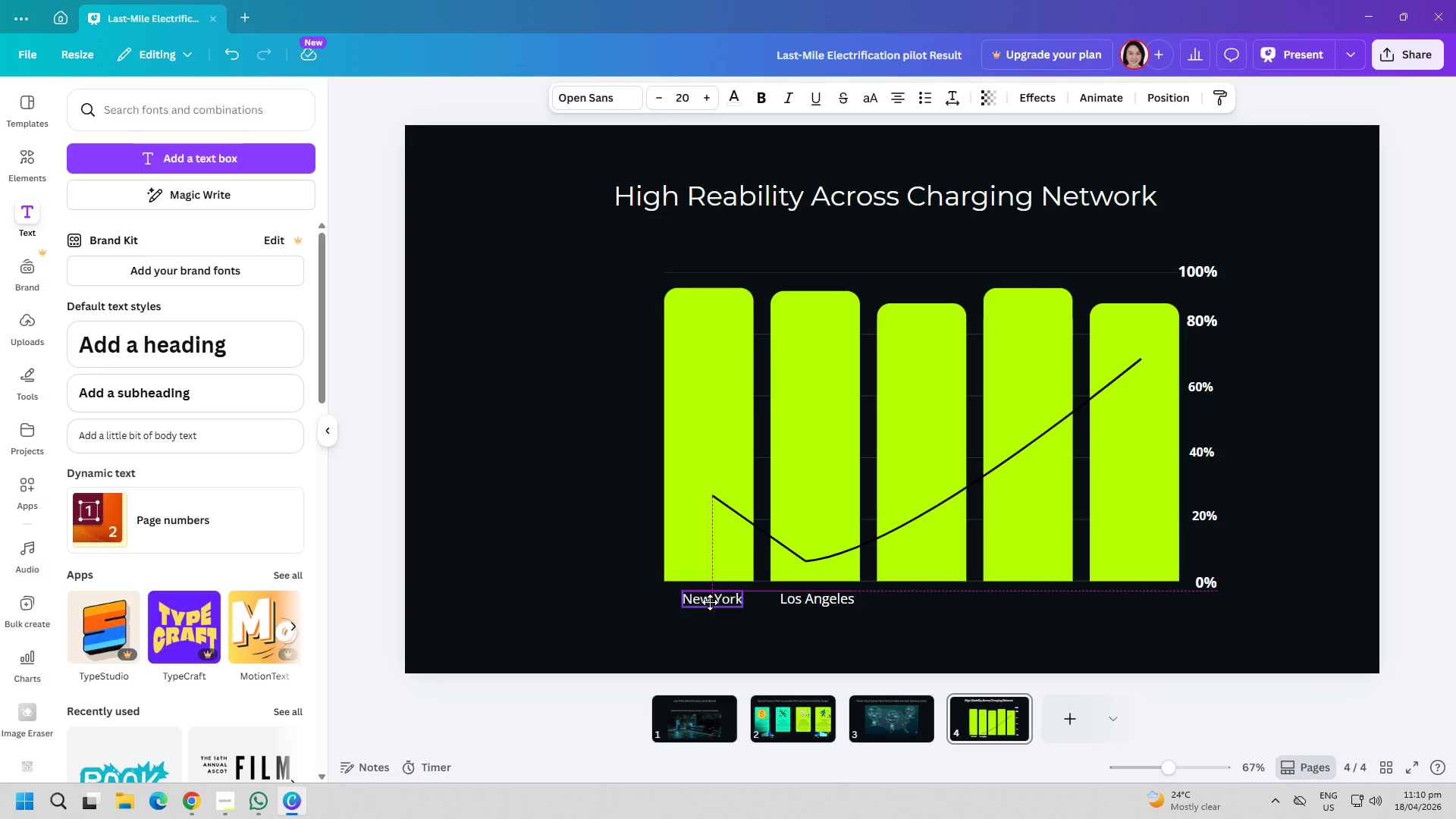 
left_click([959, 614])
 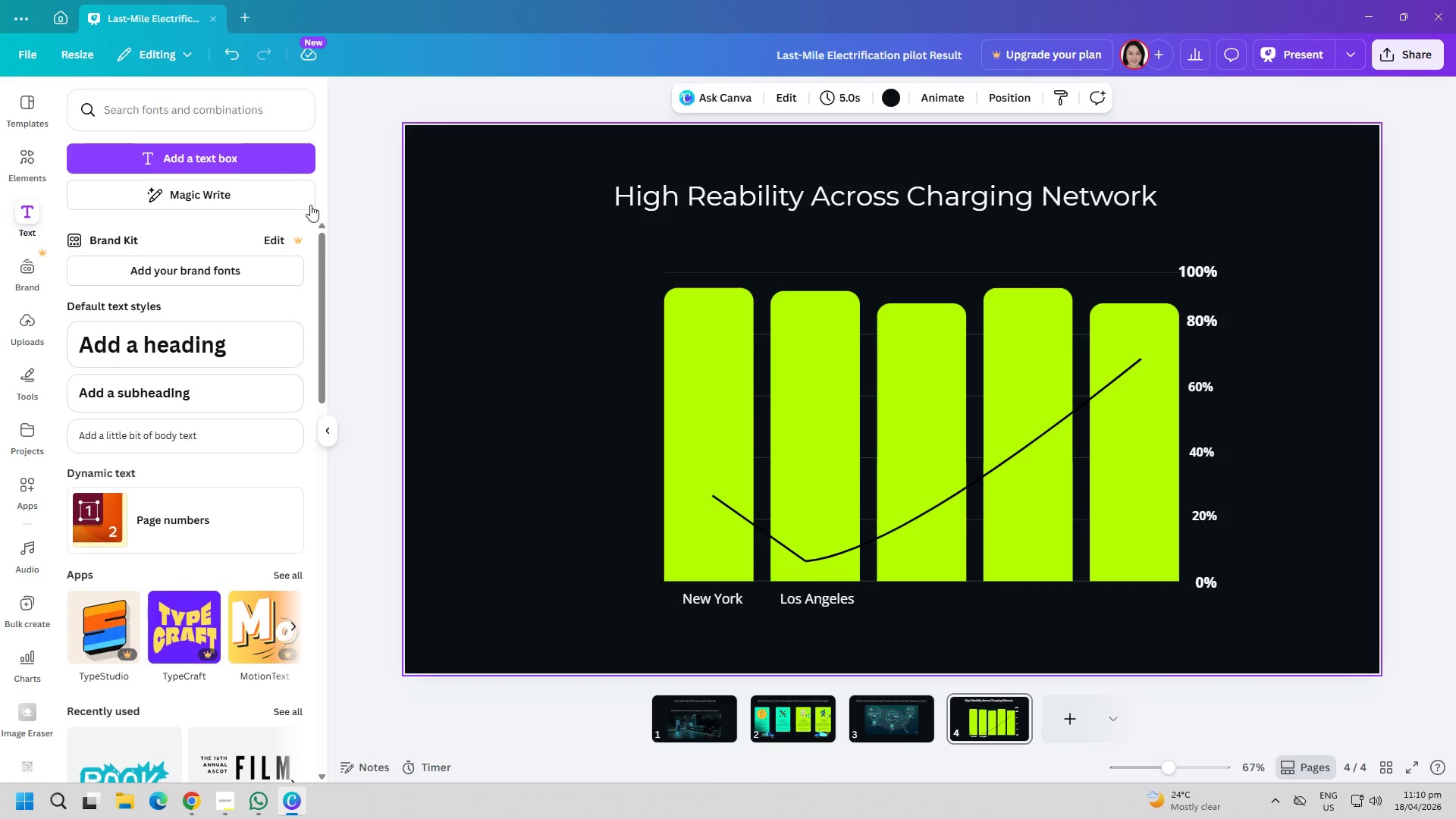 
left_click([271, 164])
 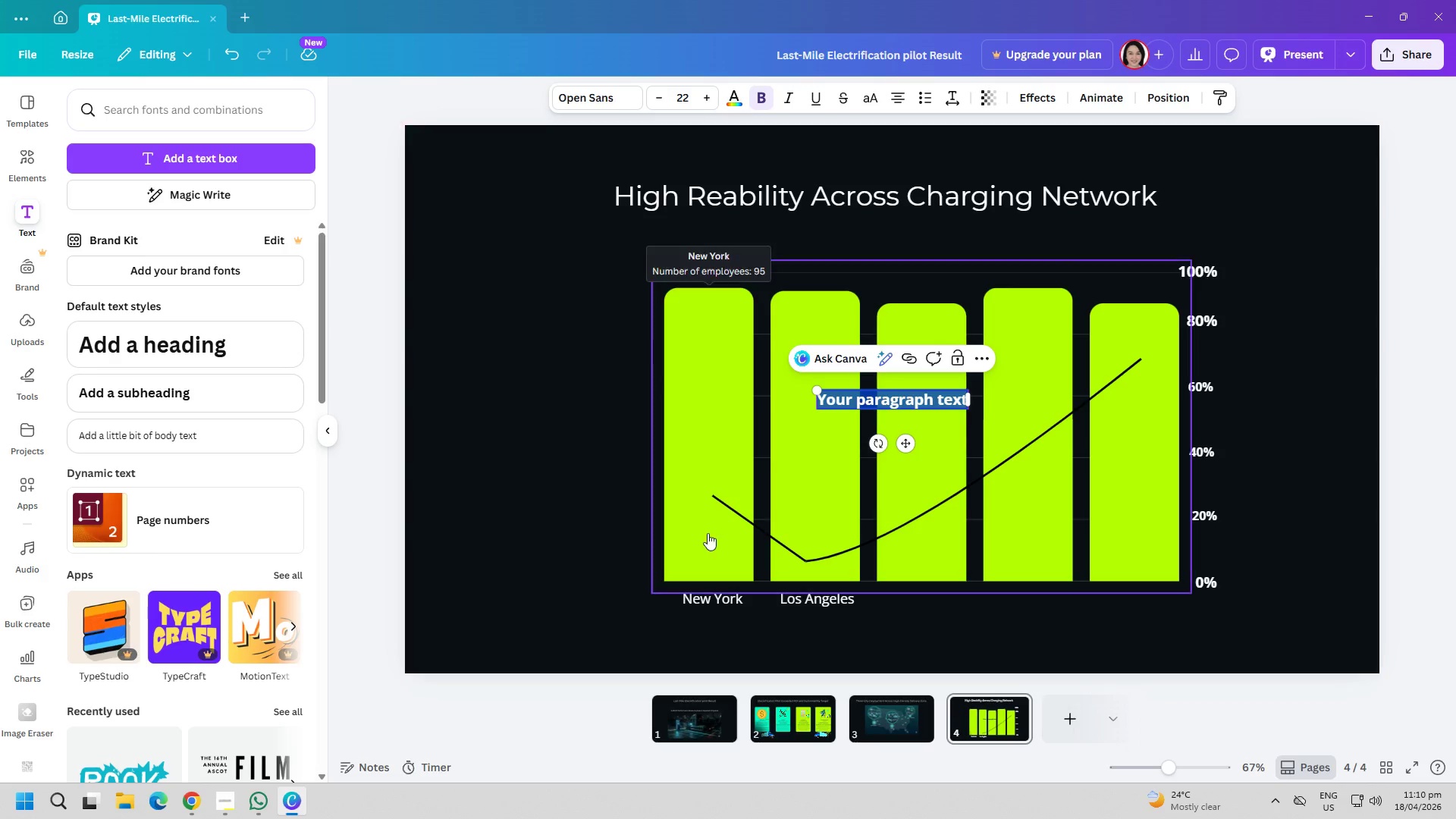 
type(chicago)
 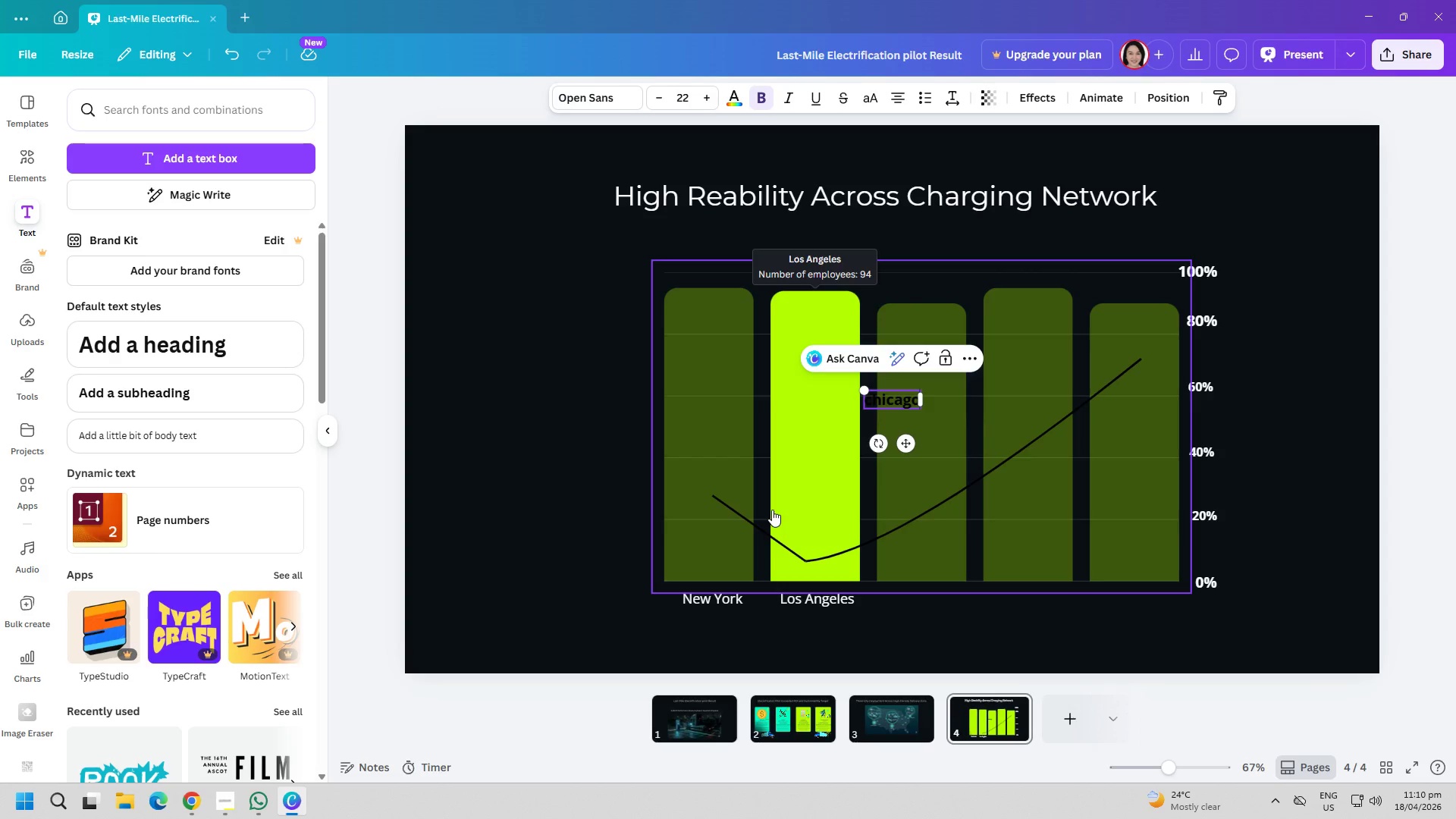 
key(Control+ControlLeft)
 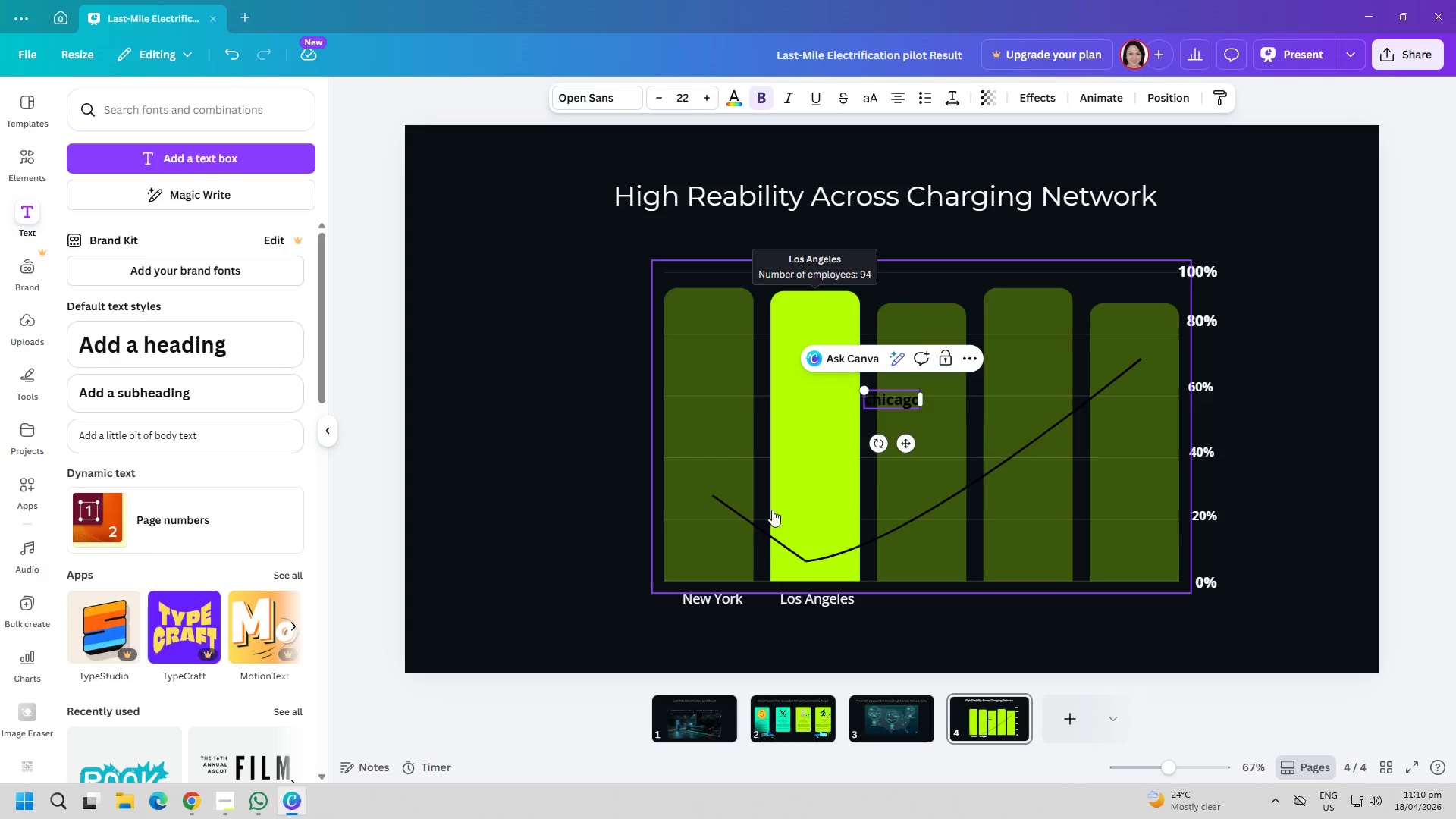 
key(Control+A)
 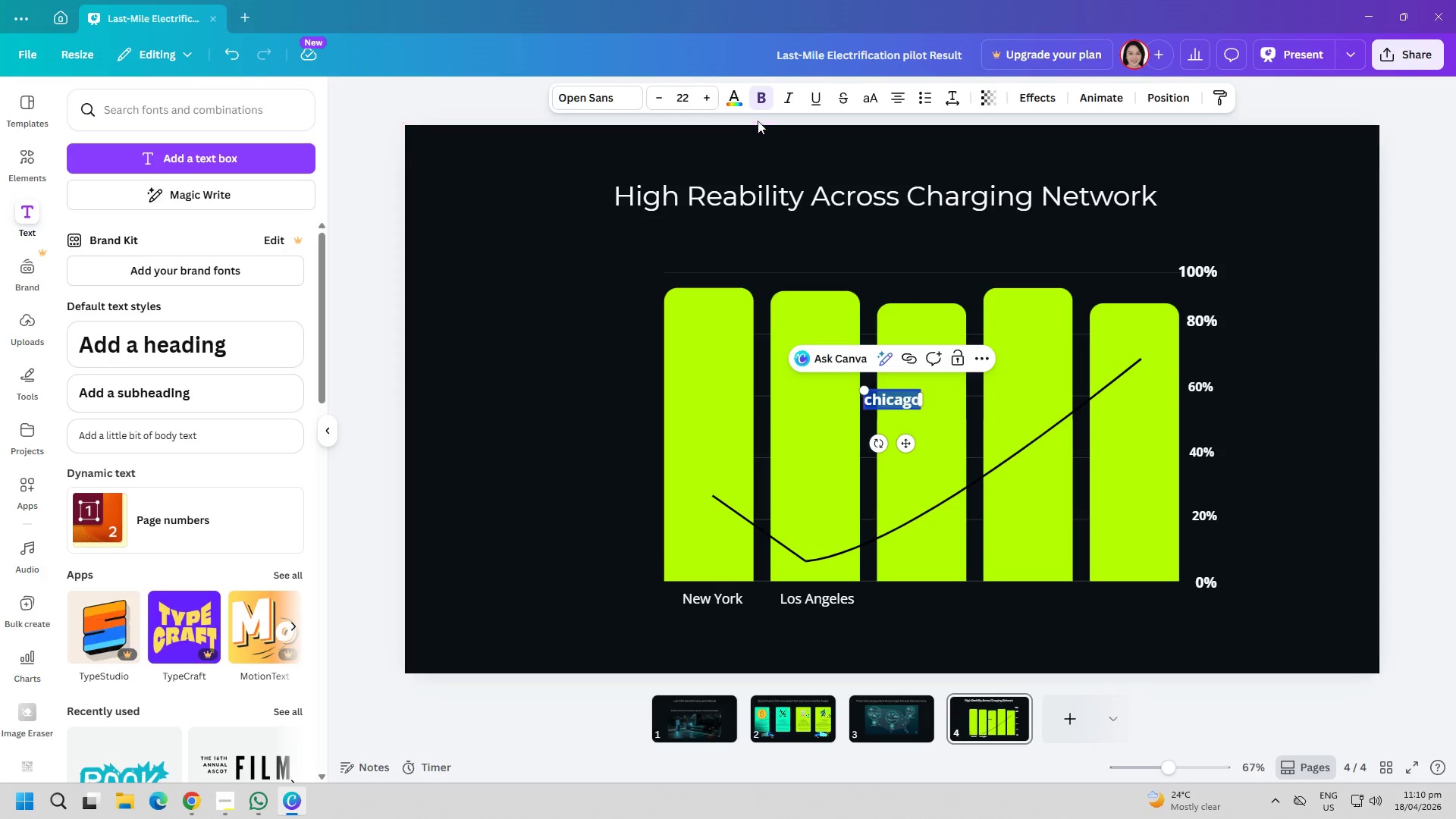 
left_click([740, 100])
 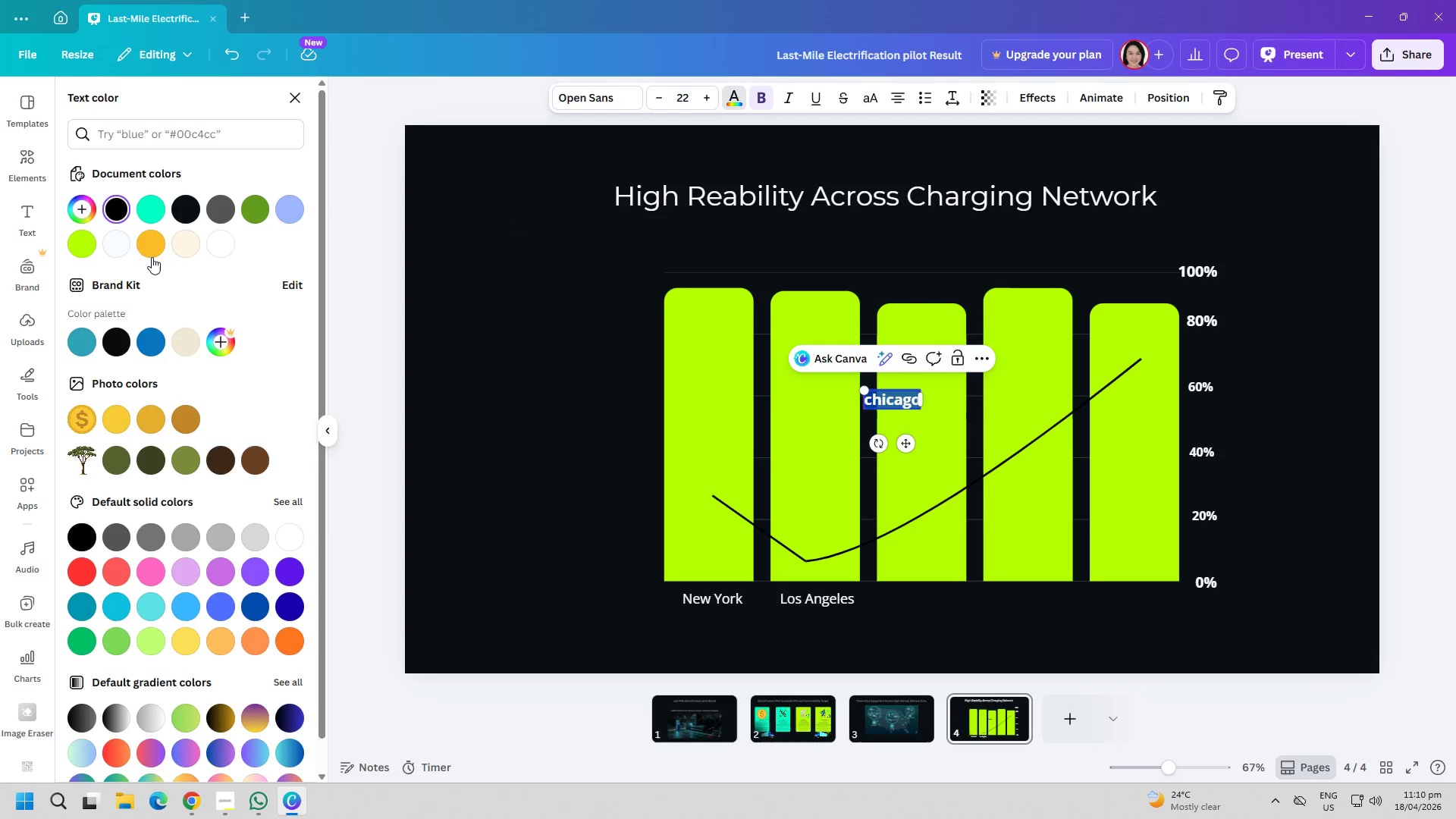 
left_click([126, 242])
 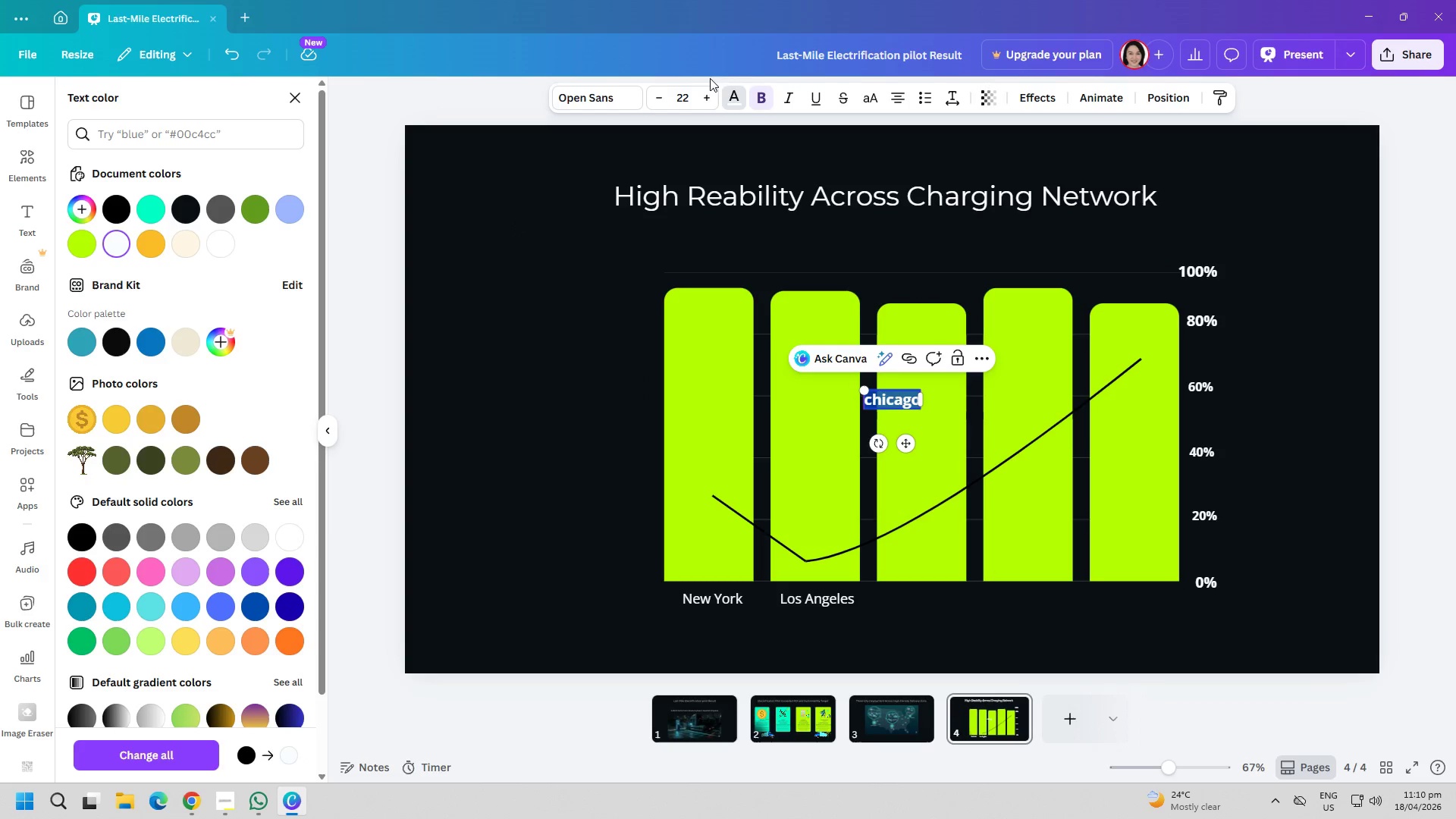 
left_click_drag(start_coordinate=[692, 89], to_coordinate=[692, 93])
 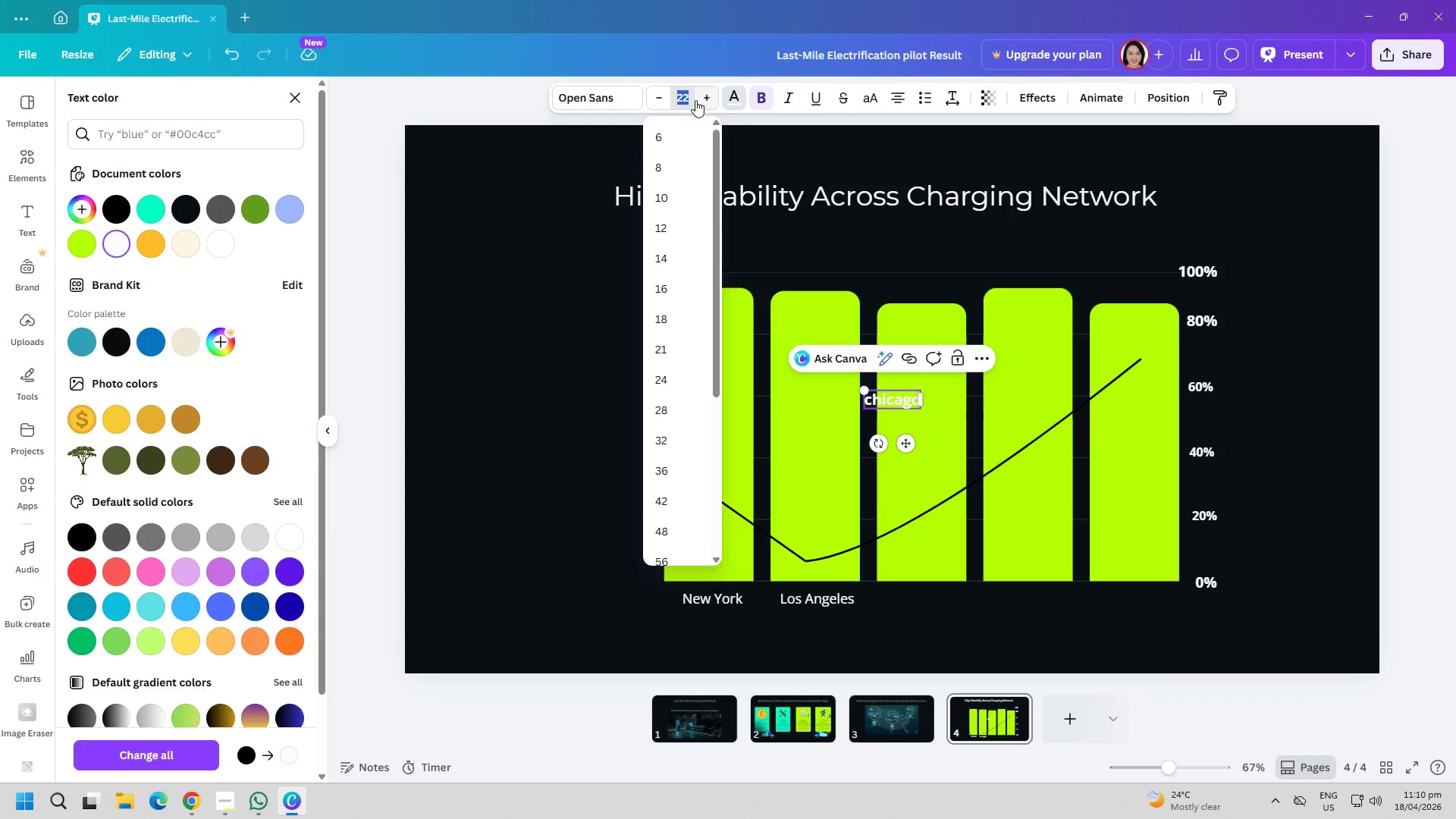 
type(20)
 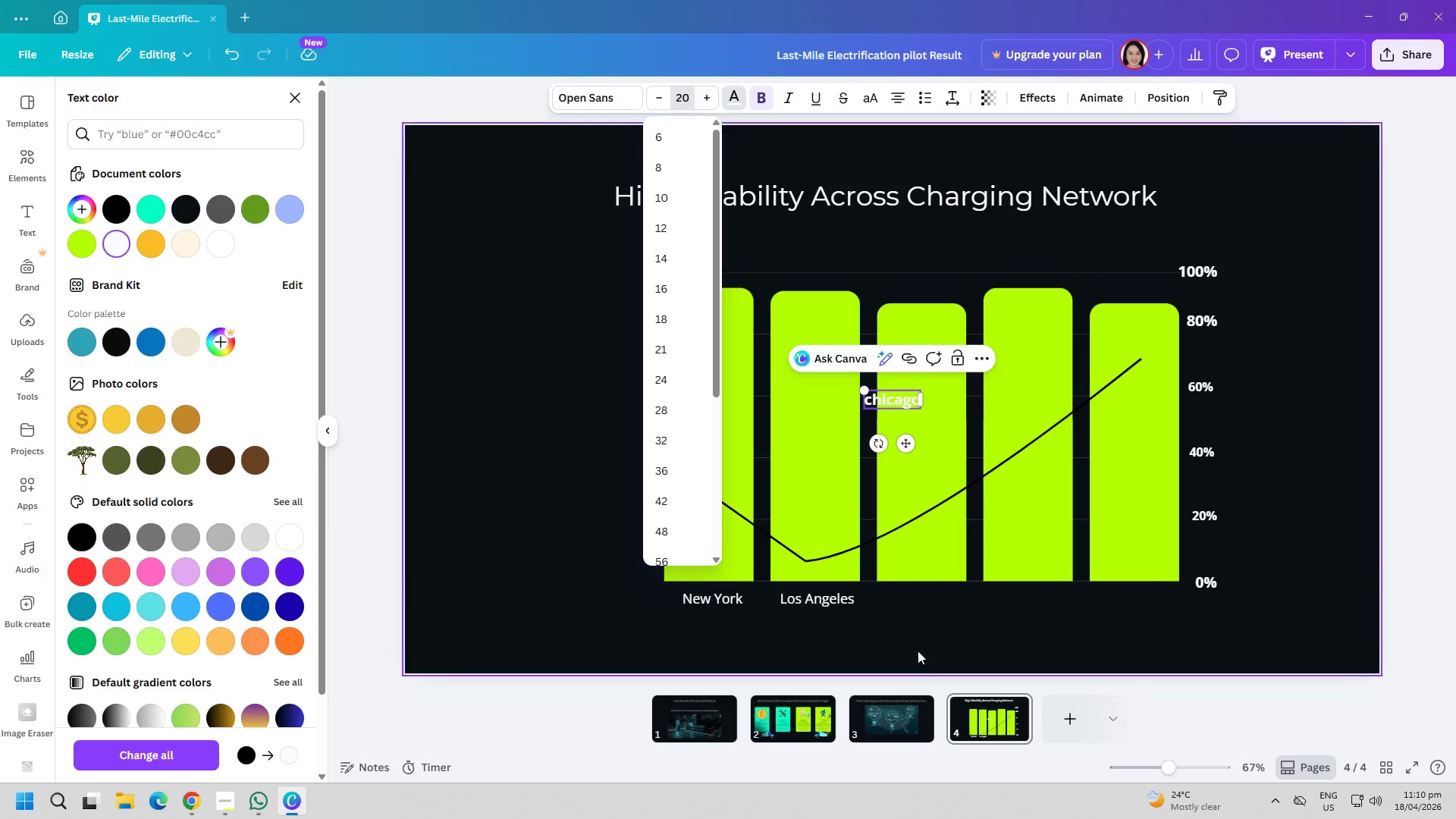 
left_click([927, 656])
 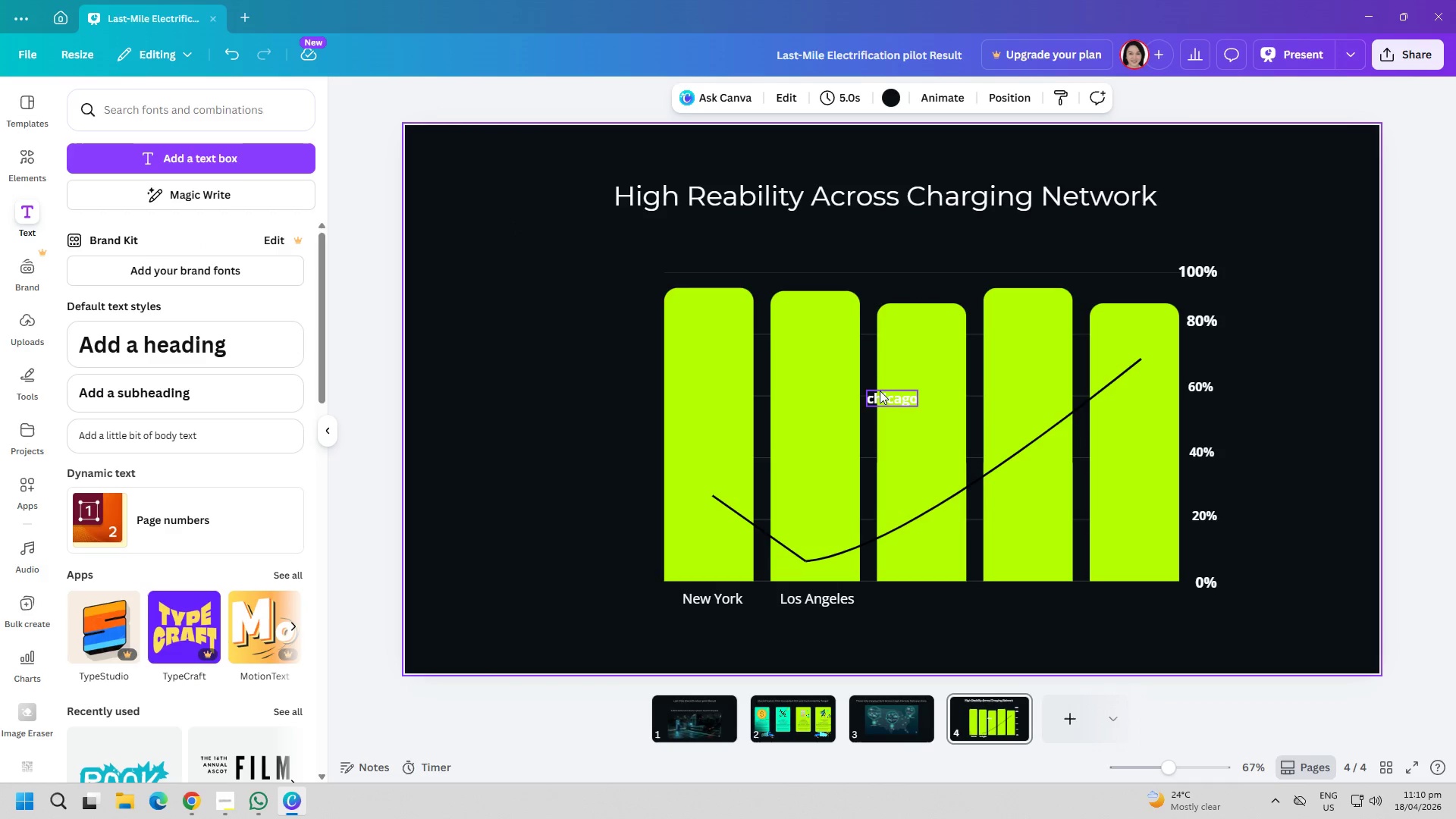 
left_click_drag(start_coordinate=[886, 394], to_coordinate=[911, 595])
 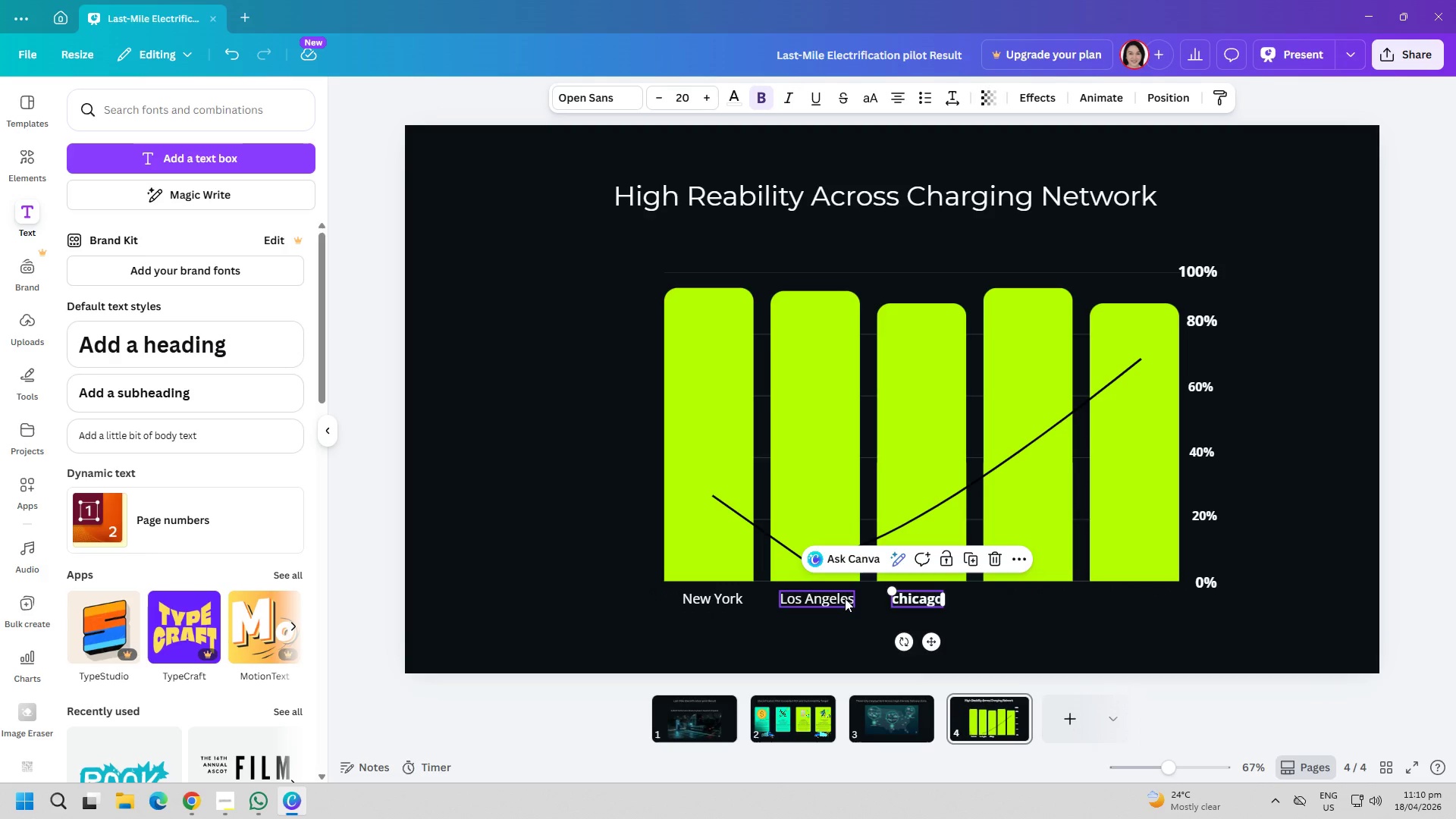 
left_click([843, 598])
 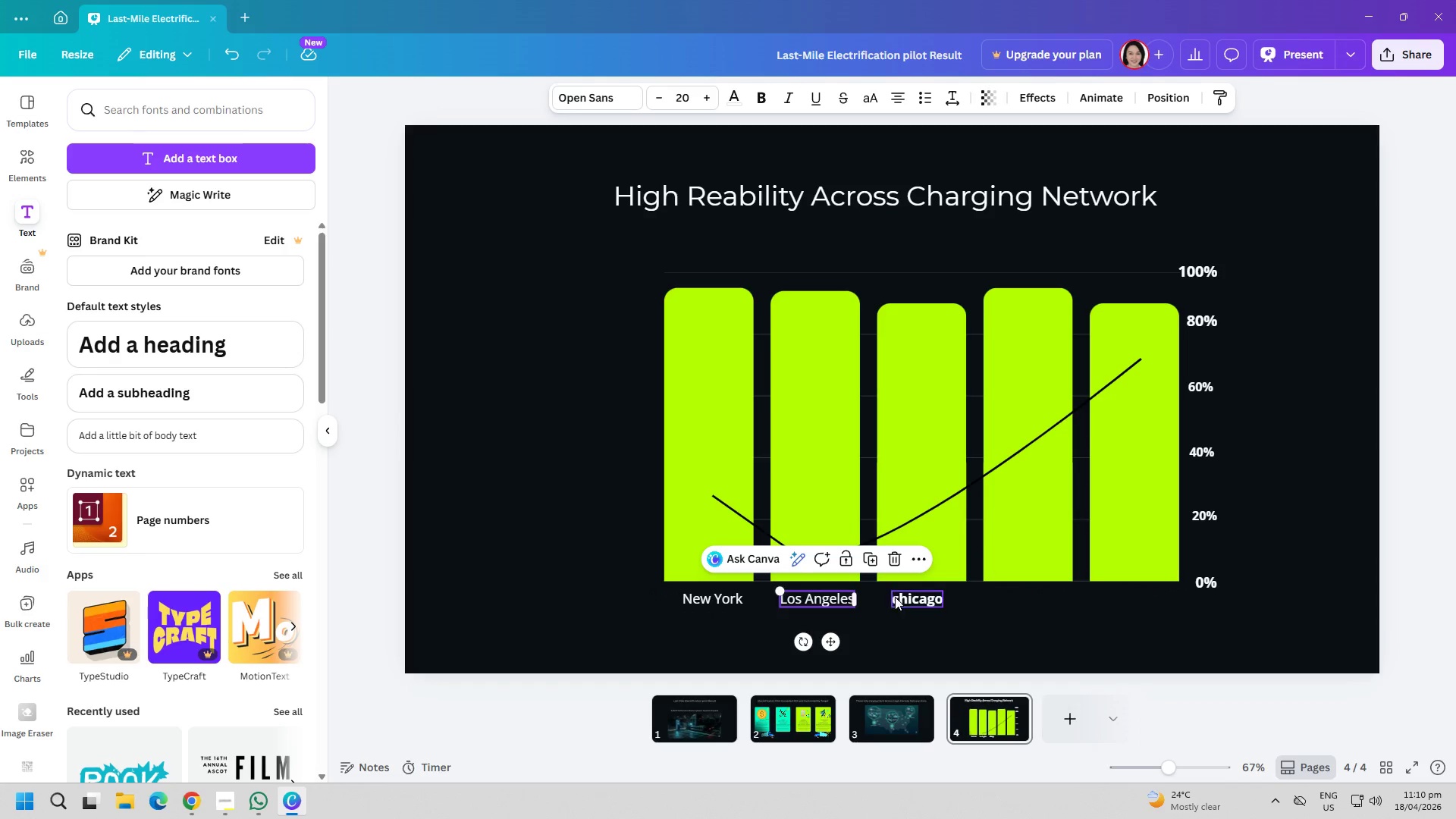 
left_click([907, 595])
 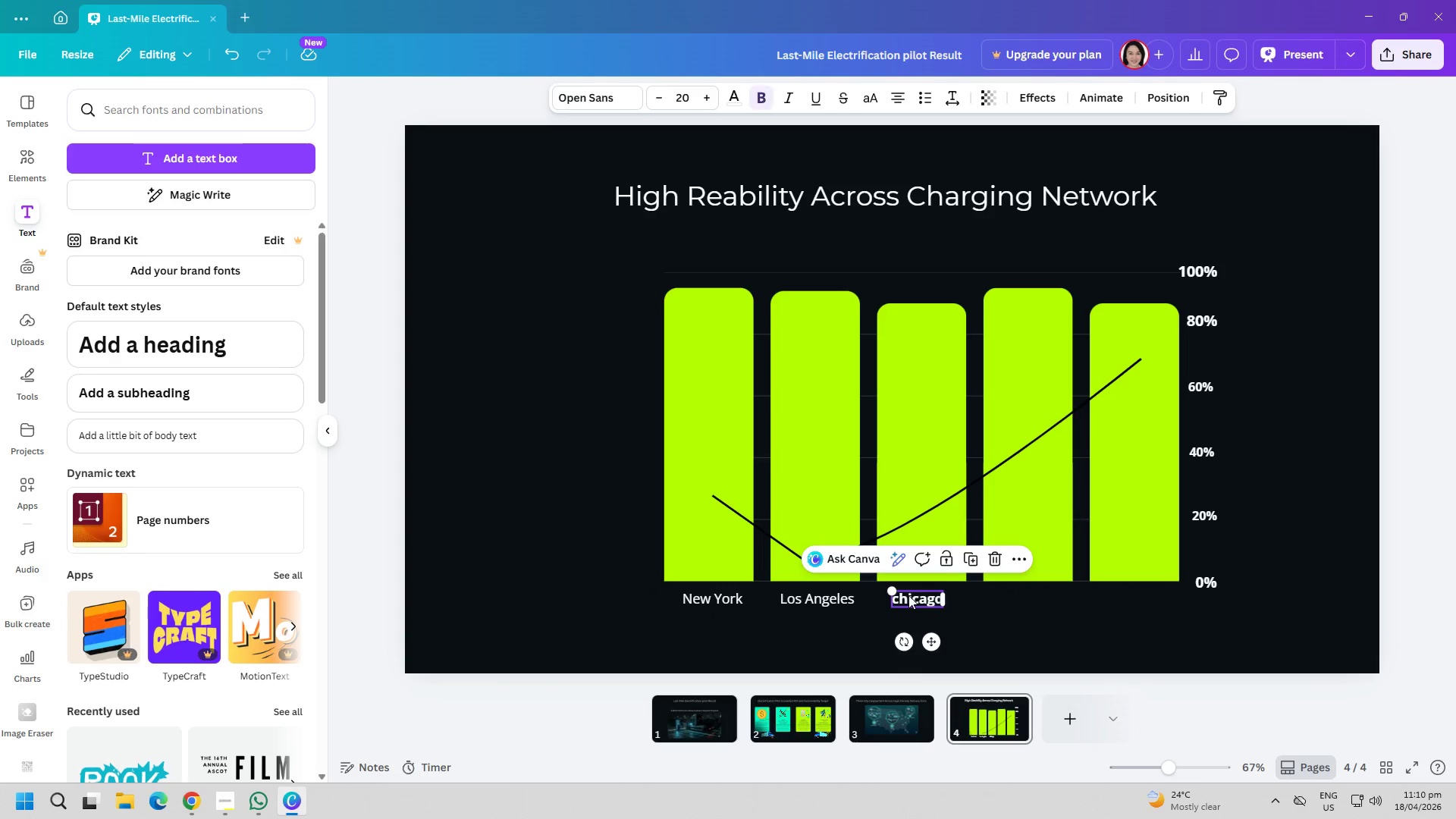 
left_click_drag(start_coordinate=[911, 595], to_coordinate=[907, 597])
 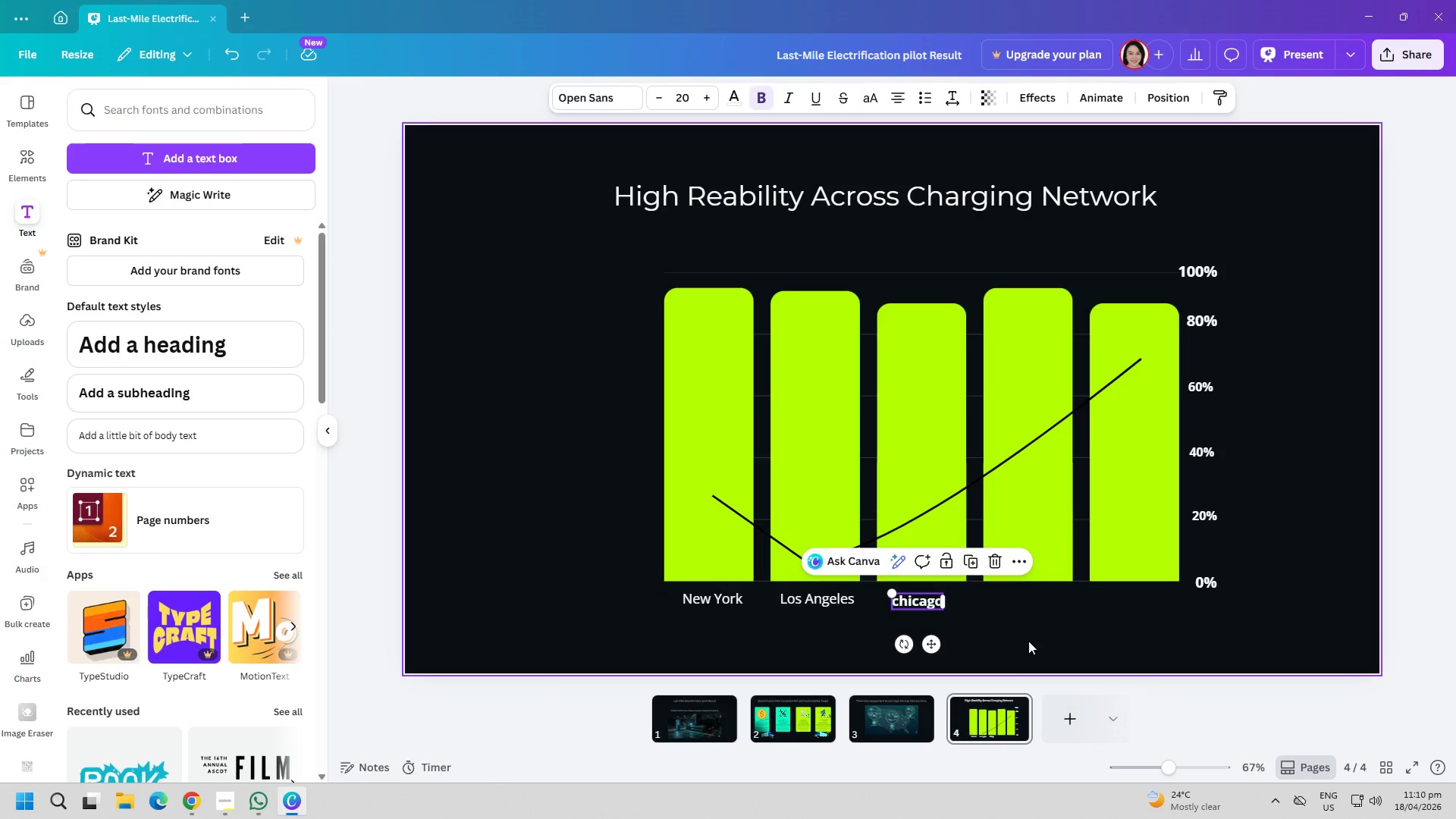 
left_click([1028, 641])
 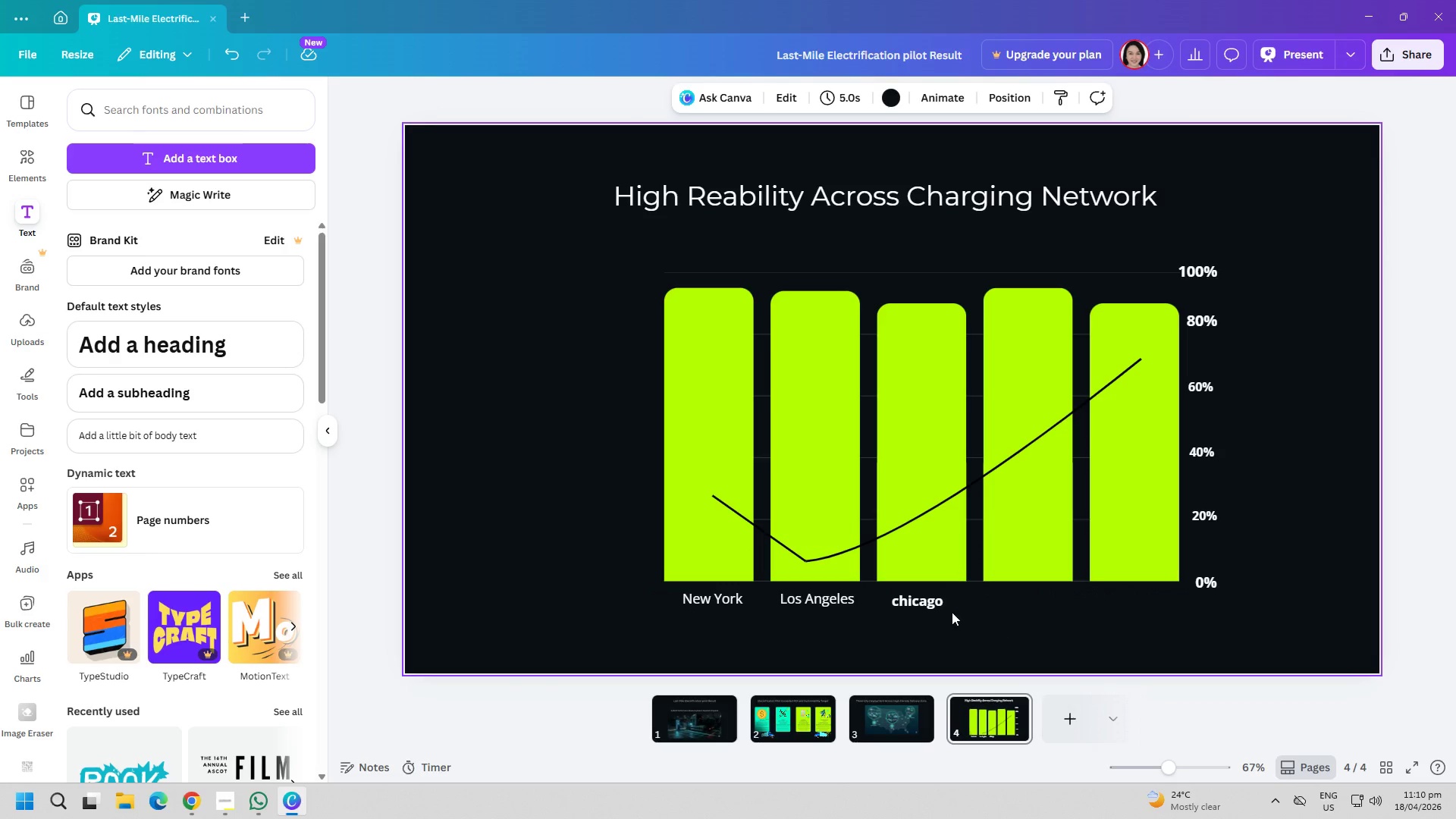 
double_click([911, 595])
 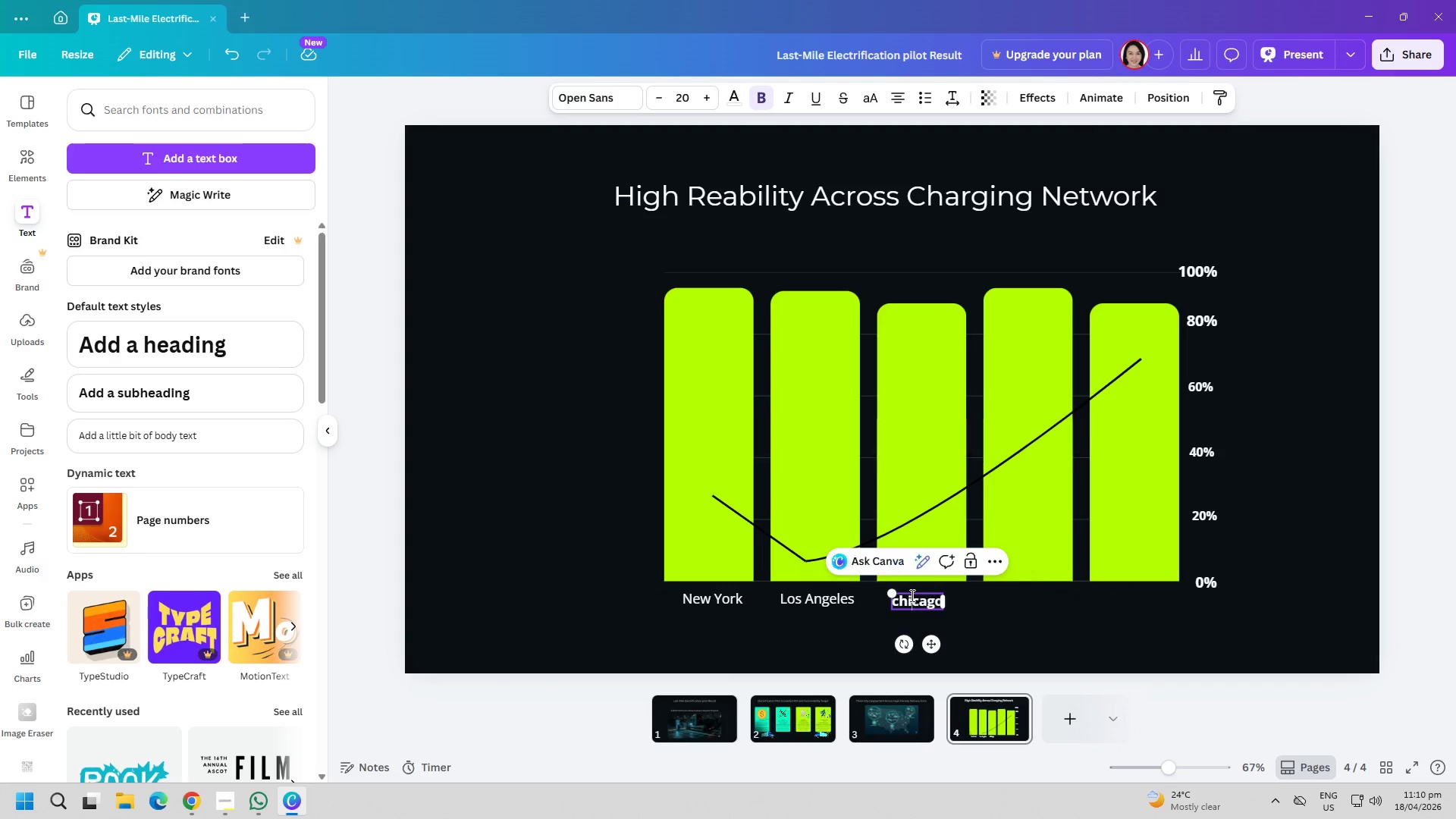 
triple_click([911, 595])
 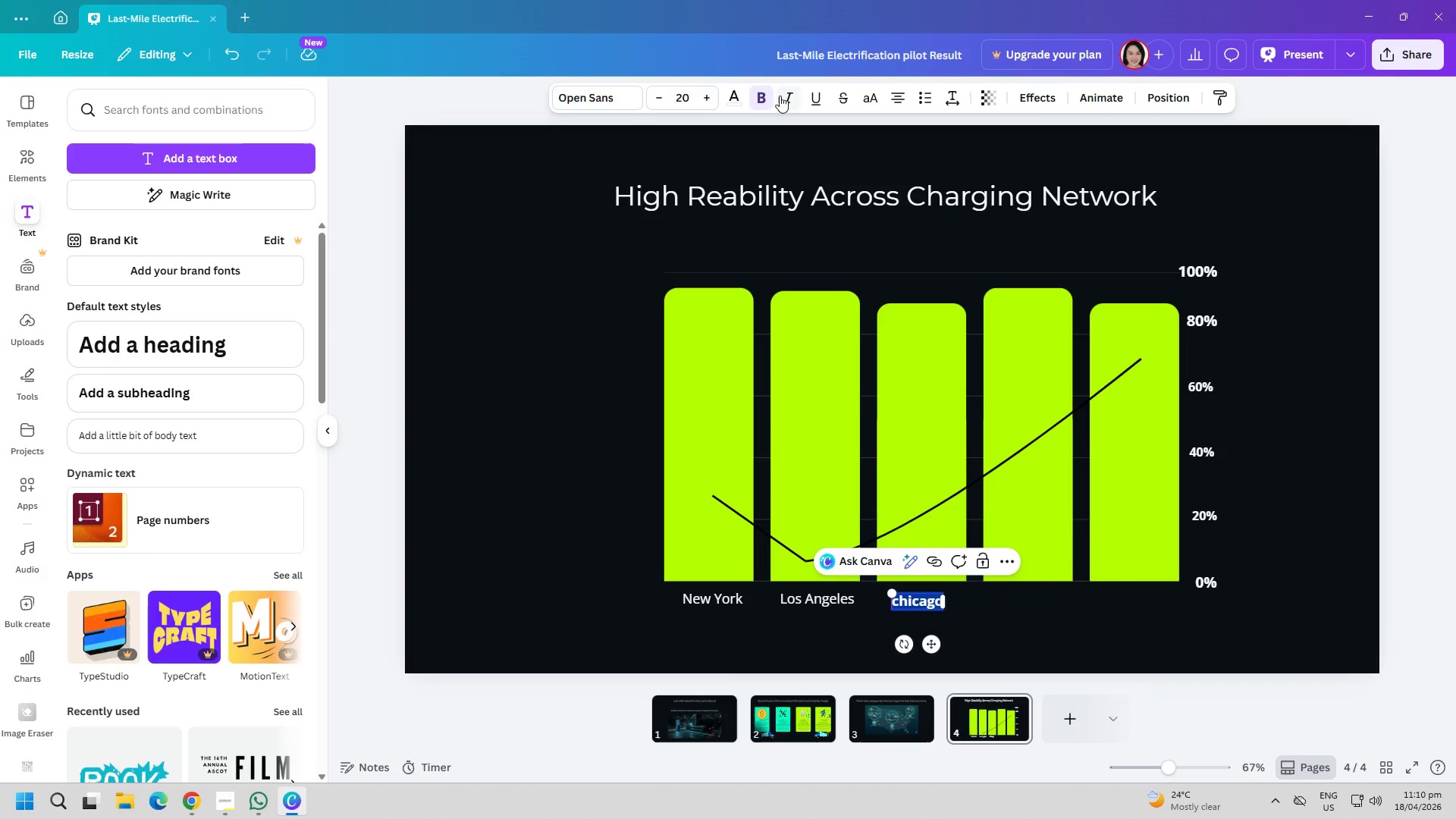 
left_click([764, 90])
 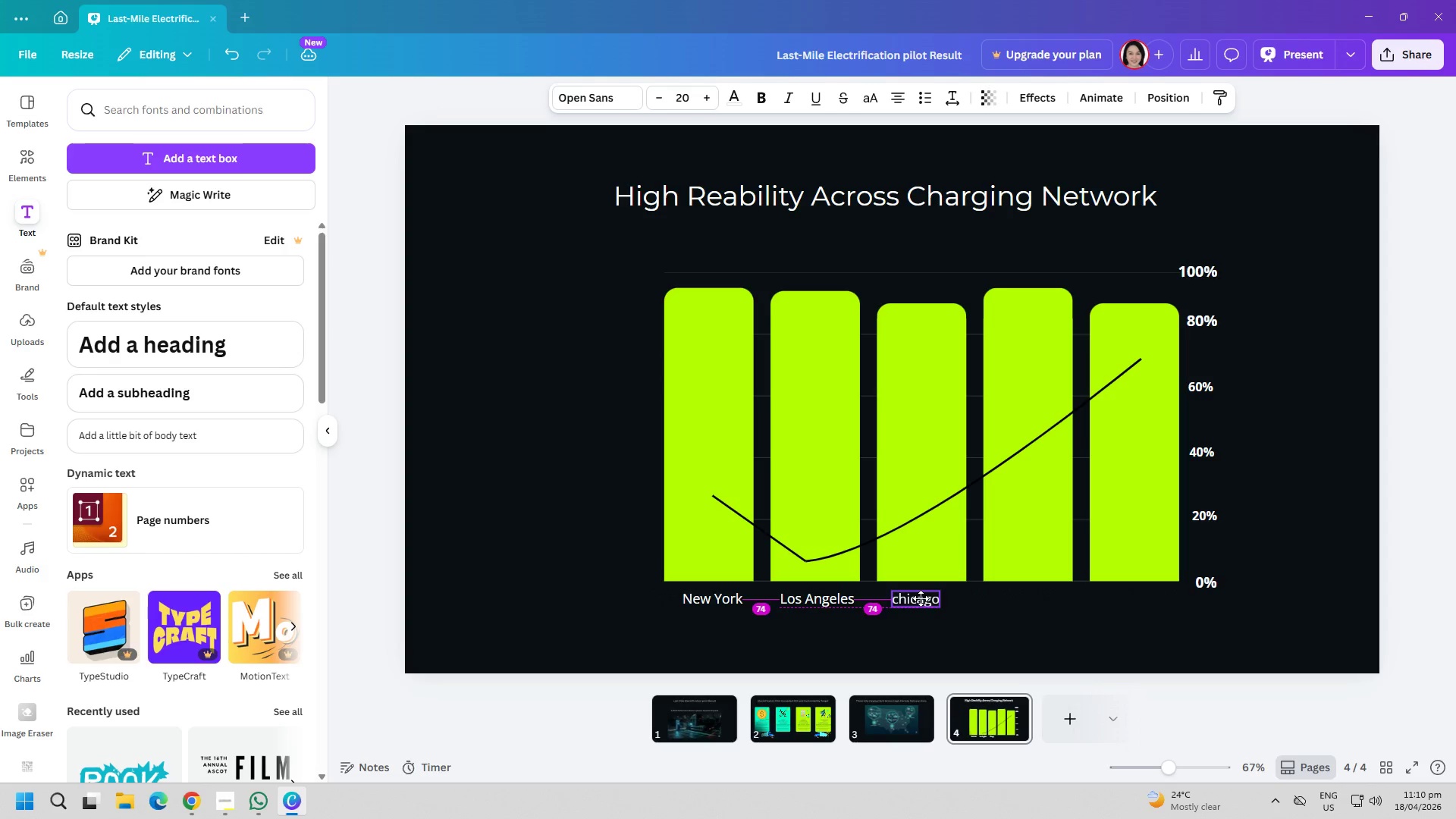 
left_click([986, 610])
 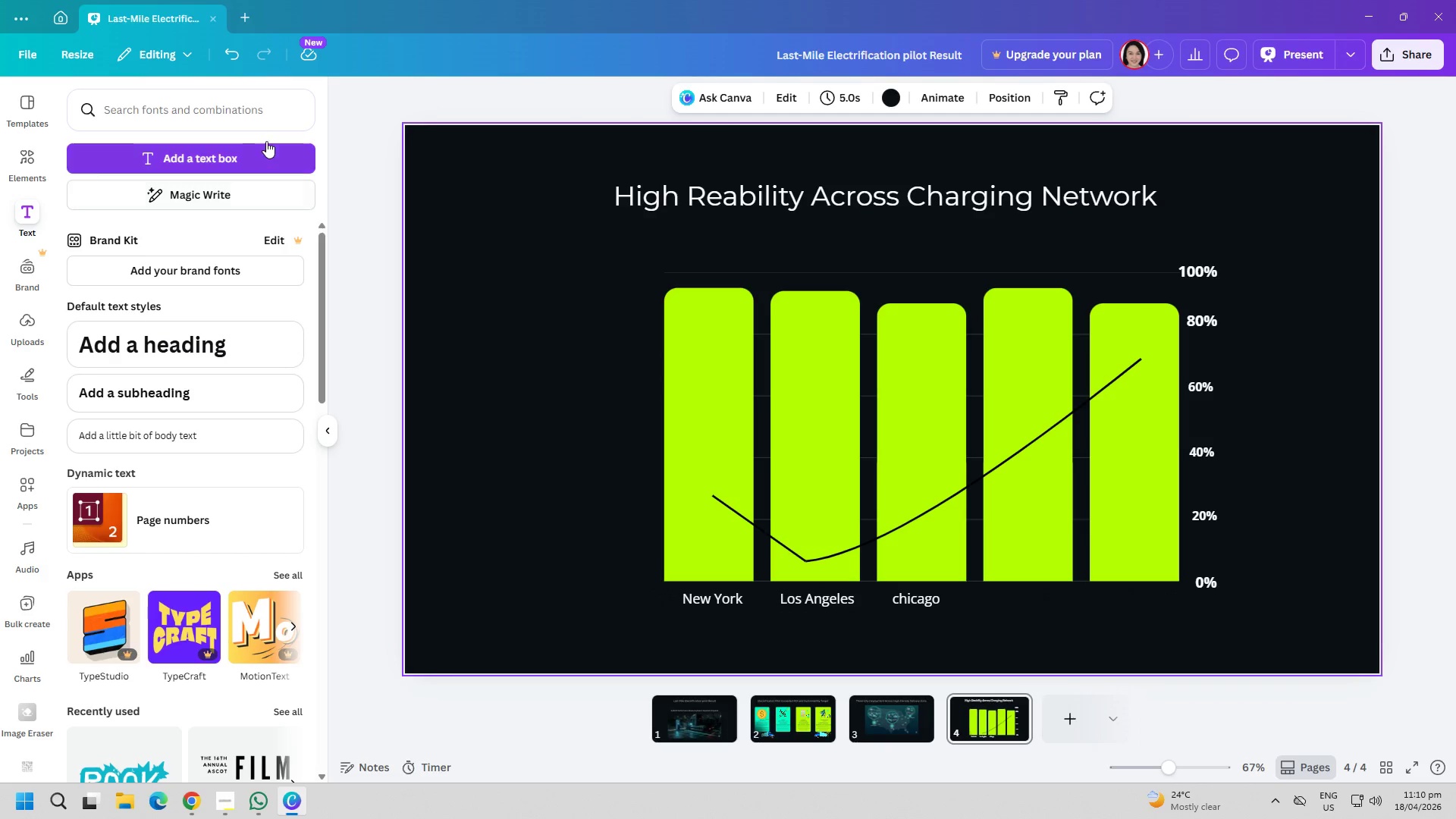 
double_click([265, 155])
 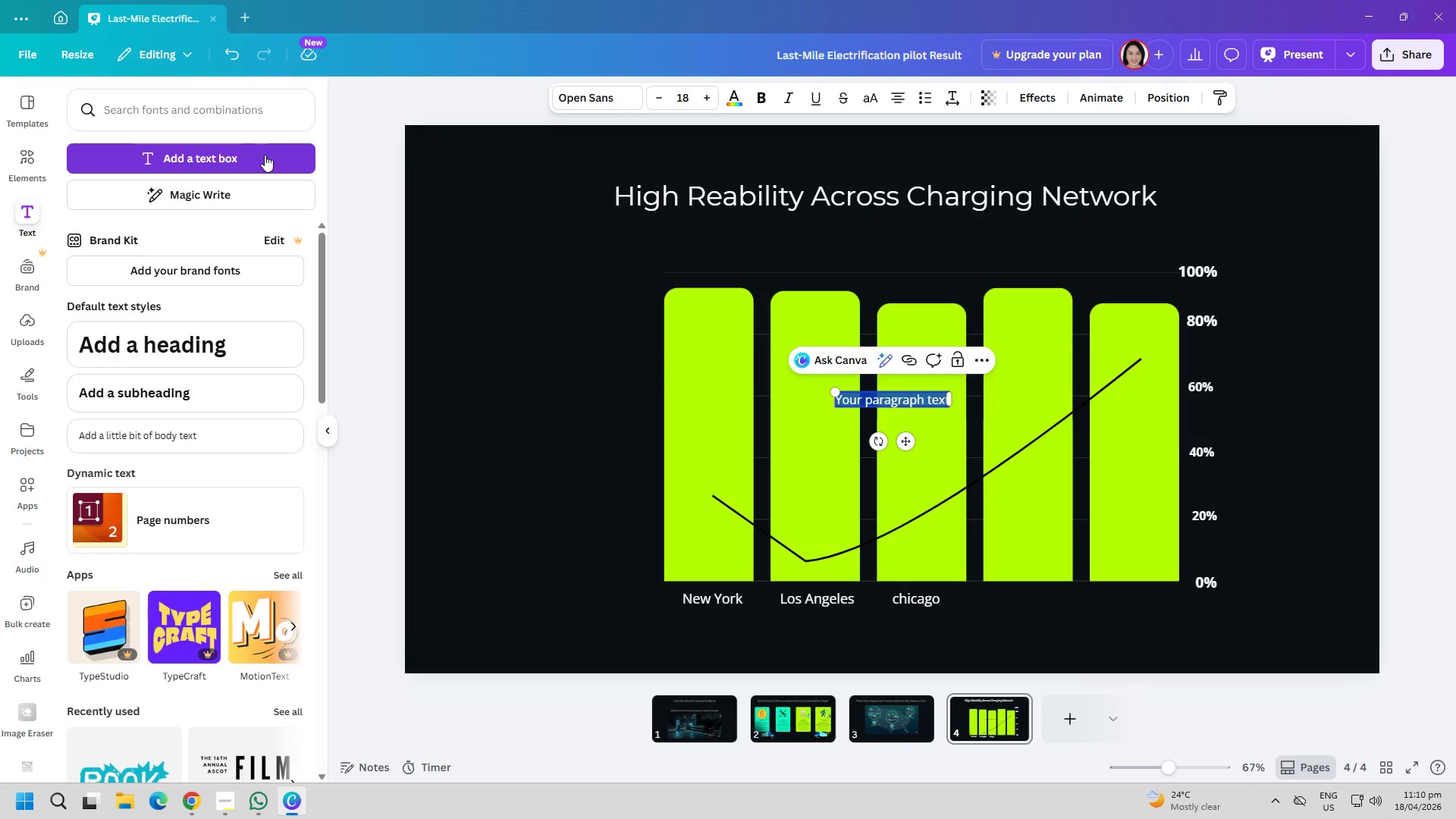 
type(Houston)
 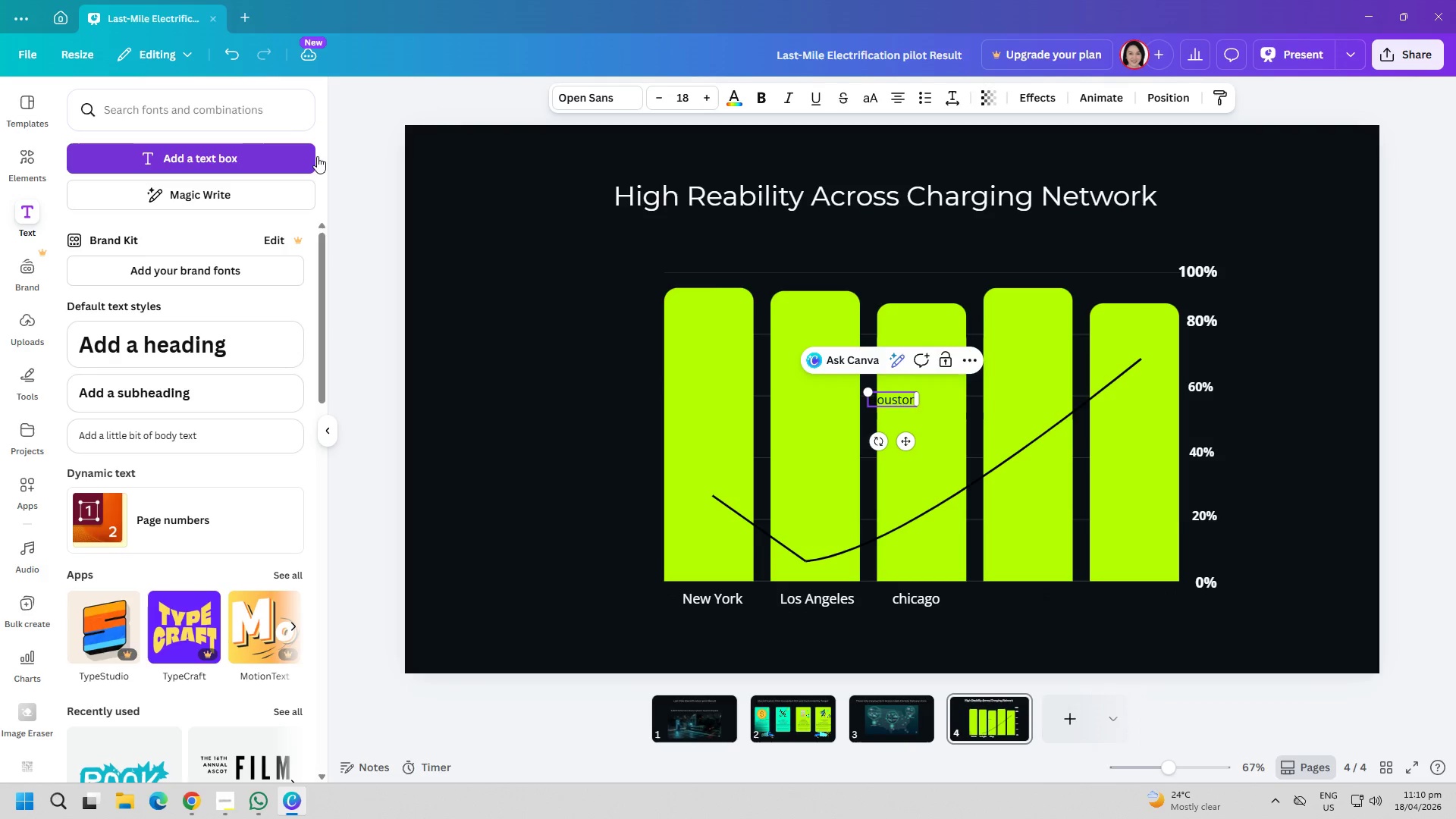 
key(Control+ControlLeft)
 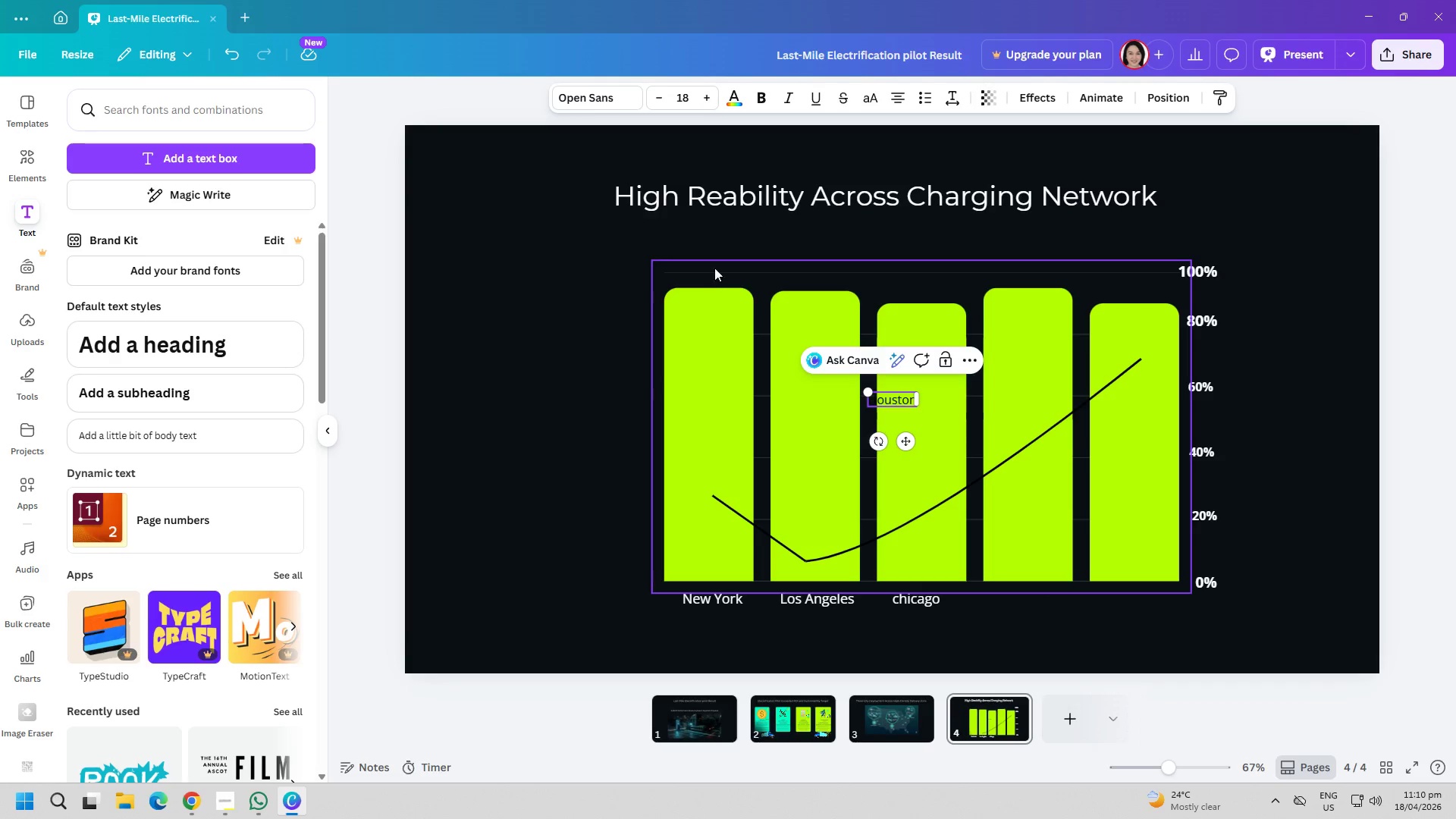 
key(Control+A)
 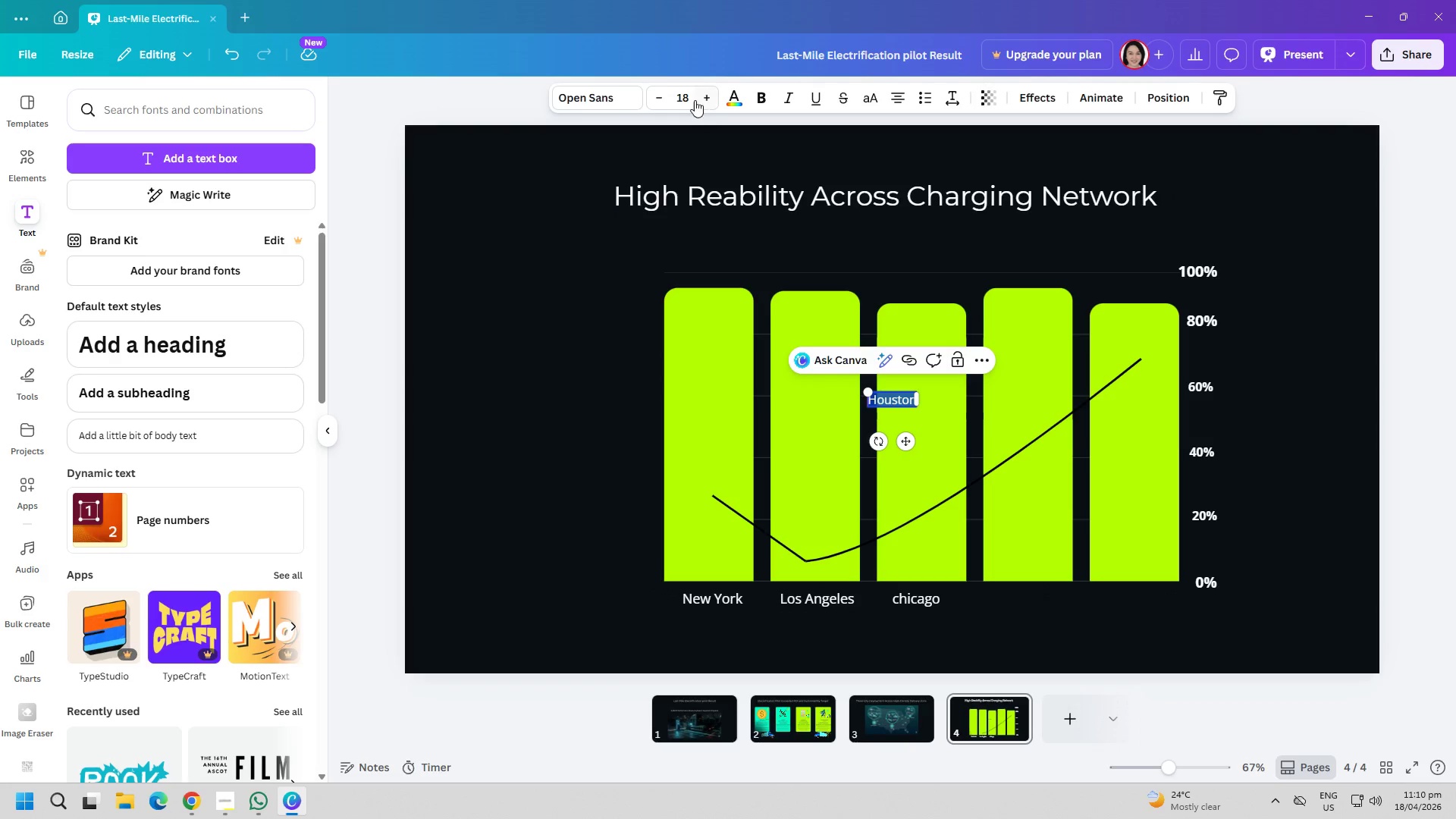 
left_click([686, 97])
 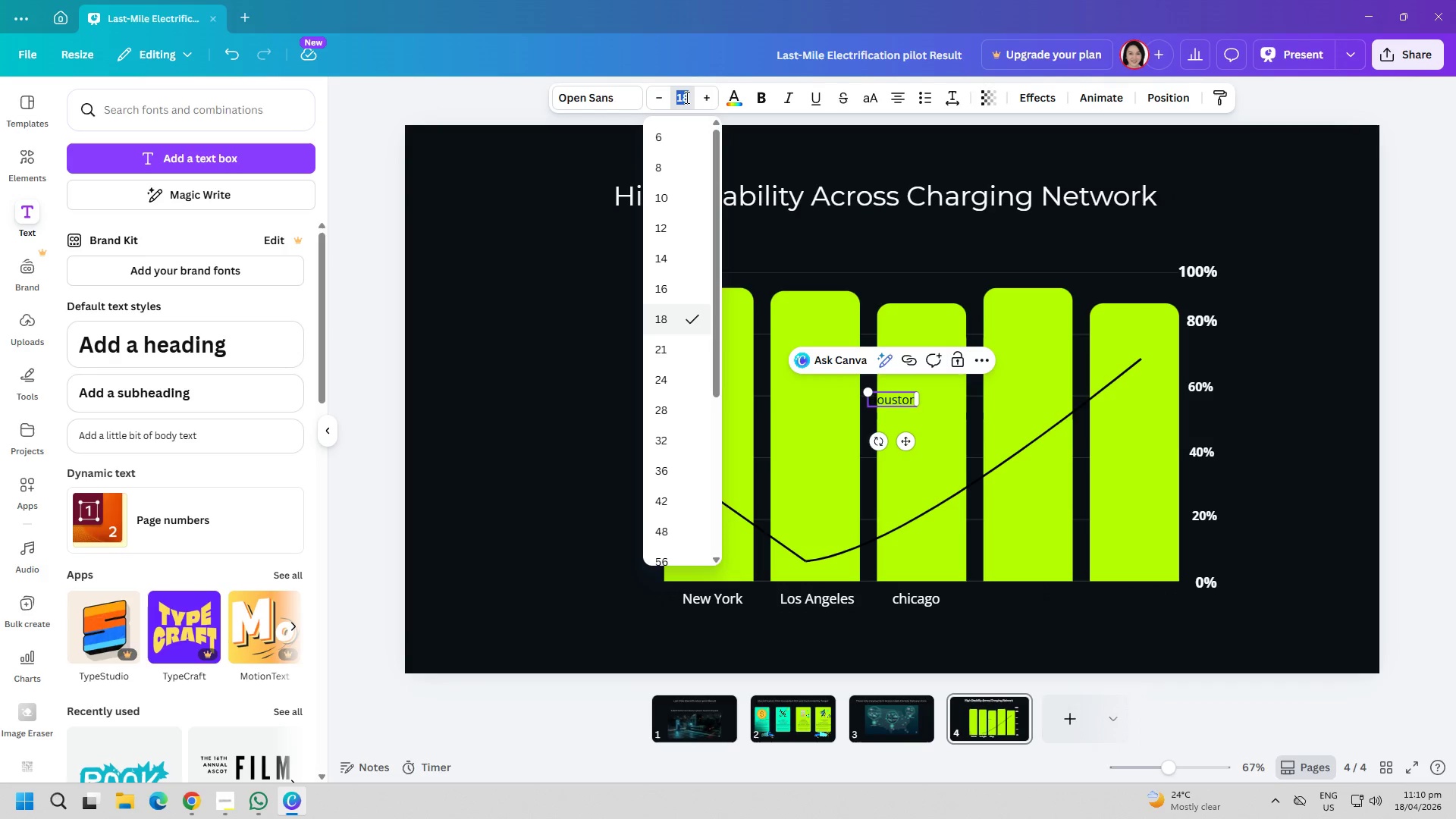 
type(20)
 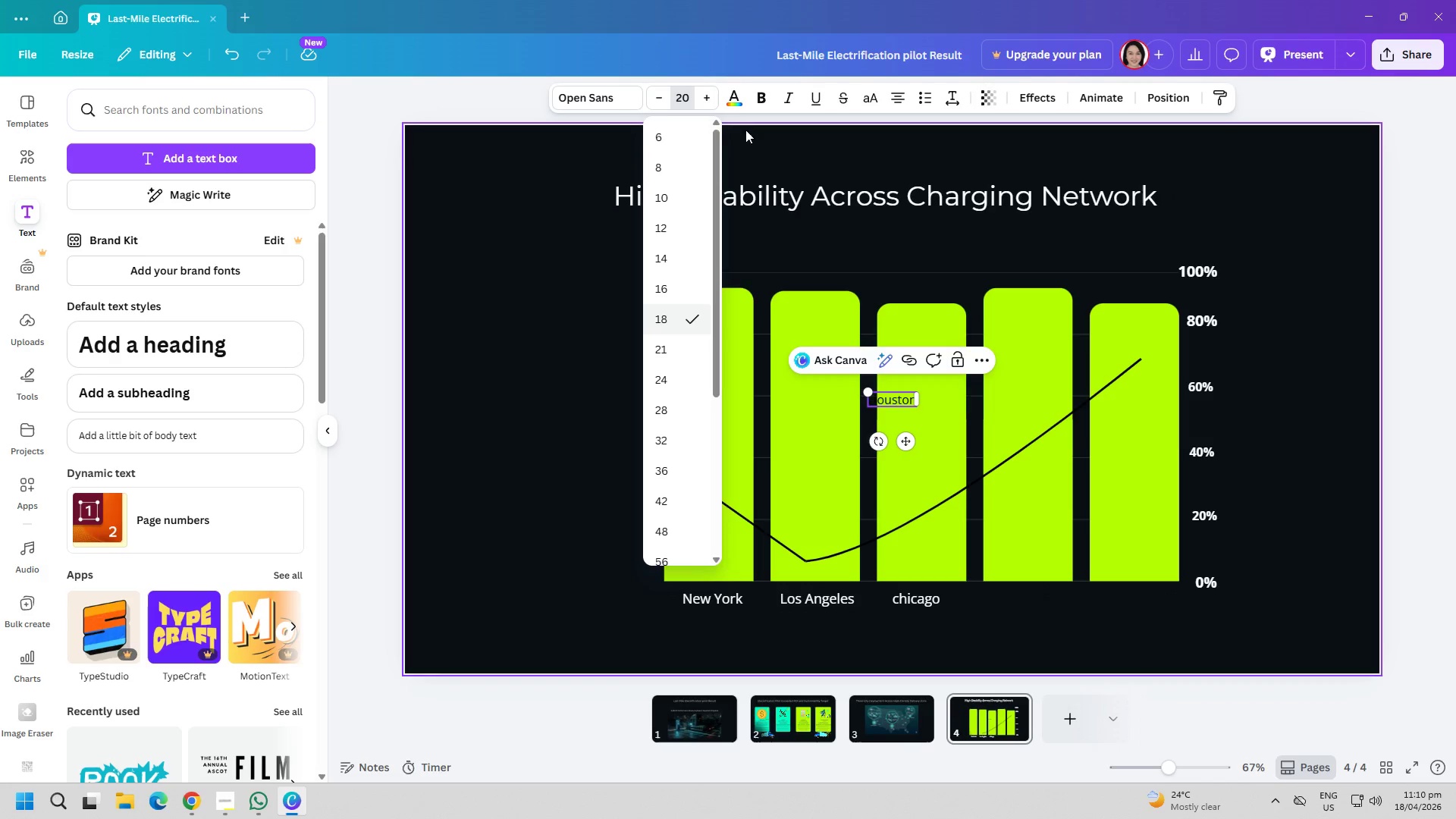 
left_click([736, 100])
 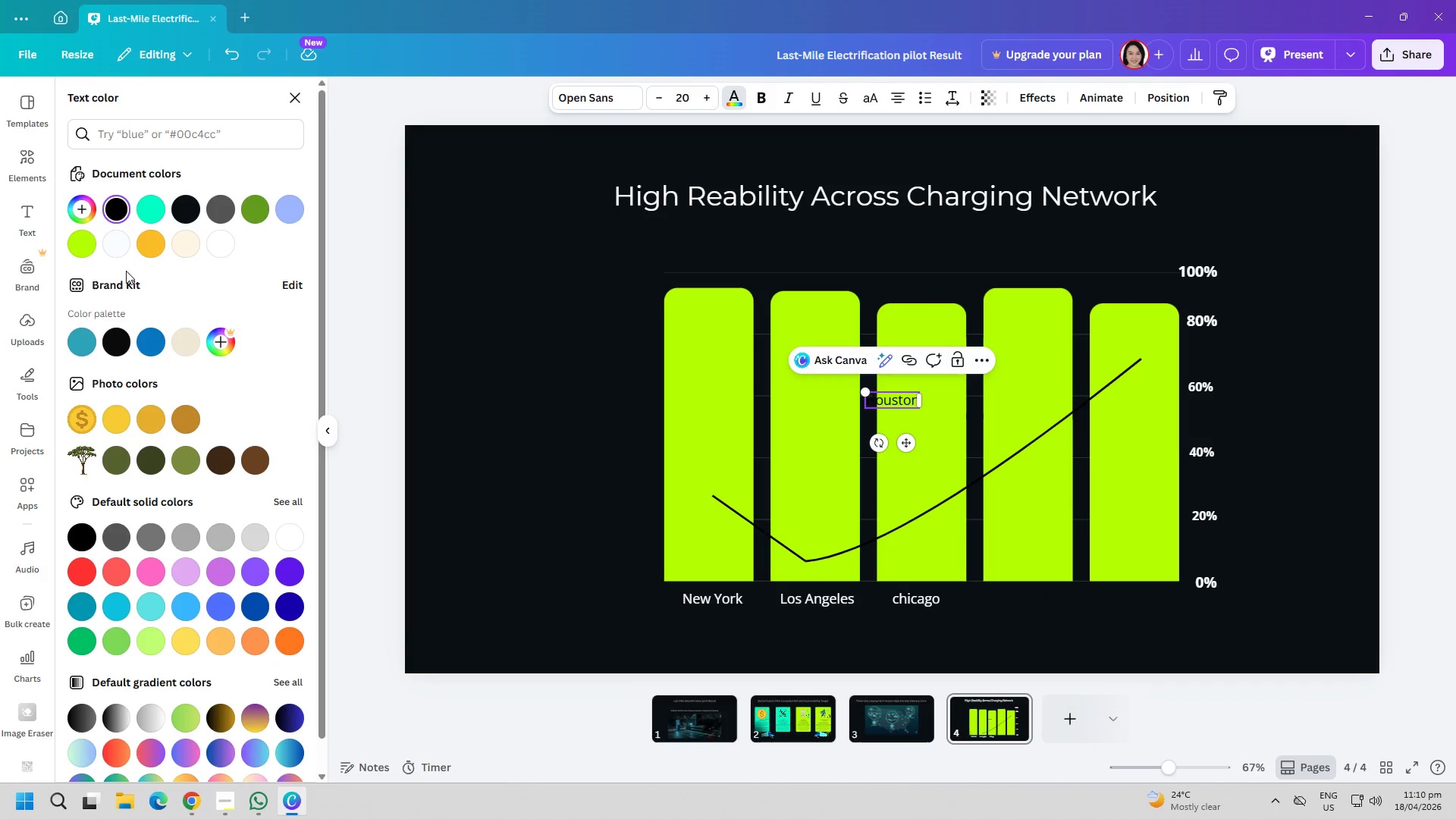 
left_click([109, 243])
 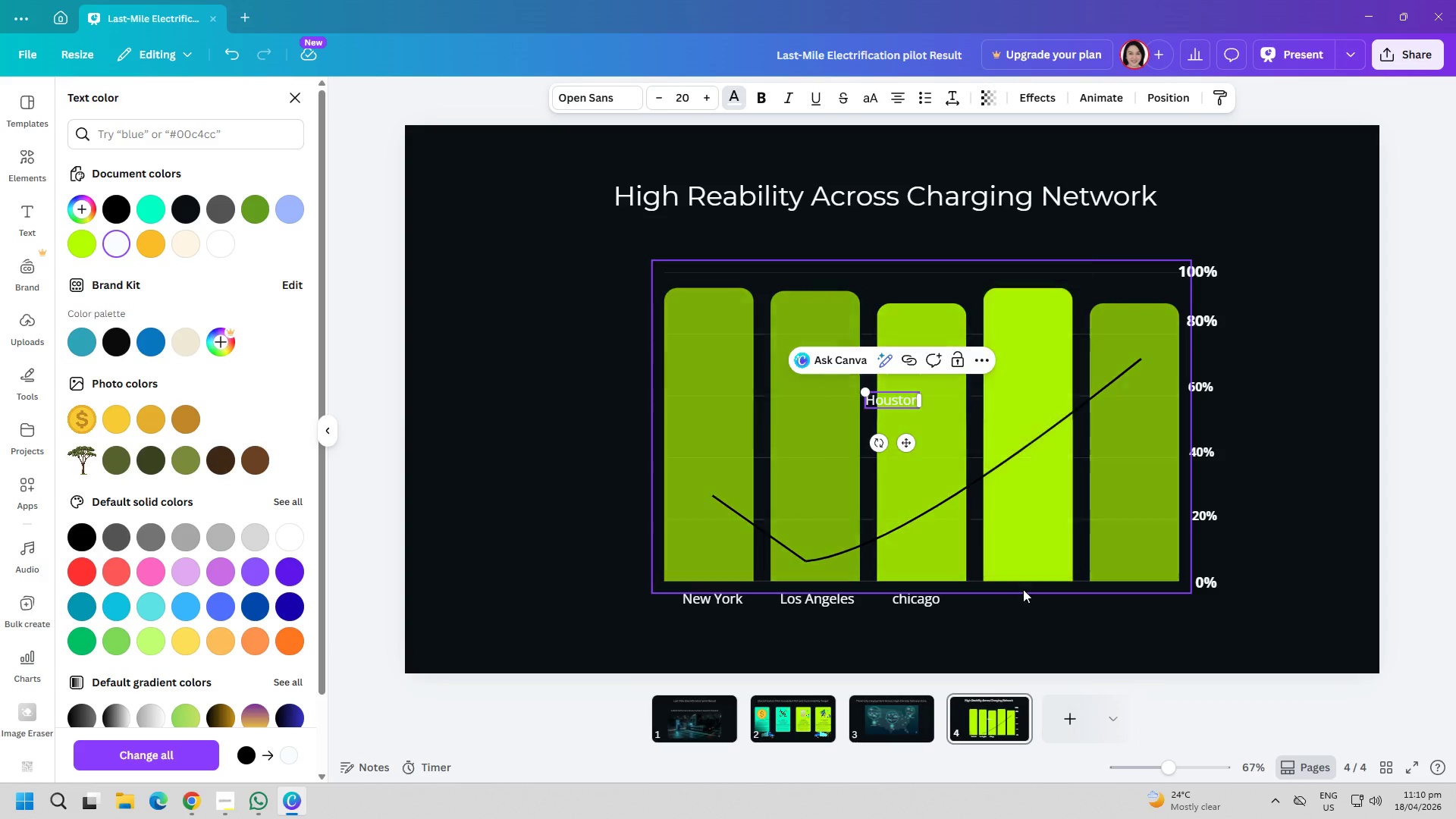 
left_click([1031, 612])
 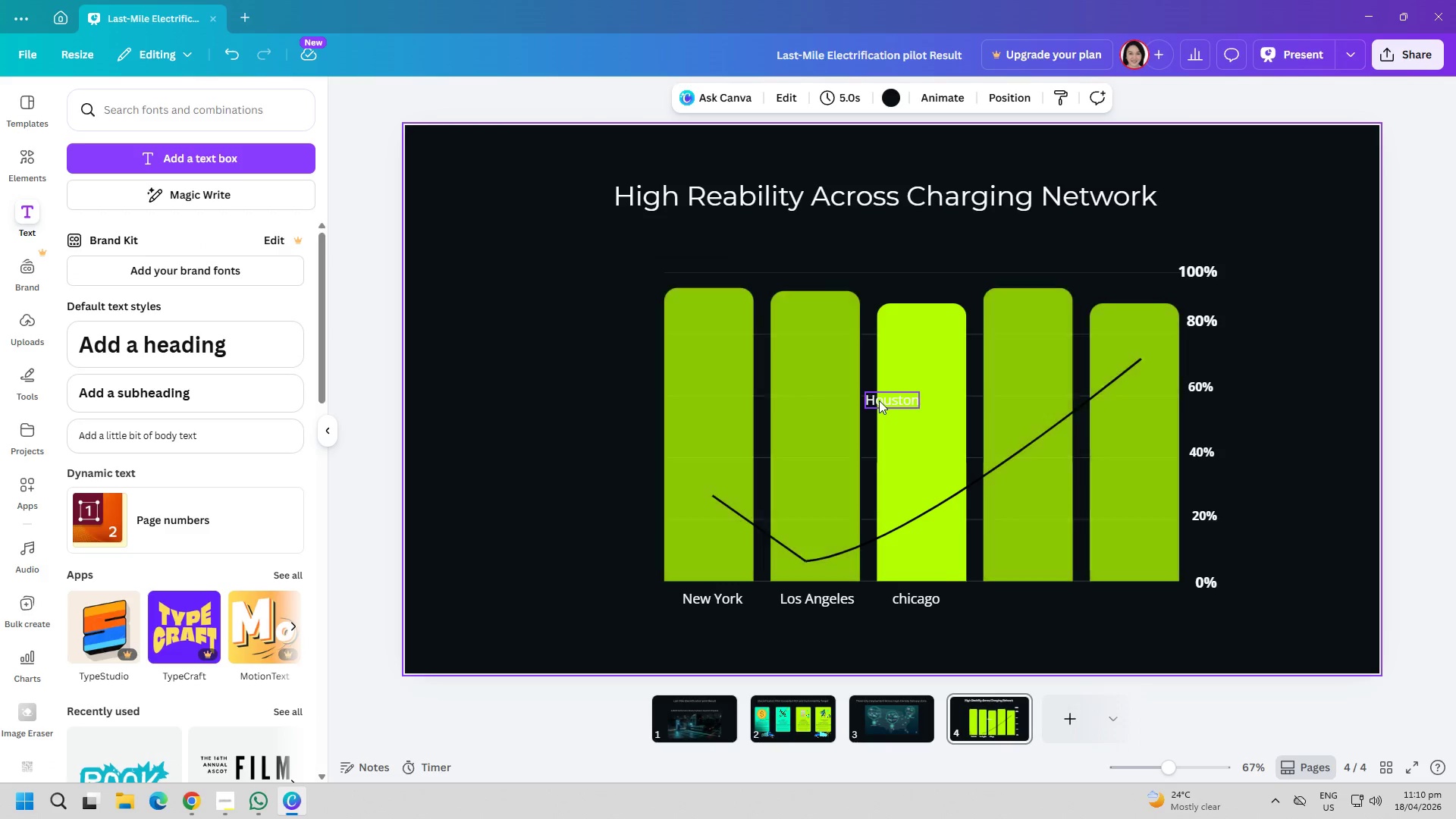 
left_click_drag(start_coordinate=[880, 400], to_coordinate=[1015, 598])
 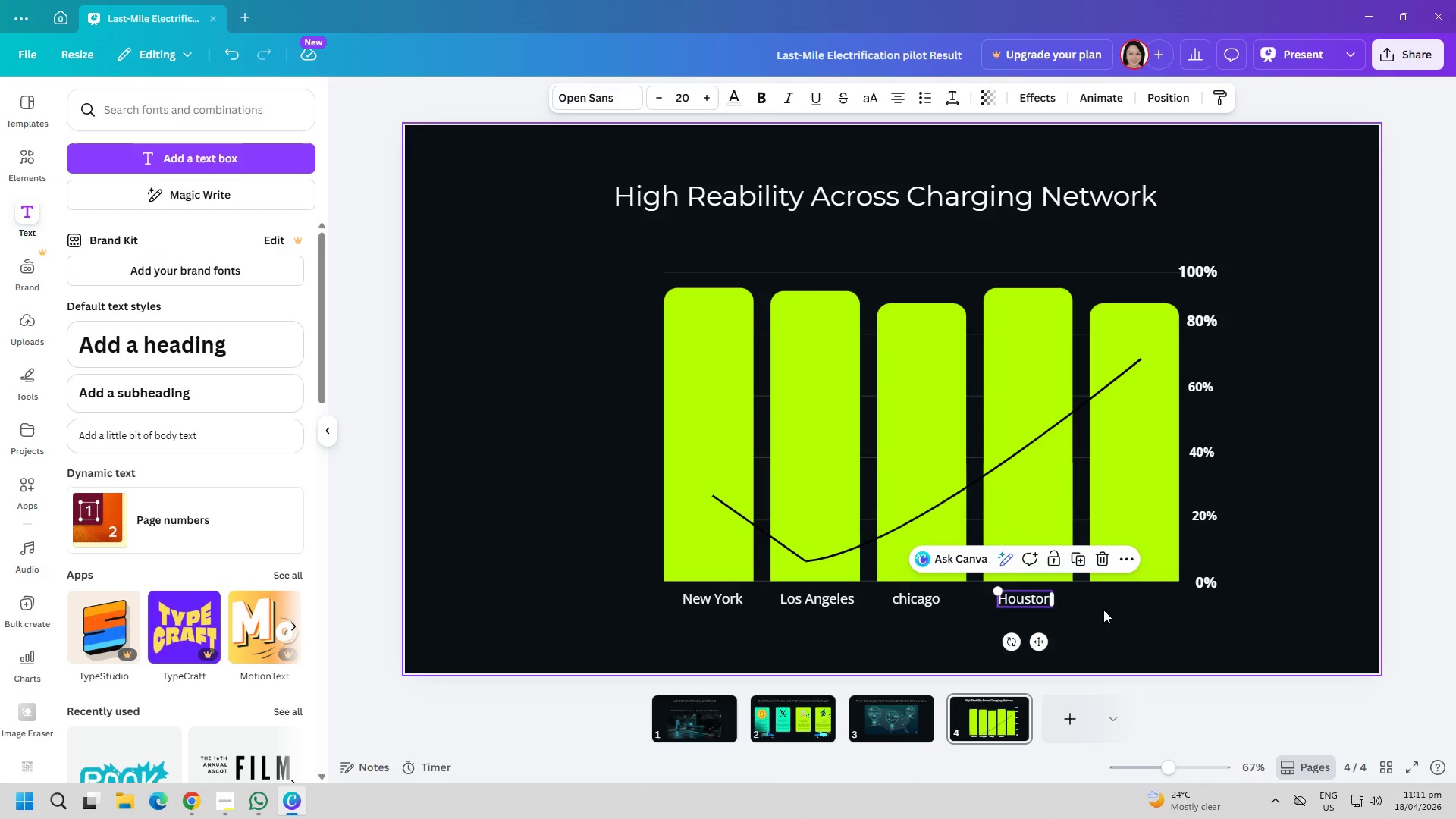 
left_click([1105, 610])
 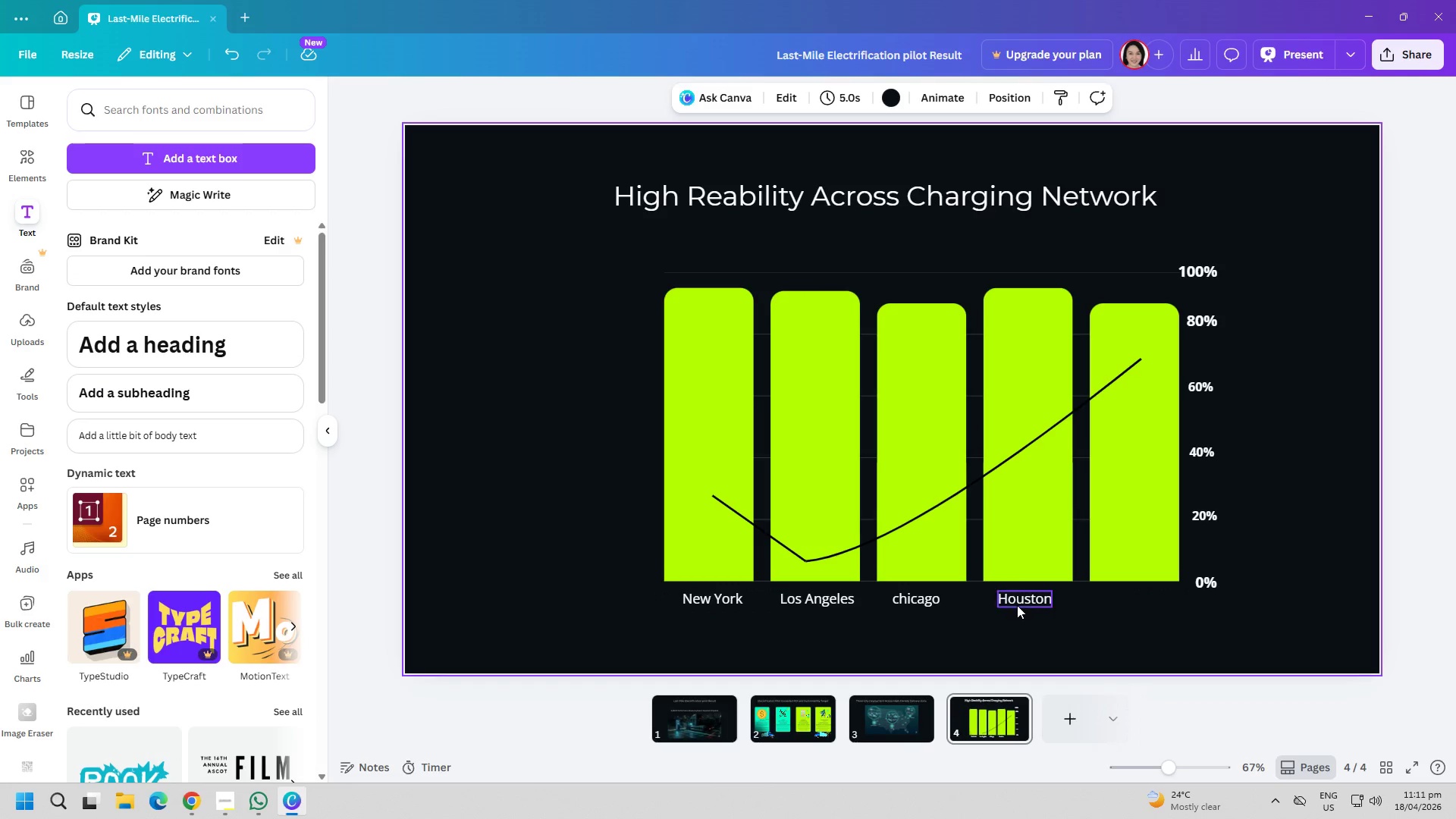 
left_click([1017, 605])
 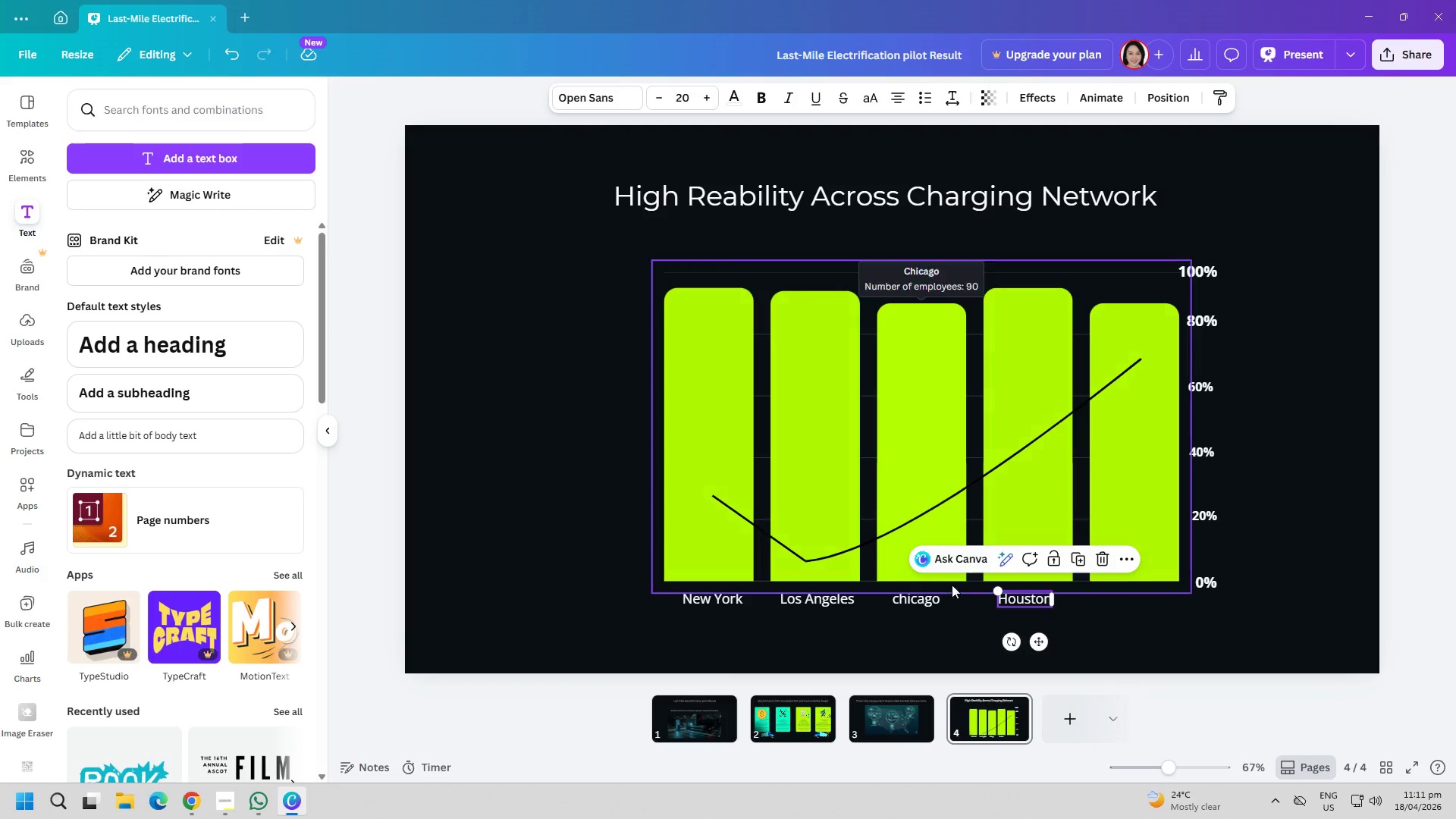 
left_click([927, 598])
 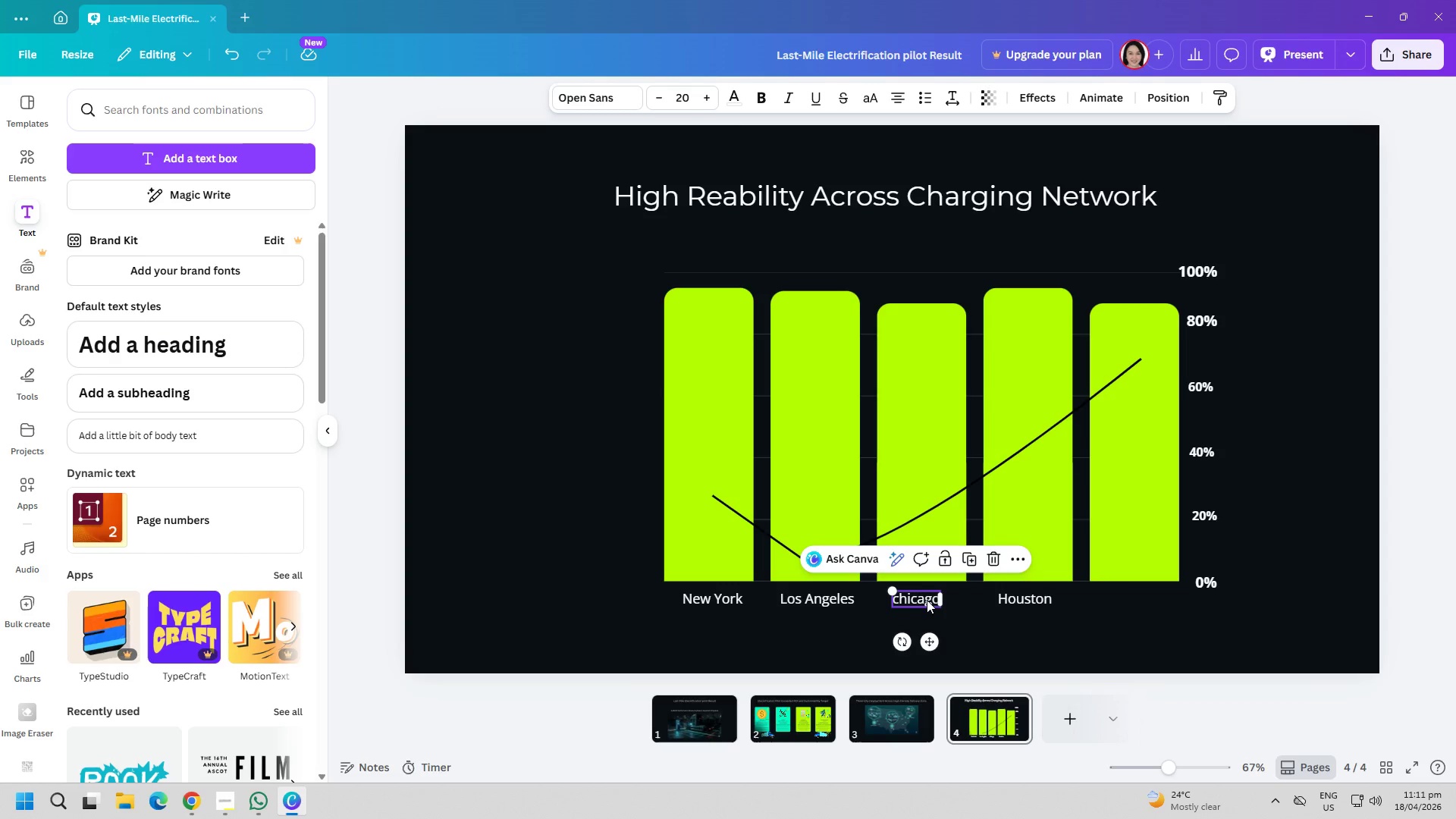 
left_click_drag(start_coordinate=[927, 600], to_coordinate=[936, 598])
 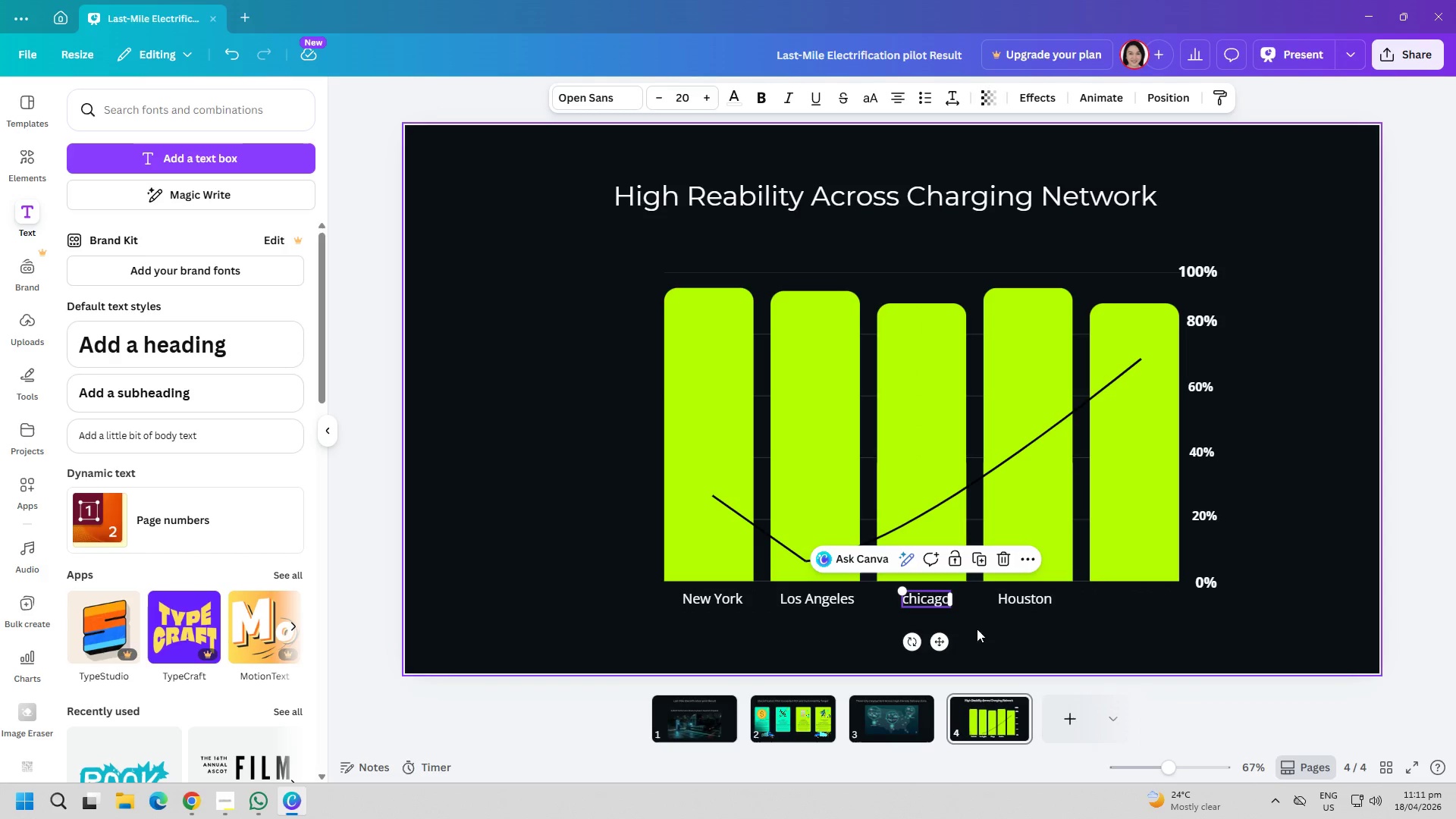 
left_click([997, 630])
 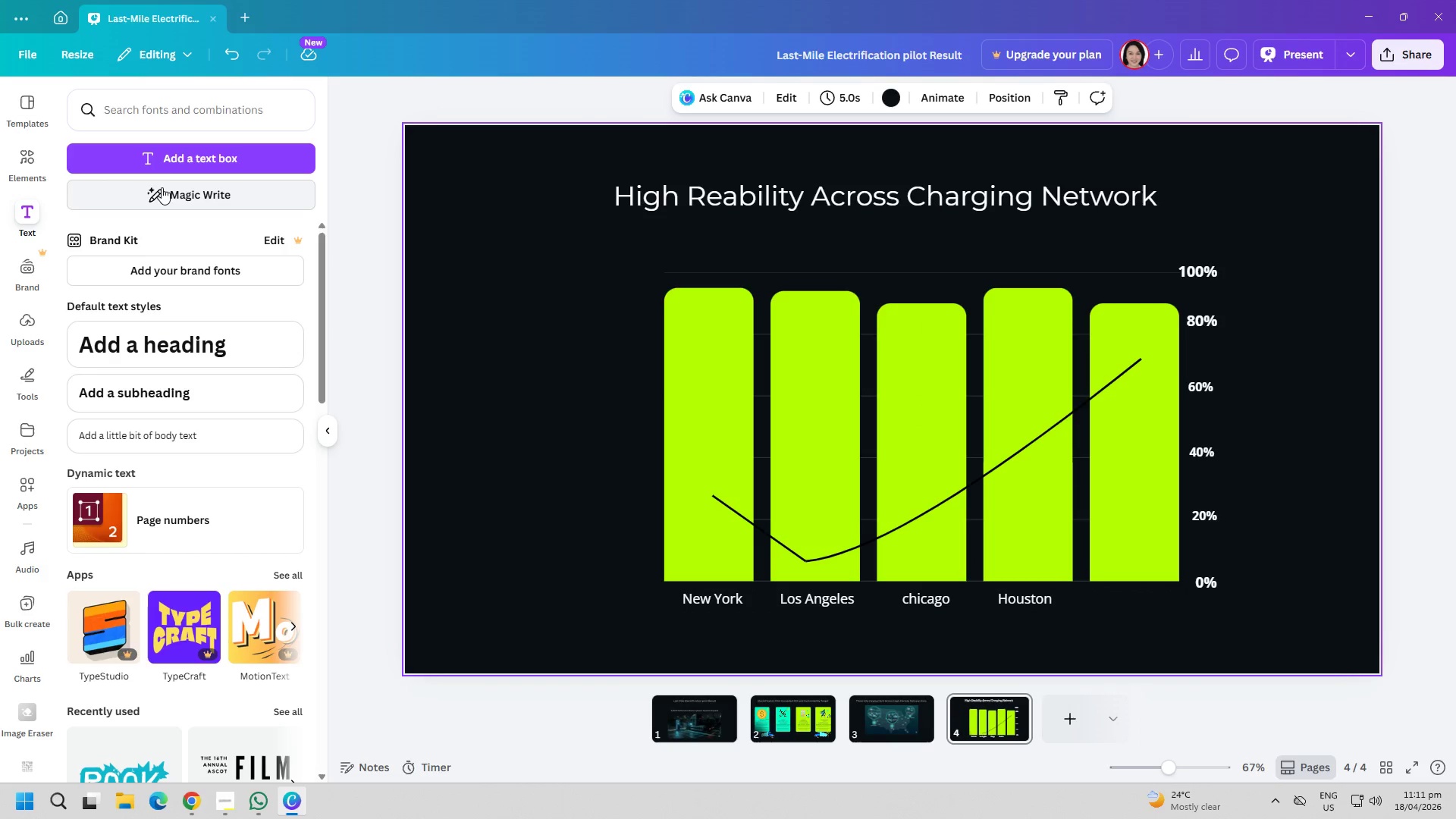 
left_click([194, 168])
 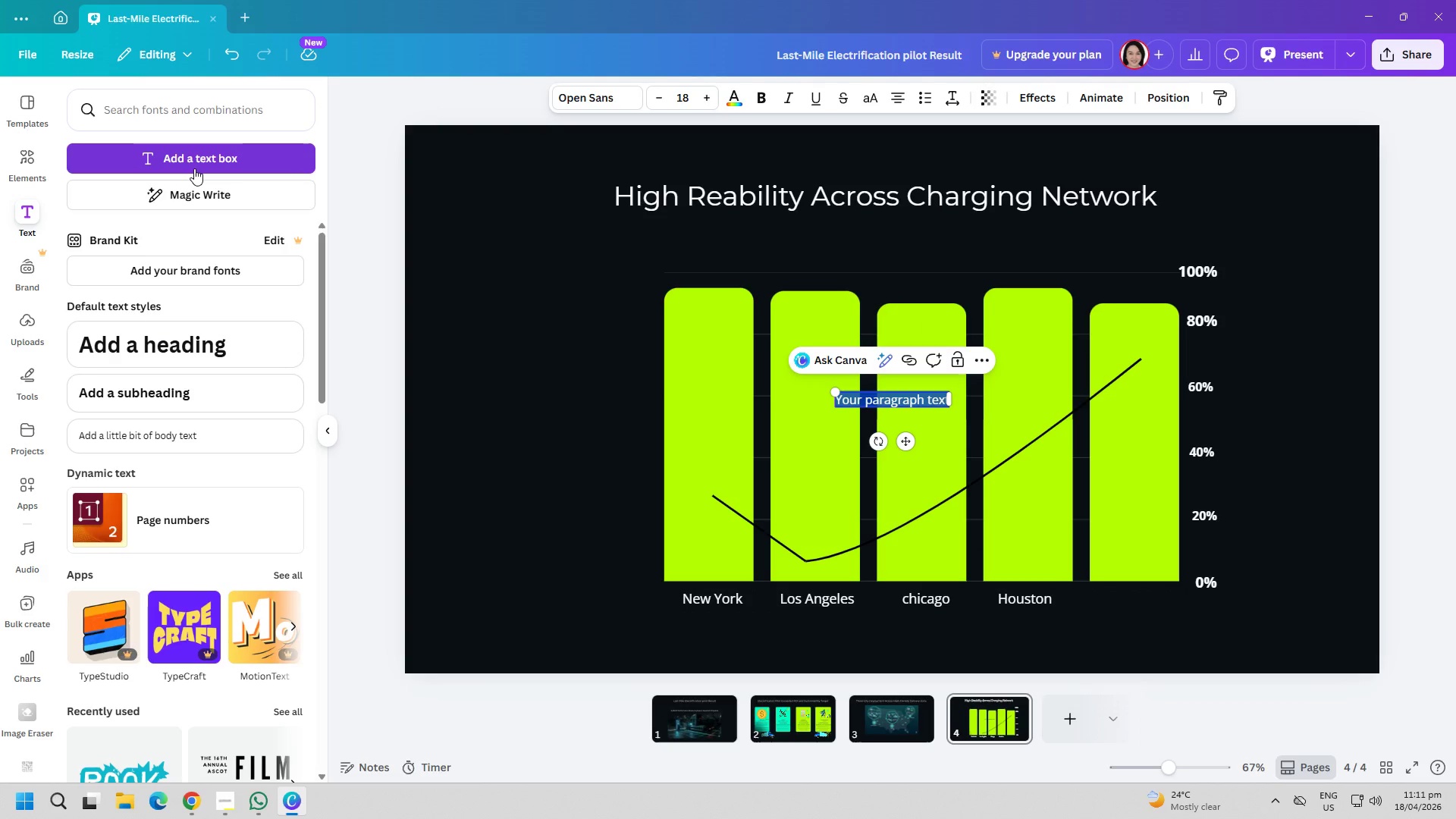 
type(Phoenix)
 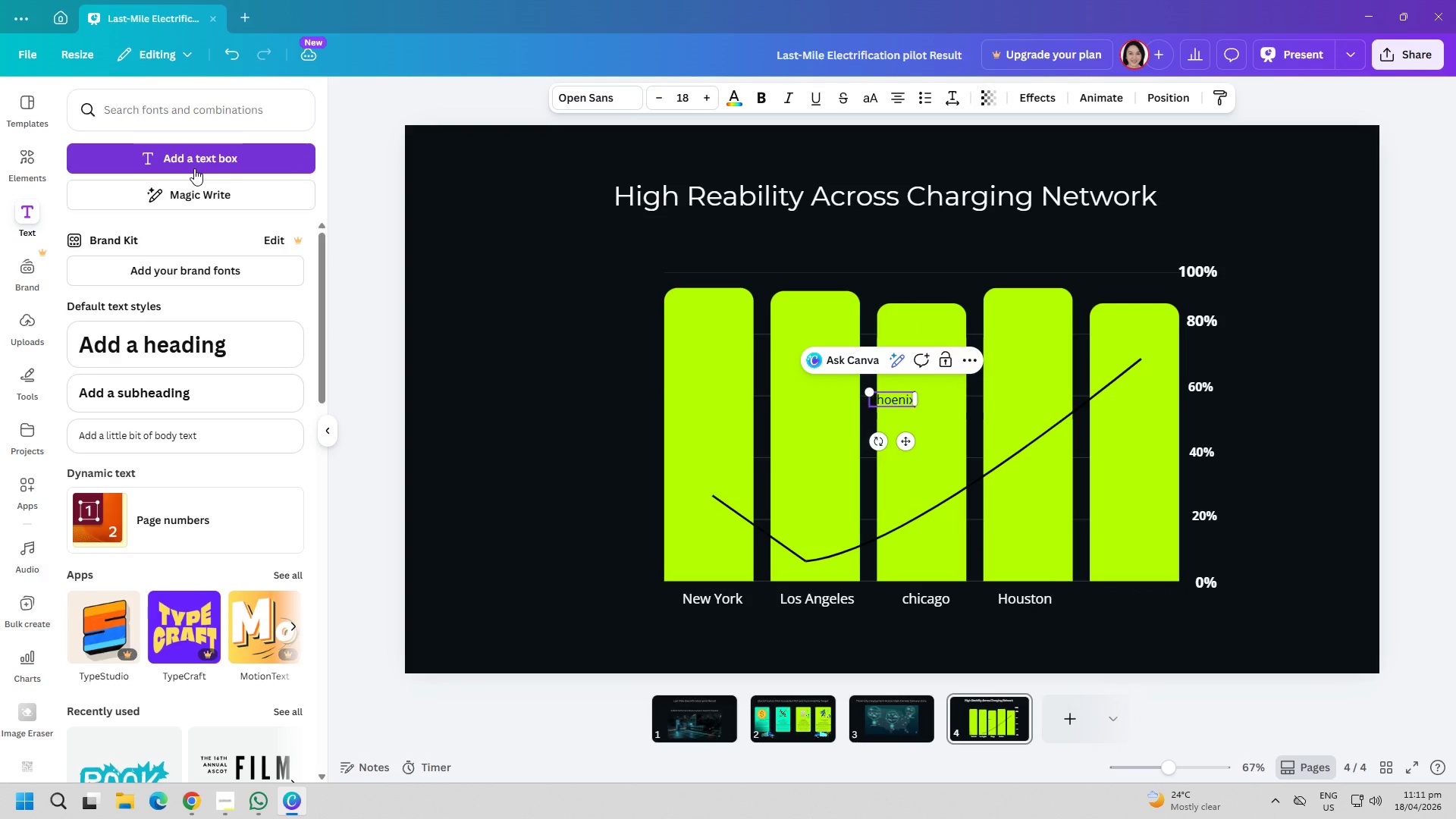 
key(Control+ControlLeft)
 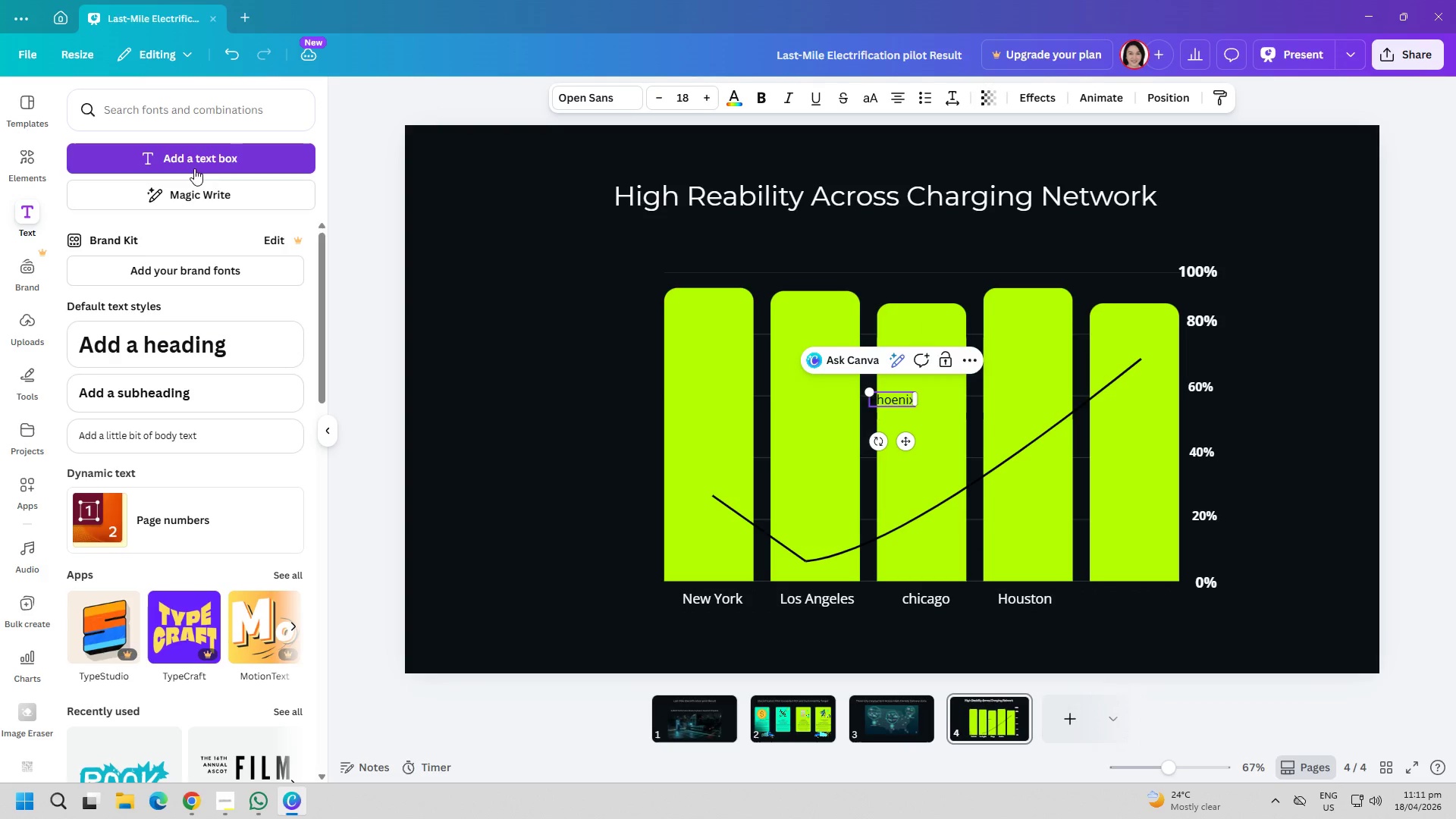 
key(Control+ControlLeft)
 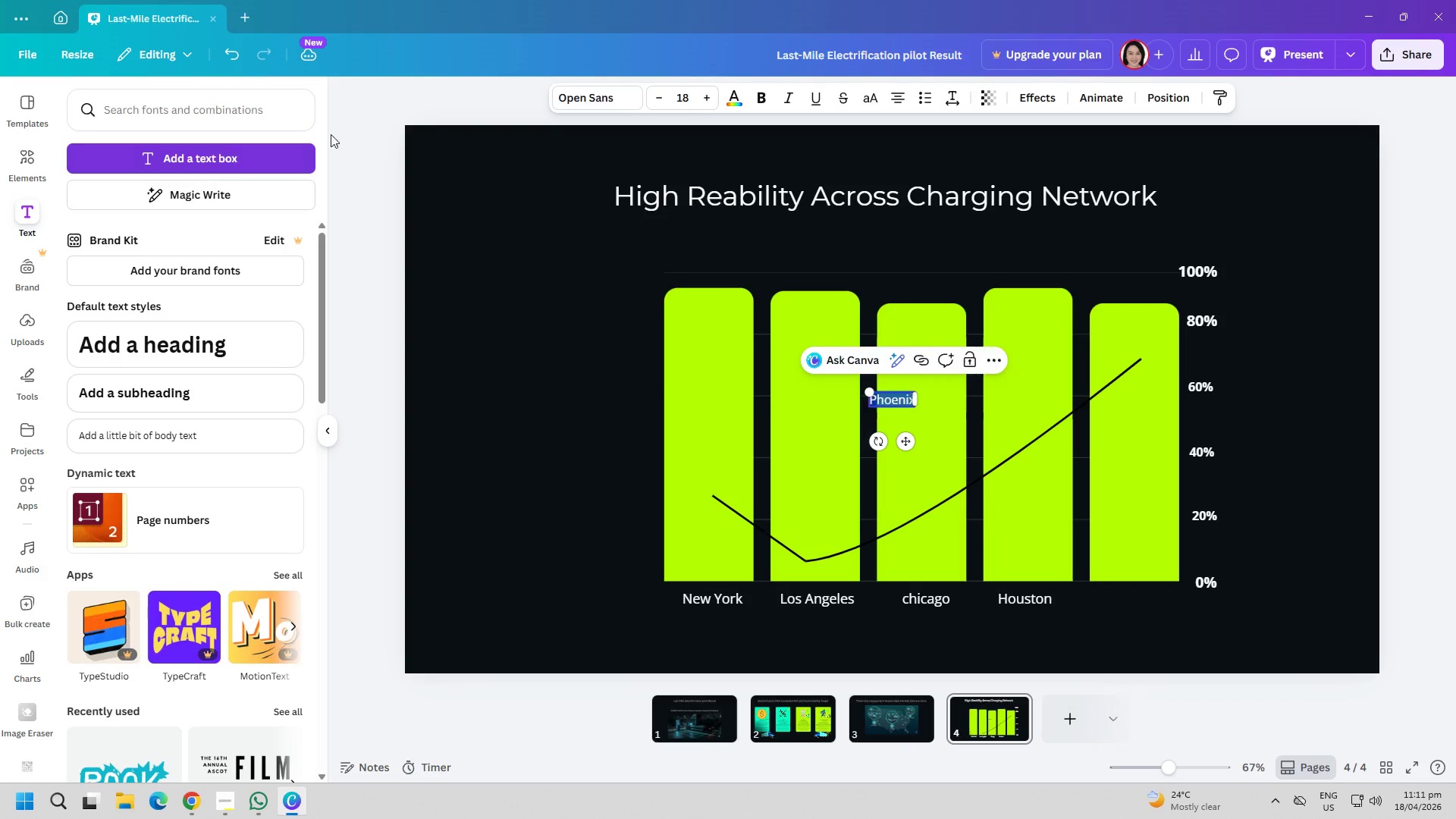 
key(Control+A)
 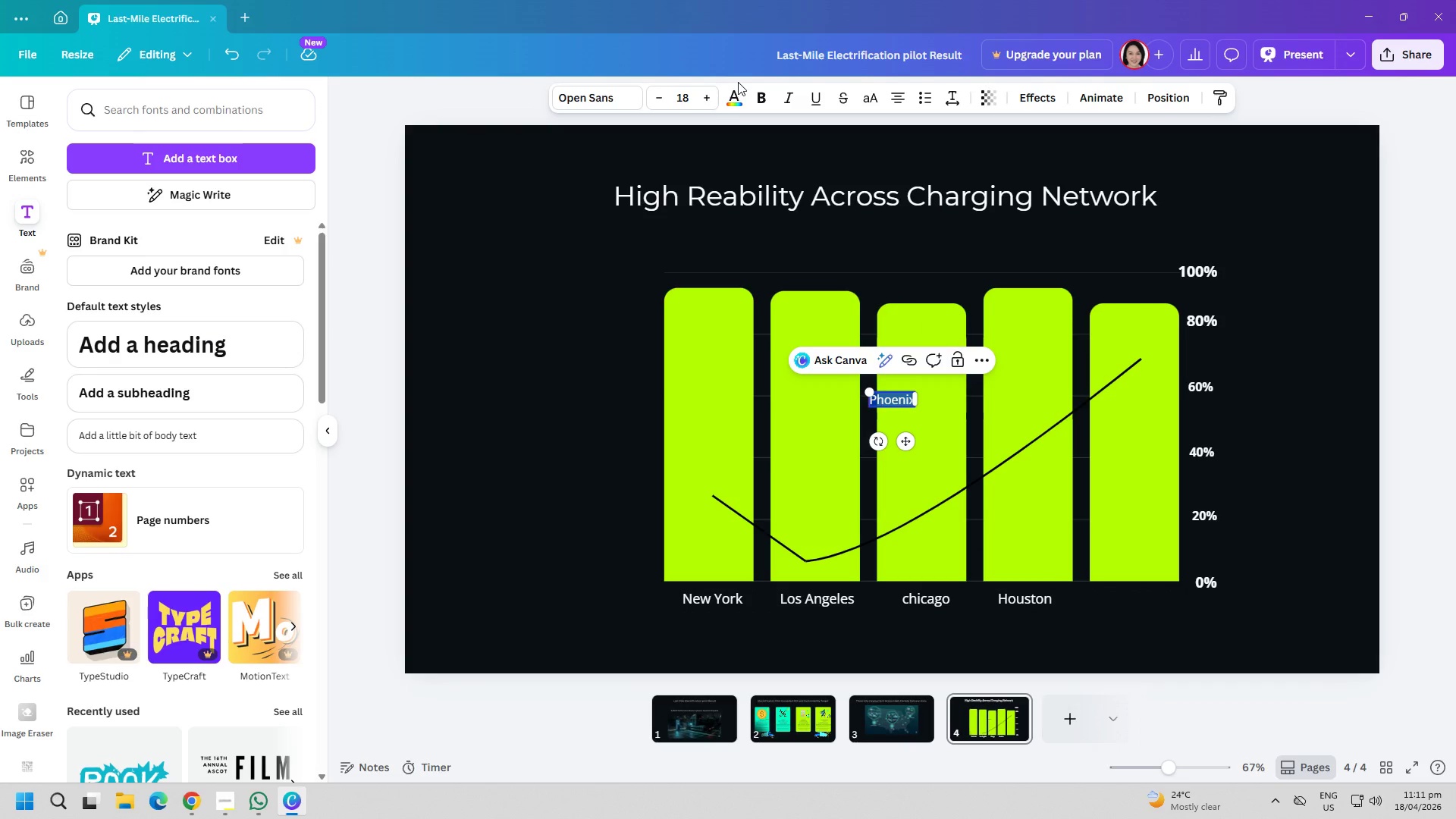 
left_click([736, 98])
 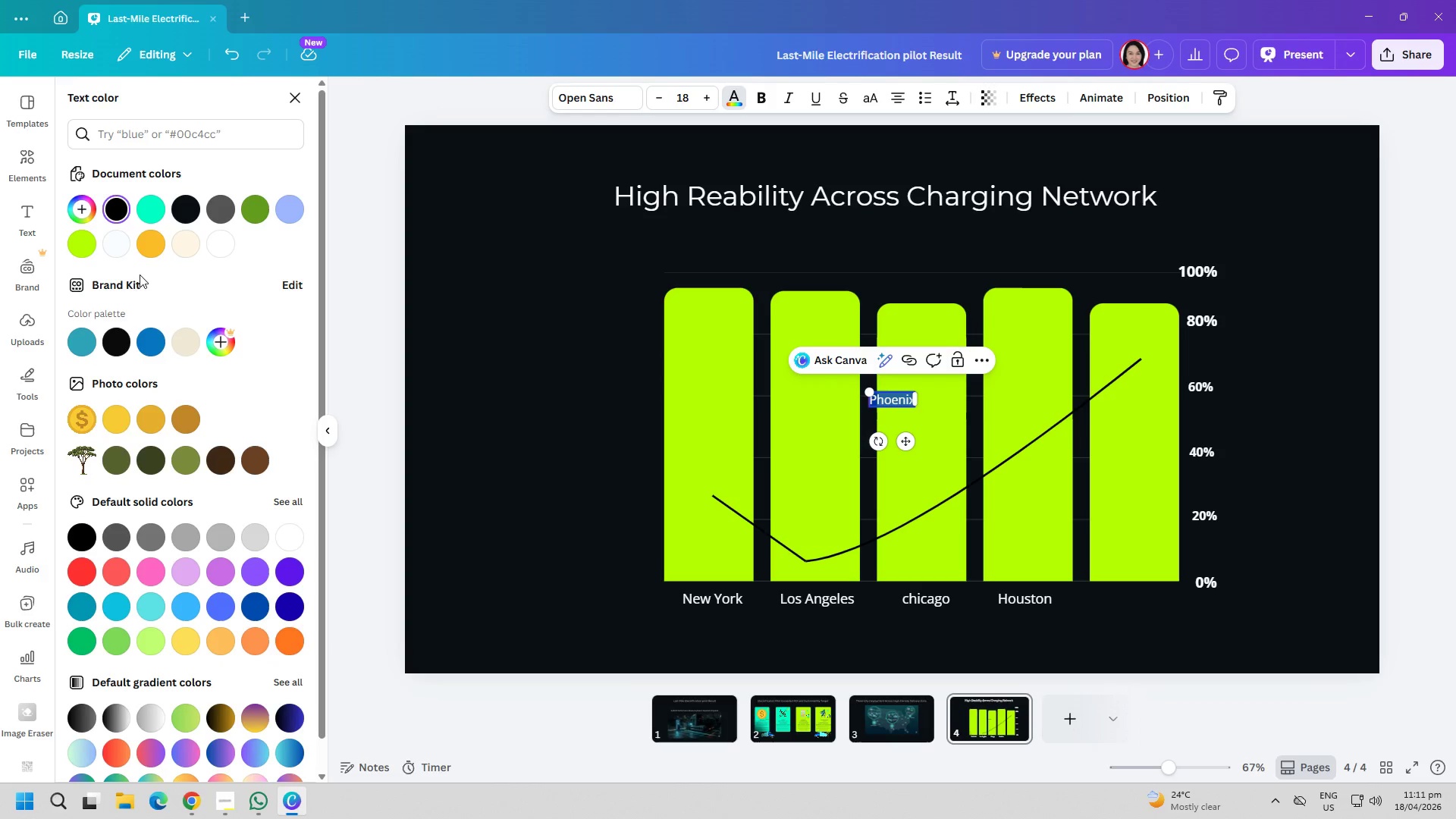 
left_click([123, 249])
 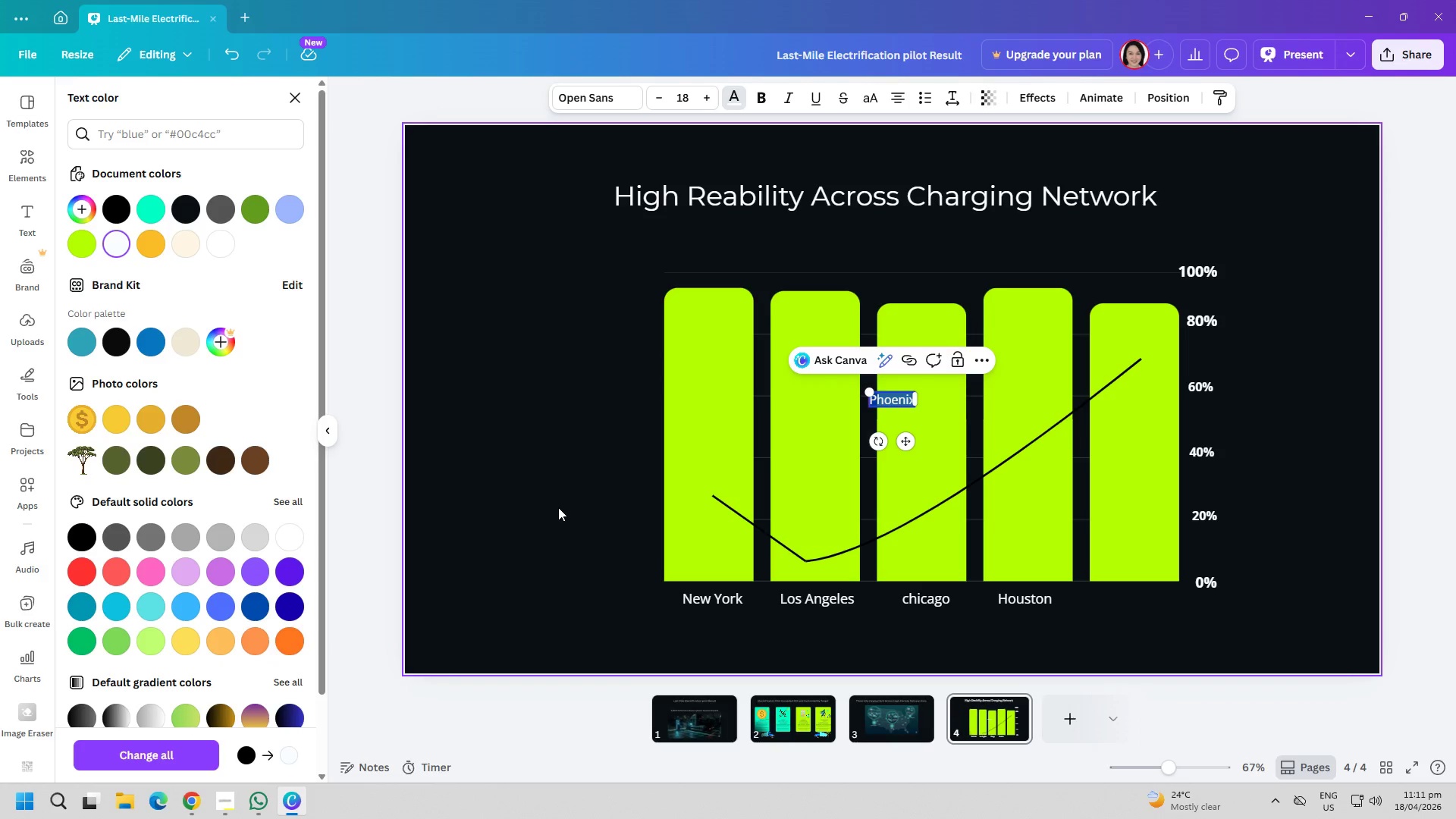 
left_click([507, 516])
 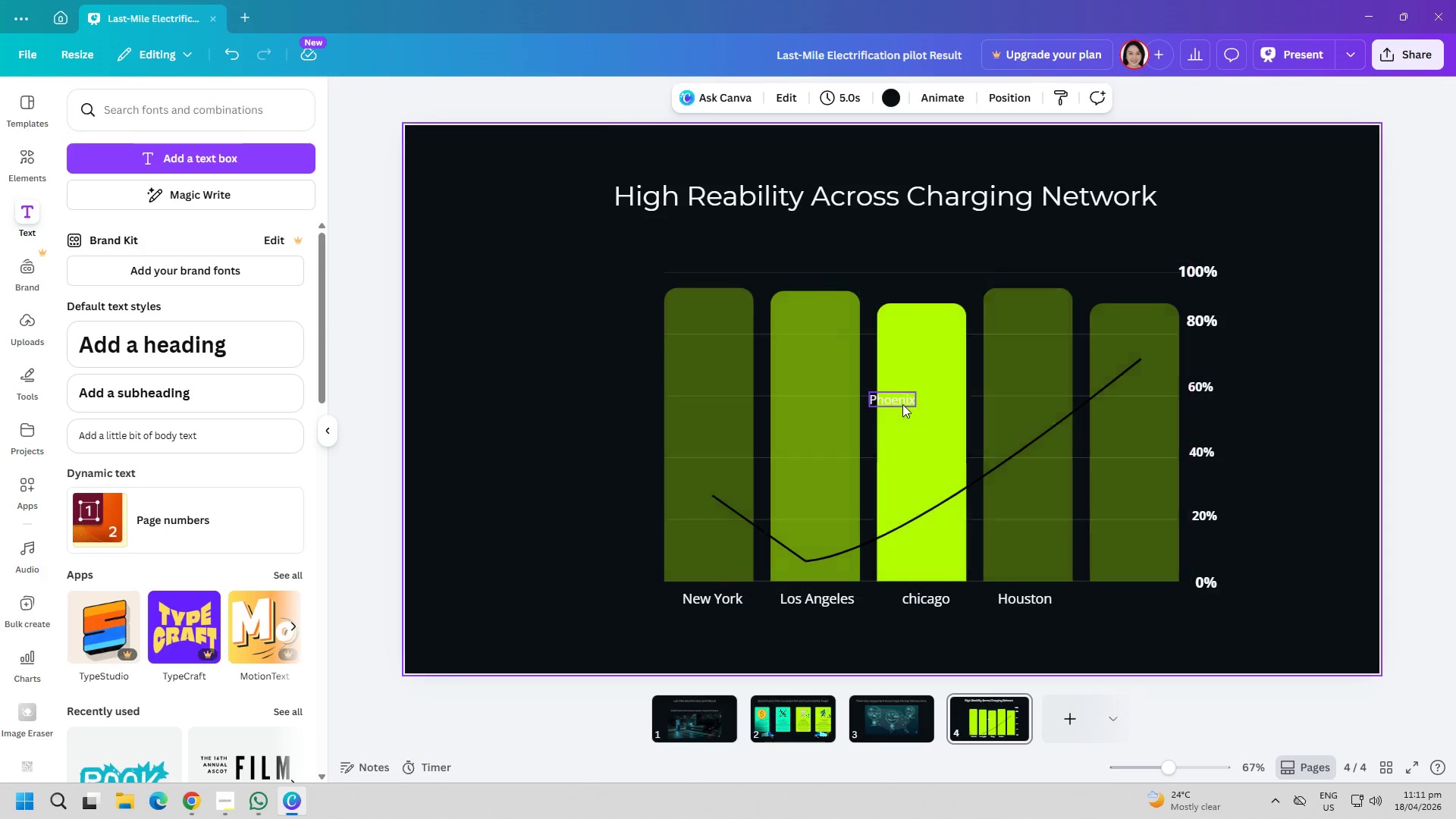 
left_click_drag(start_coordinate=[901, 400], to_coordinate=[1143, 598])
 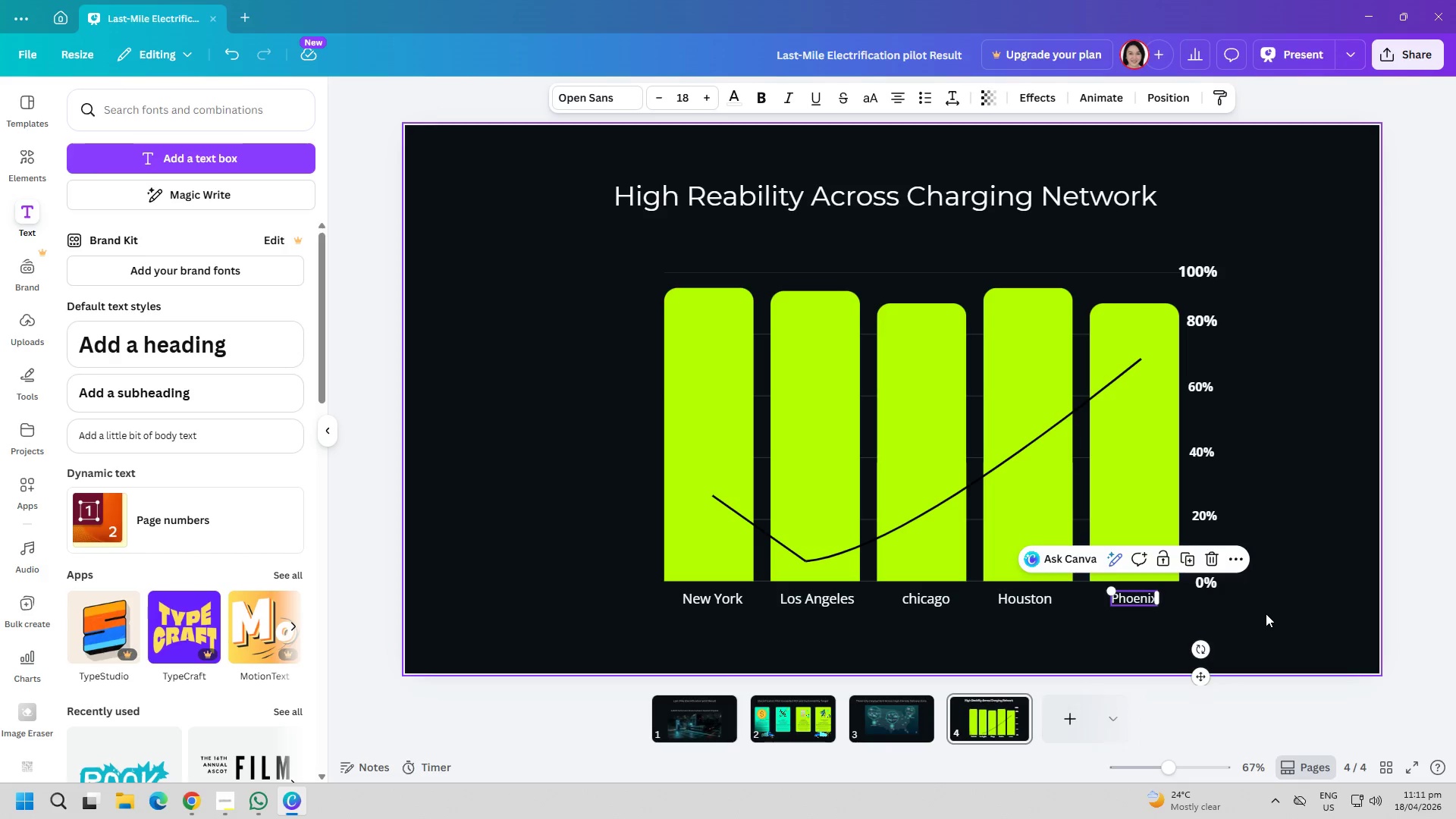 
left_click([1266, 613])
 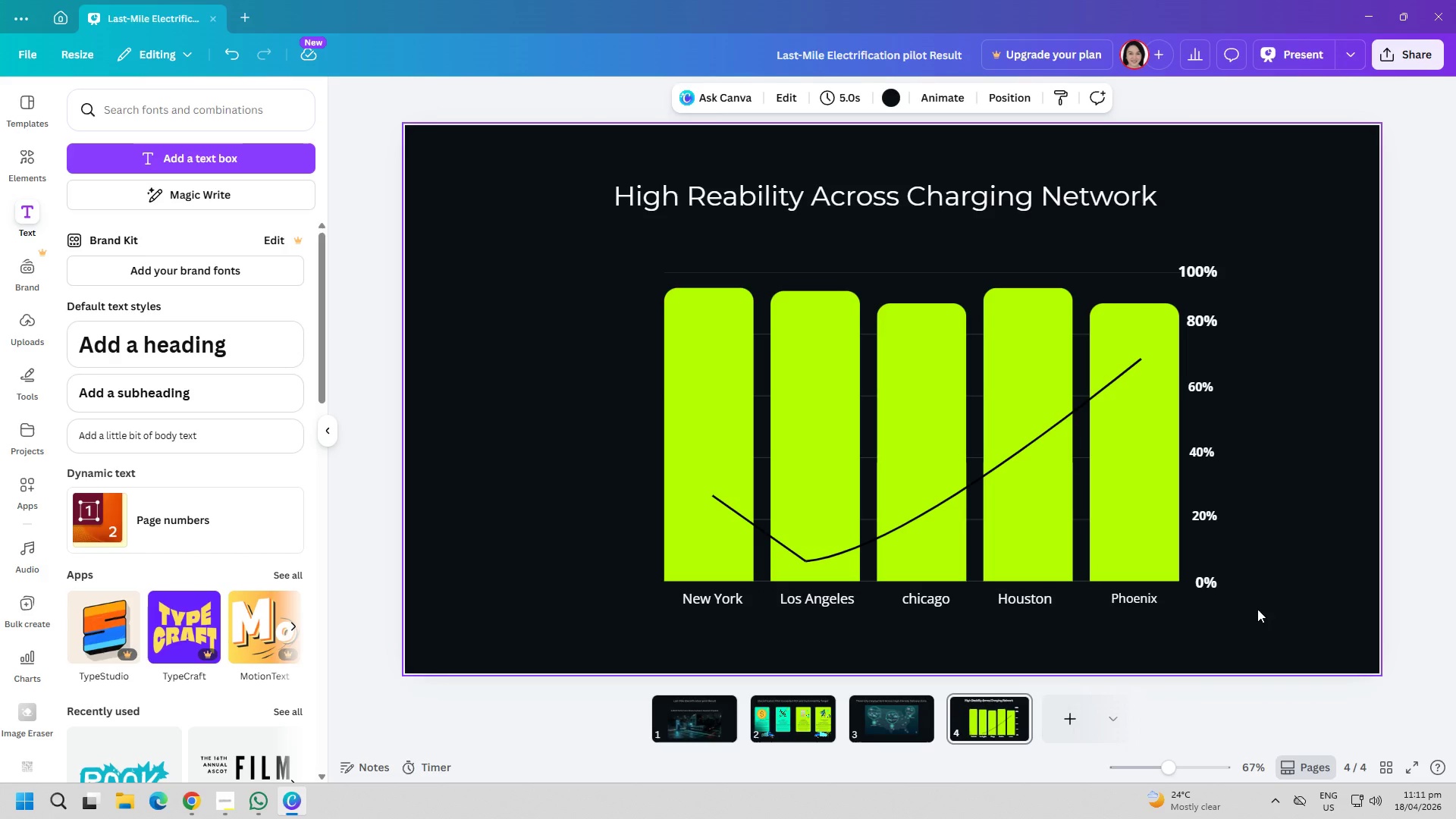 
wait(7.05)
 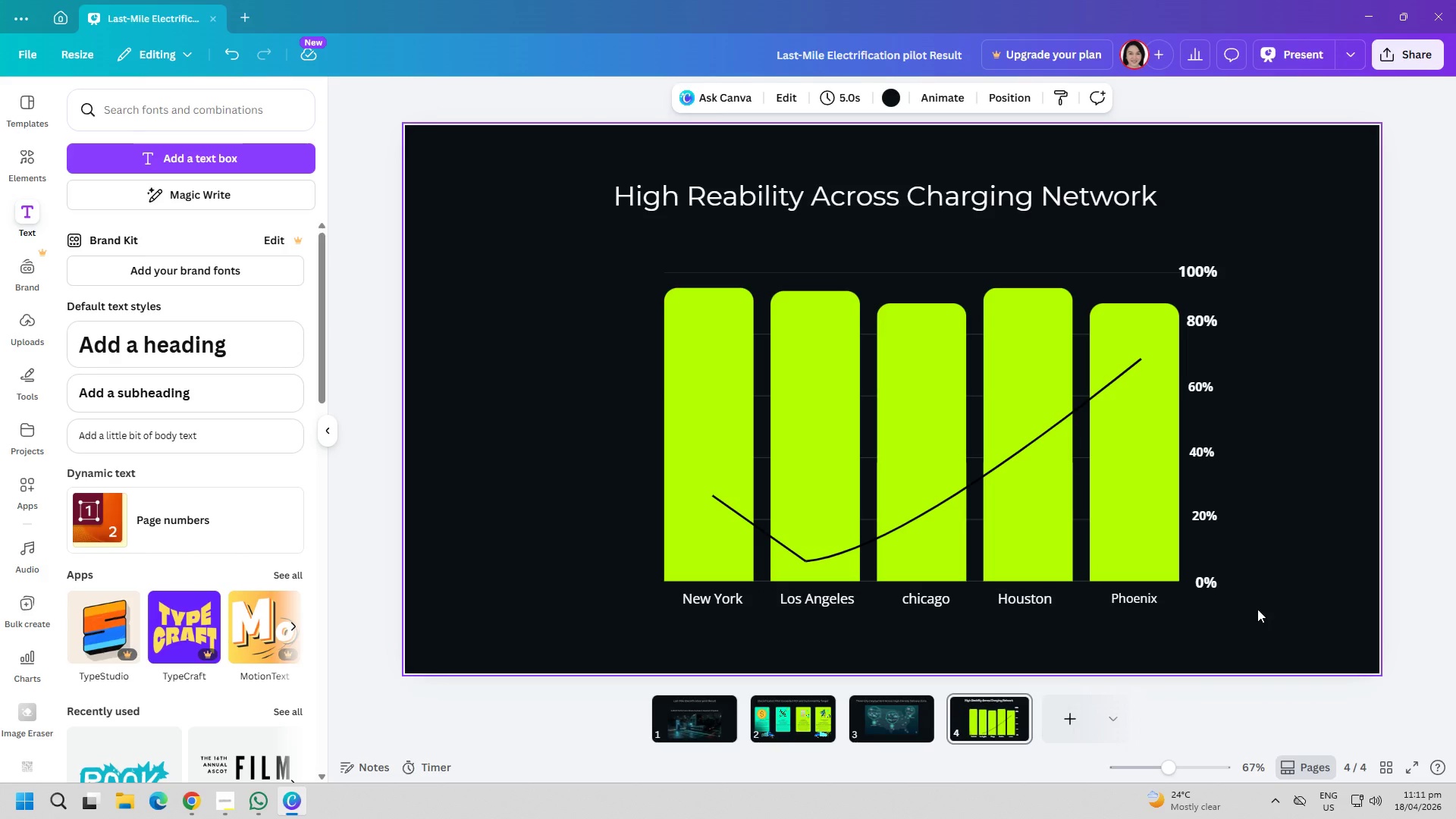 
left_click([184, 164])
 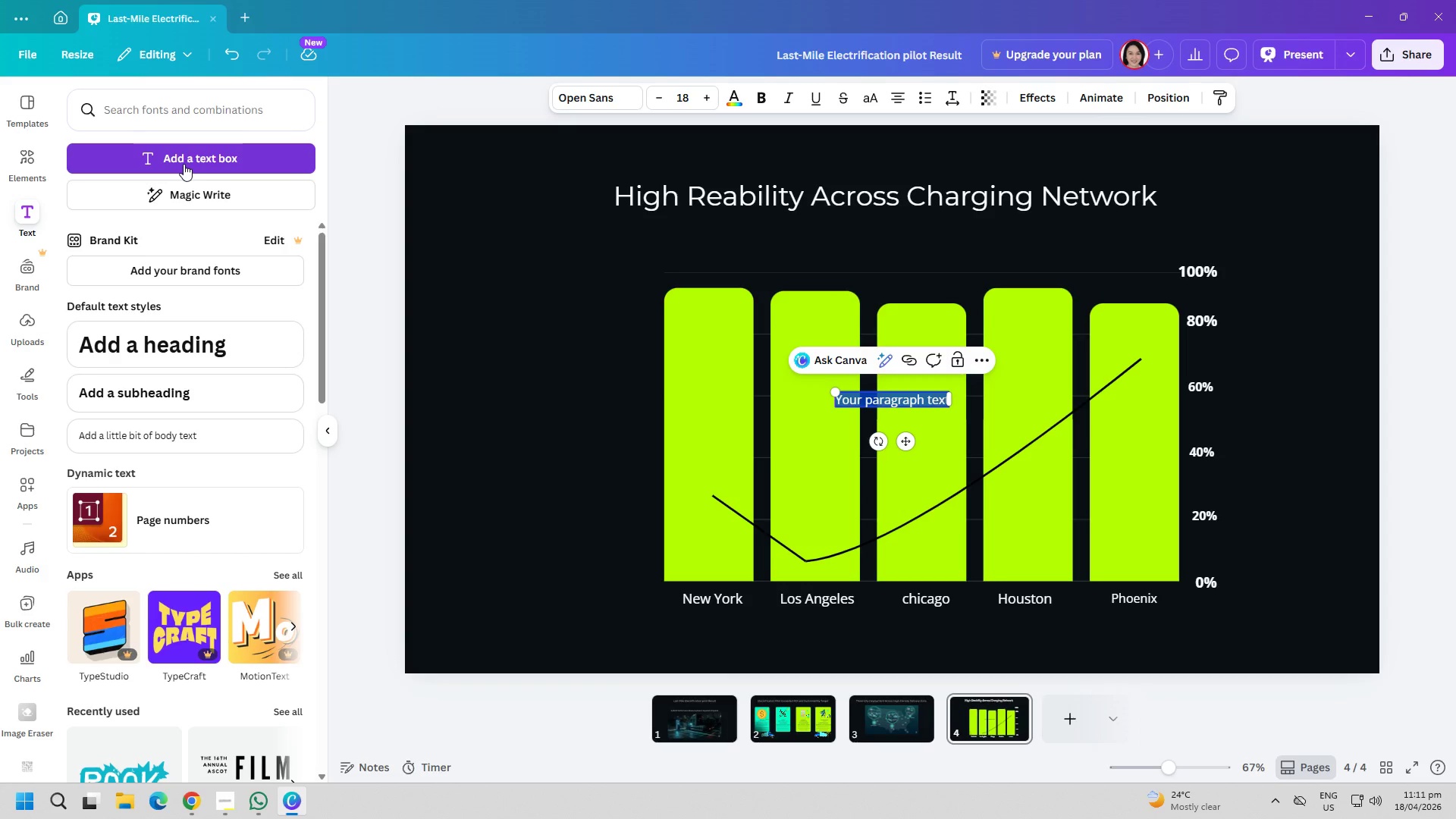 
type(Uptime % ( )
key(Backspace)
type(Bar, Blue)
 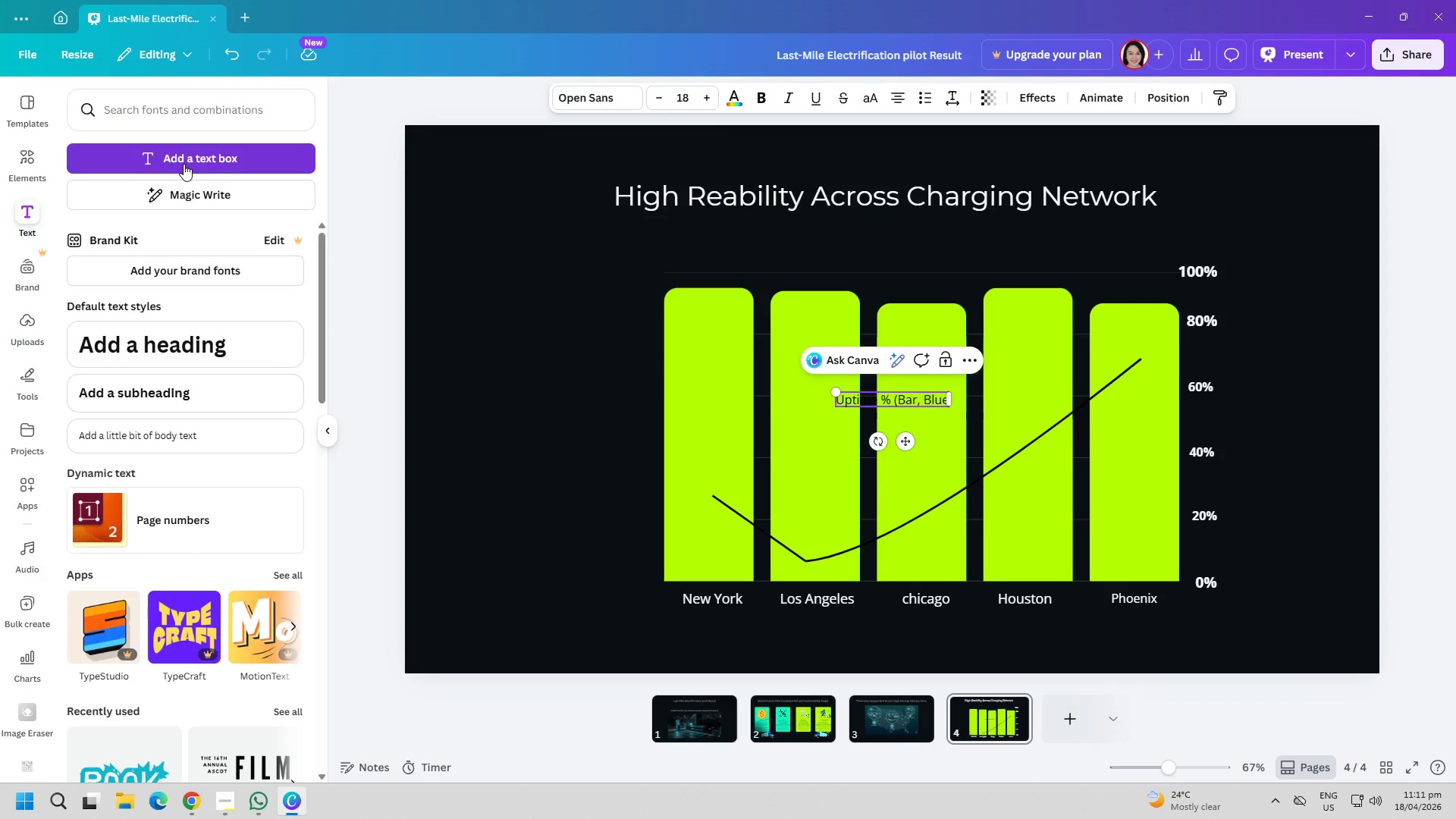 
key(Shift+0)
 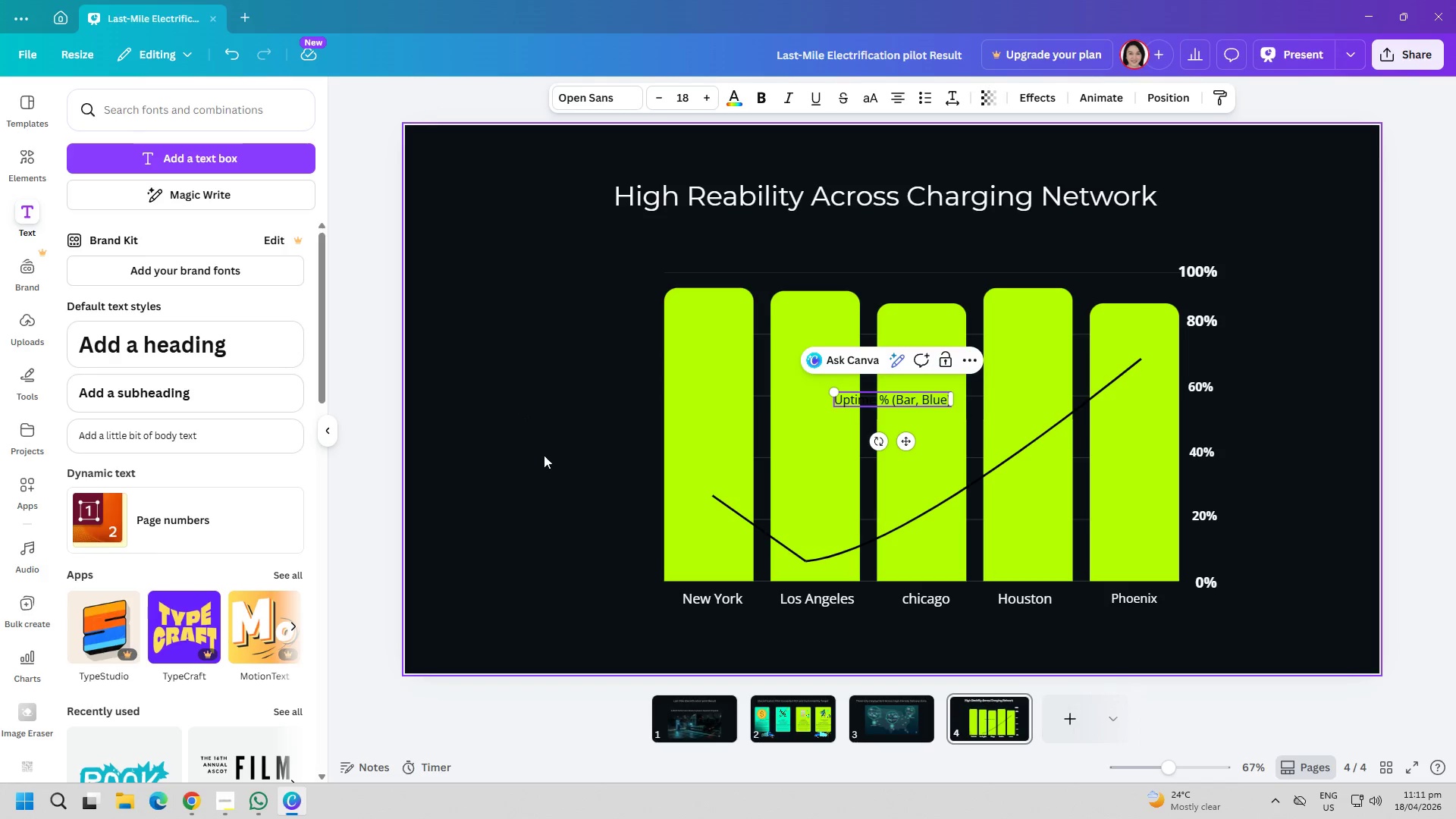 
left_click([500, 457])
 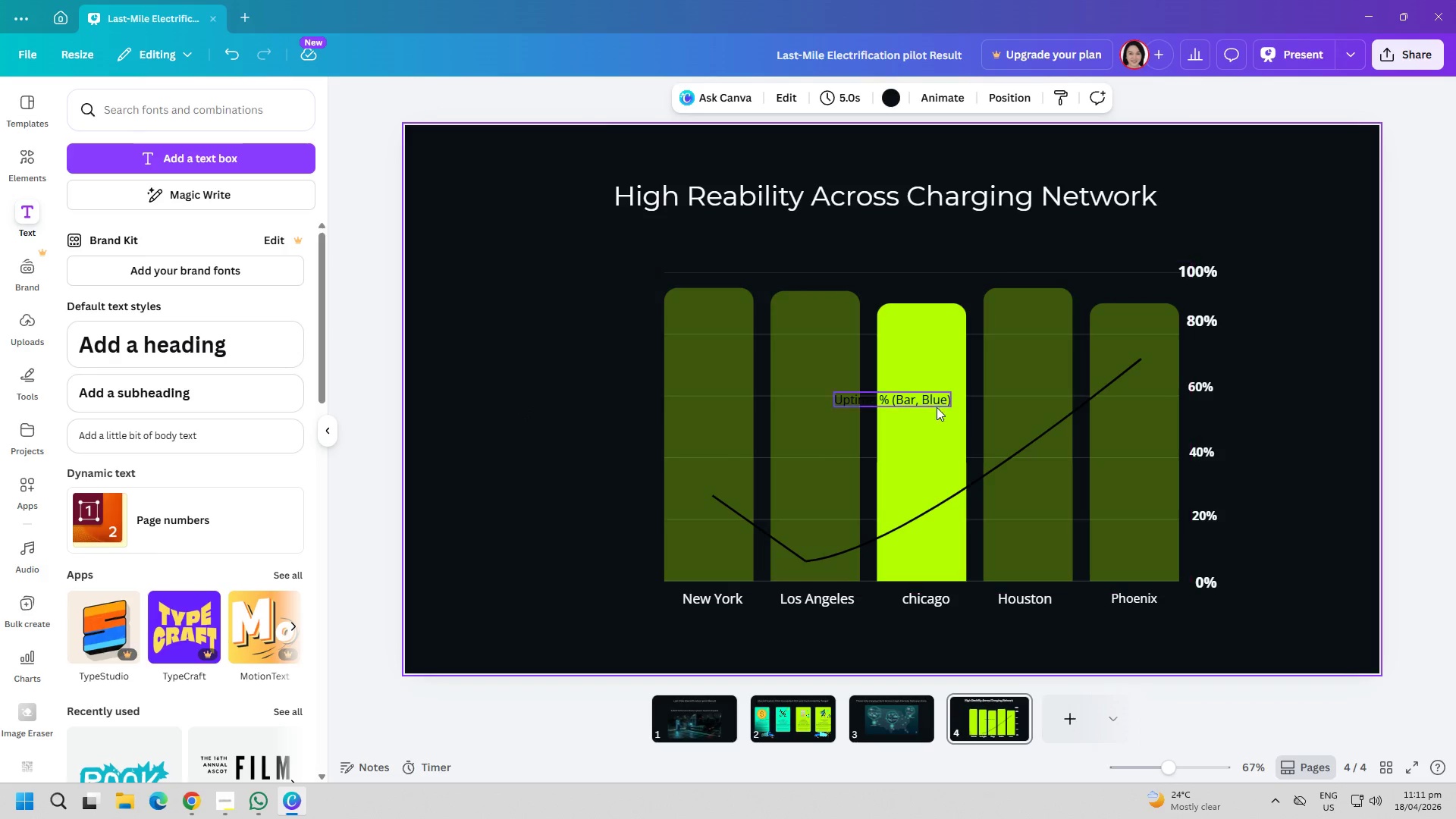 
left_click_drag(start_coordinate=[931, 403], to_coordinate=[746, 271])
 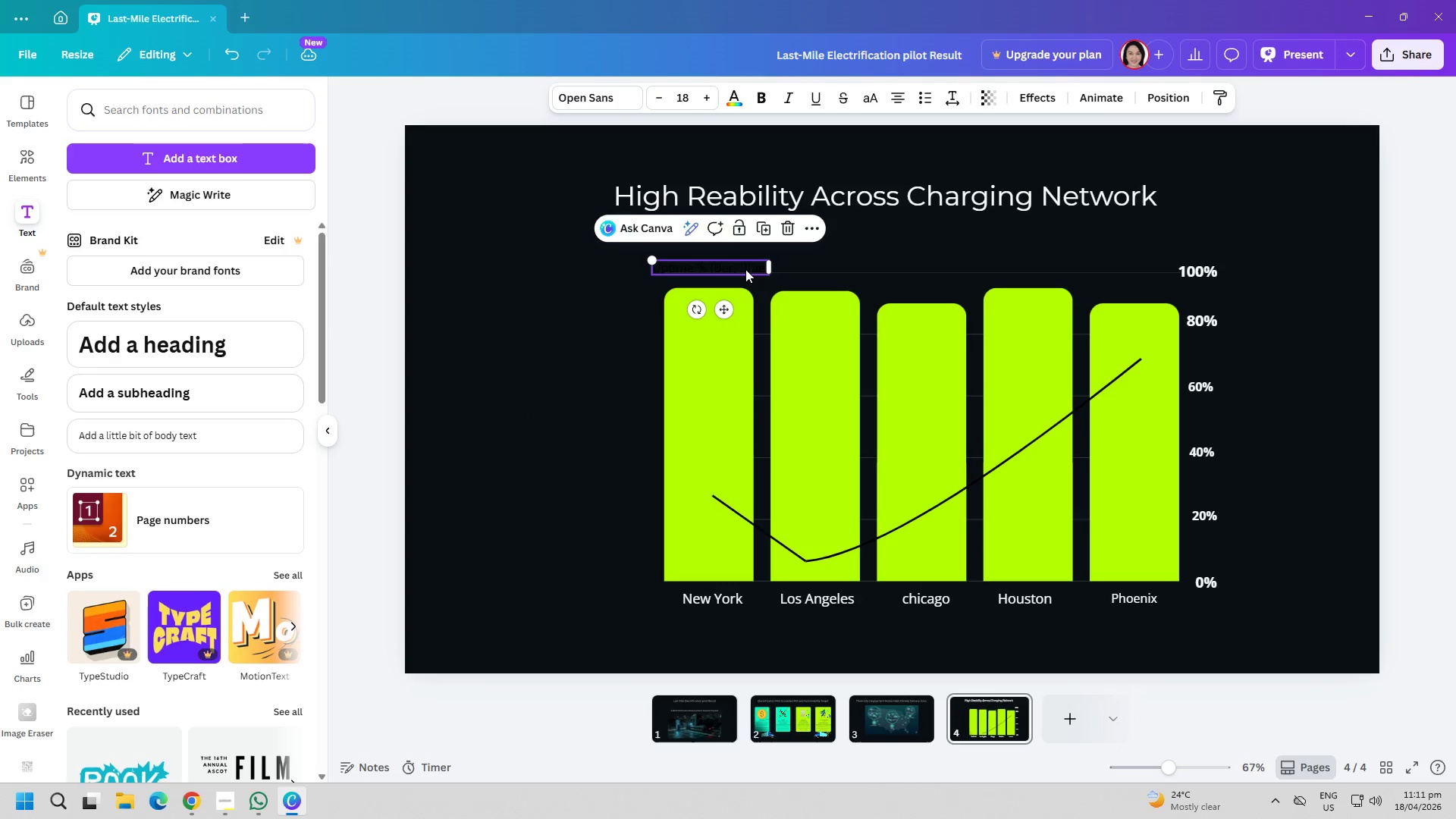 
double_click([745, 268])
 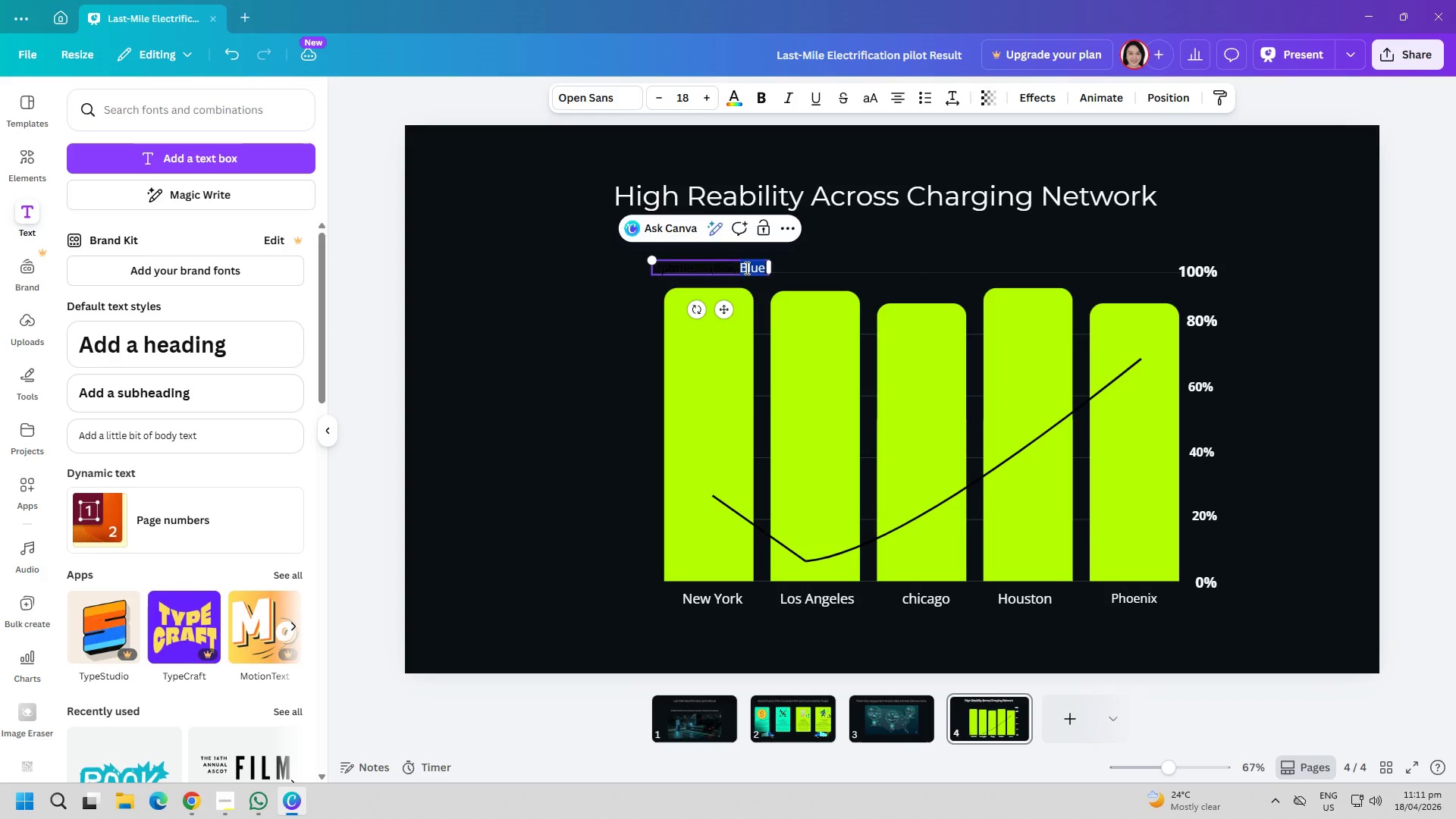 
triple_click([745, 268])
 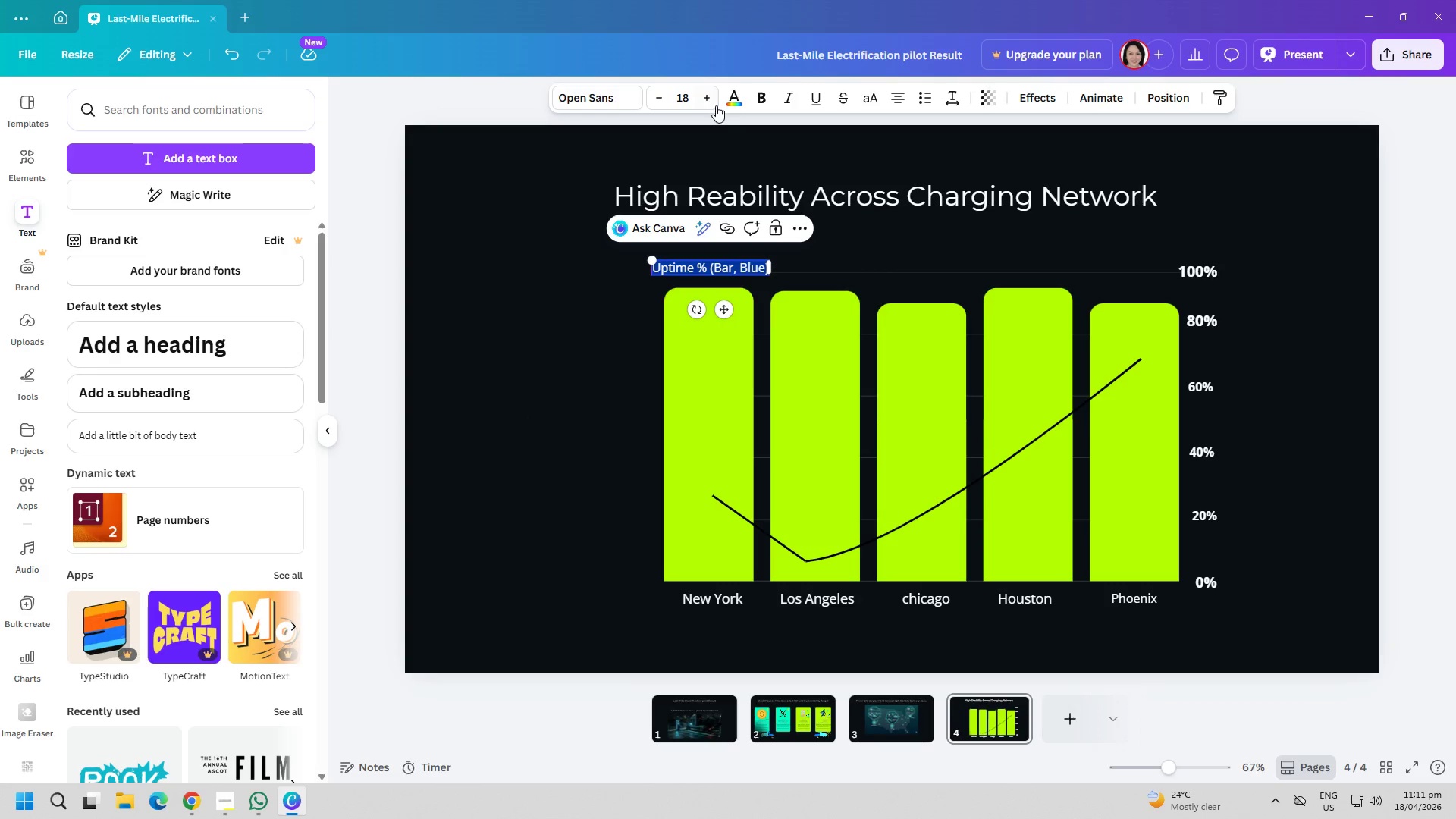 
left_click([733, 99])
 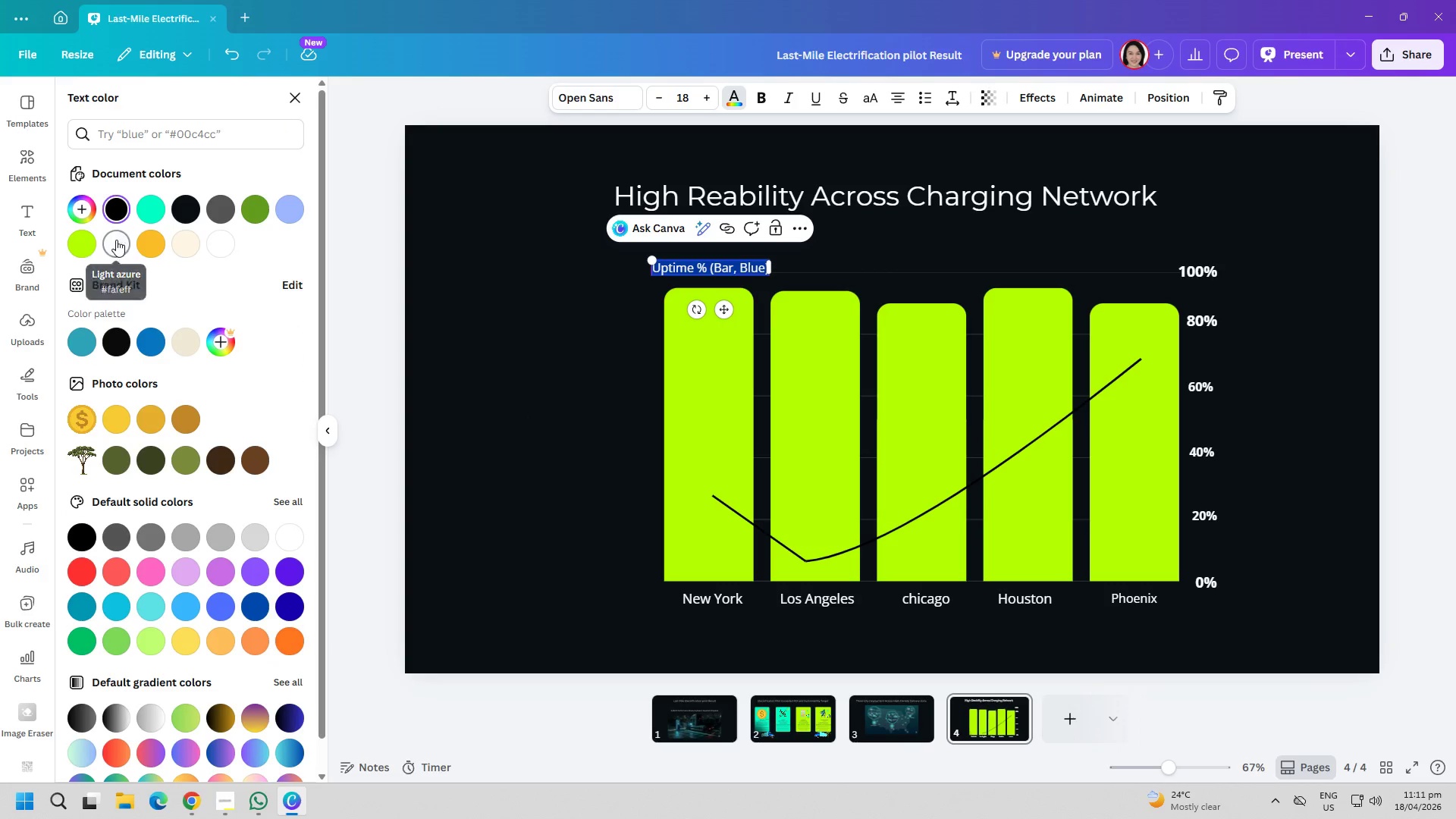 
double_click([487, 400])
 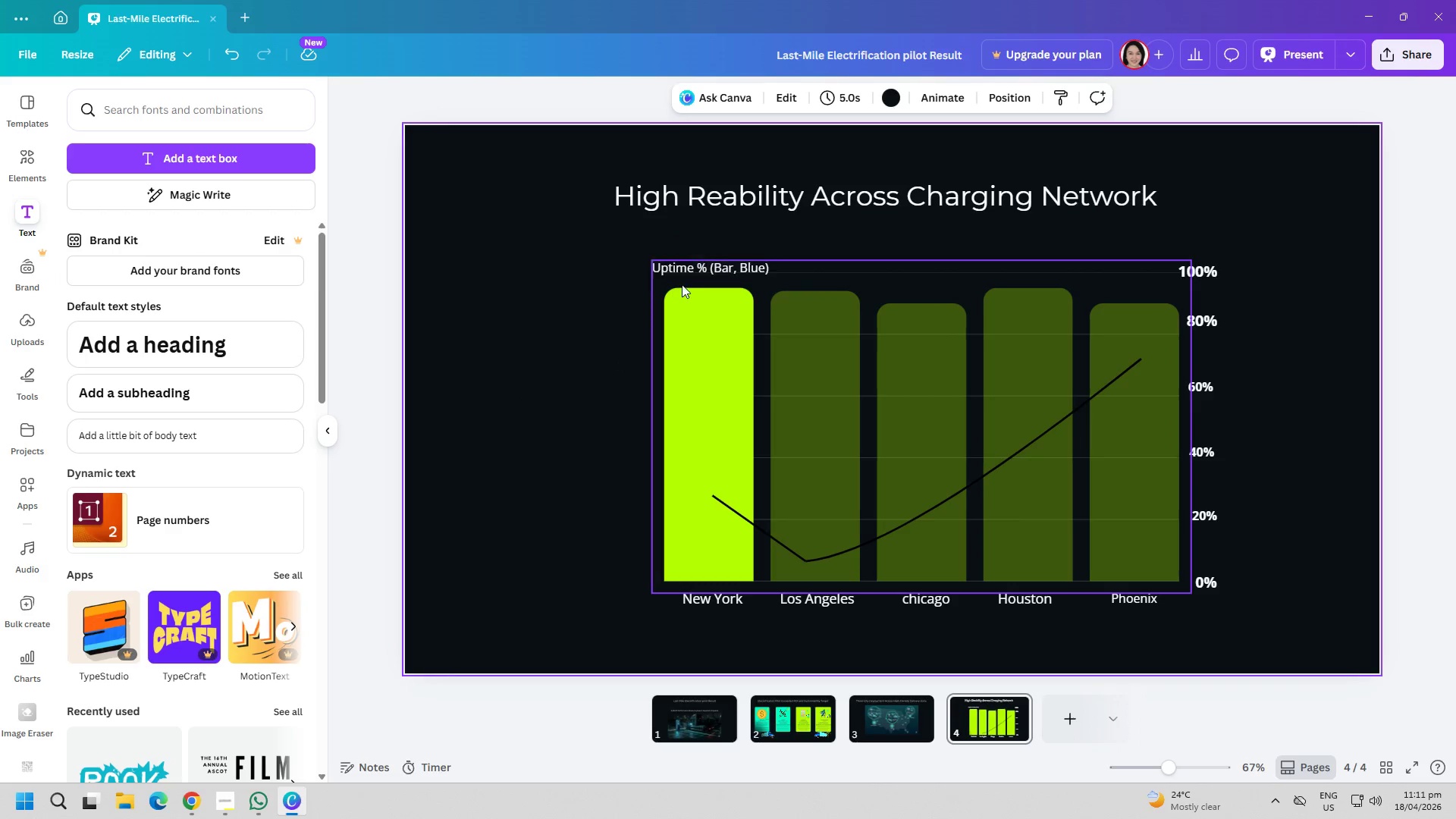 
left_click_drag(start_coordinate=[712, 264], to_coordinate=[735, 259])
 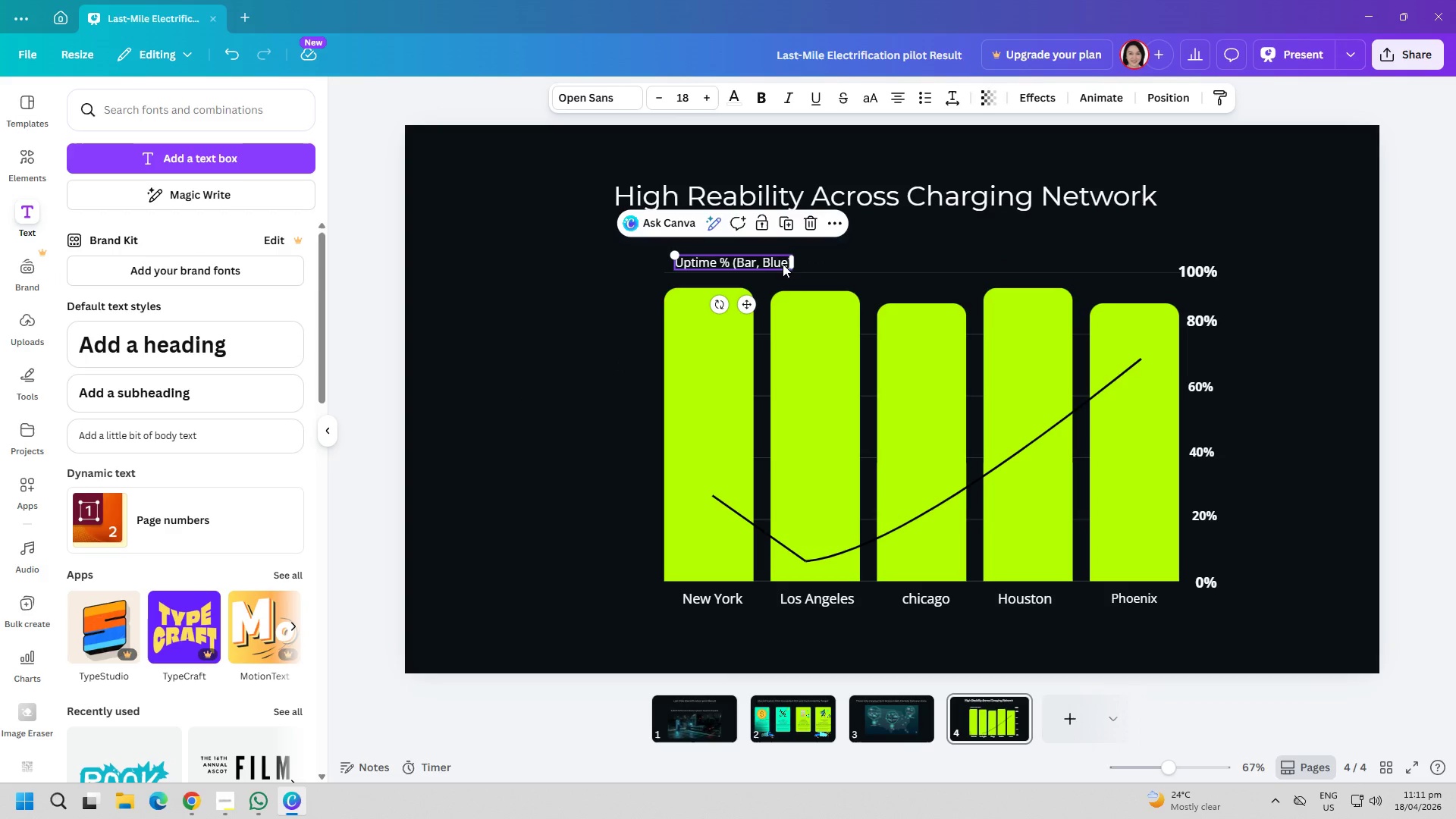 
left_click_drag(start_coordinate=[773, 259], to_coordinate=[771, 254])
 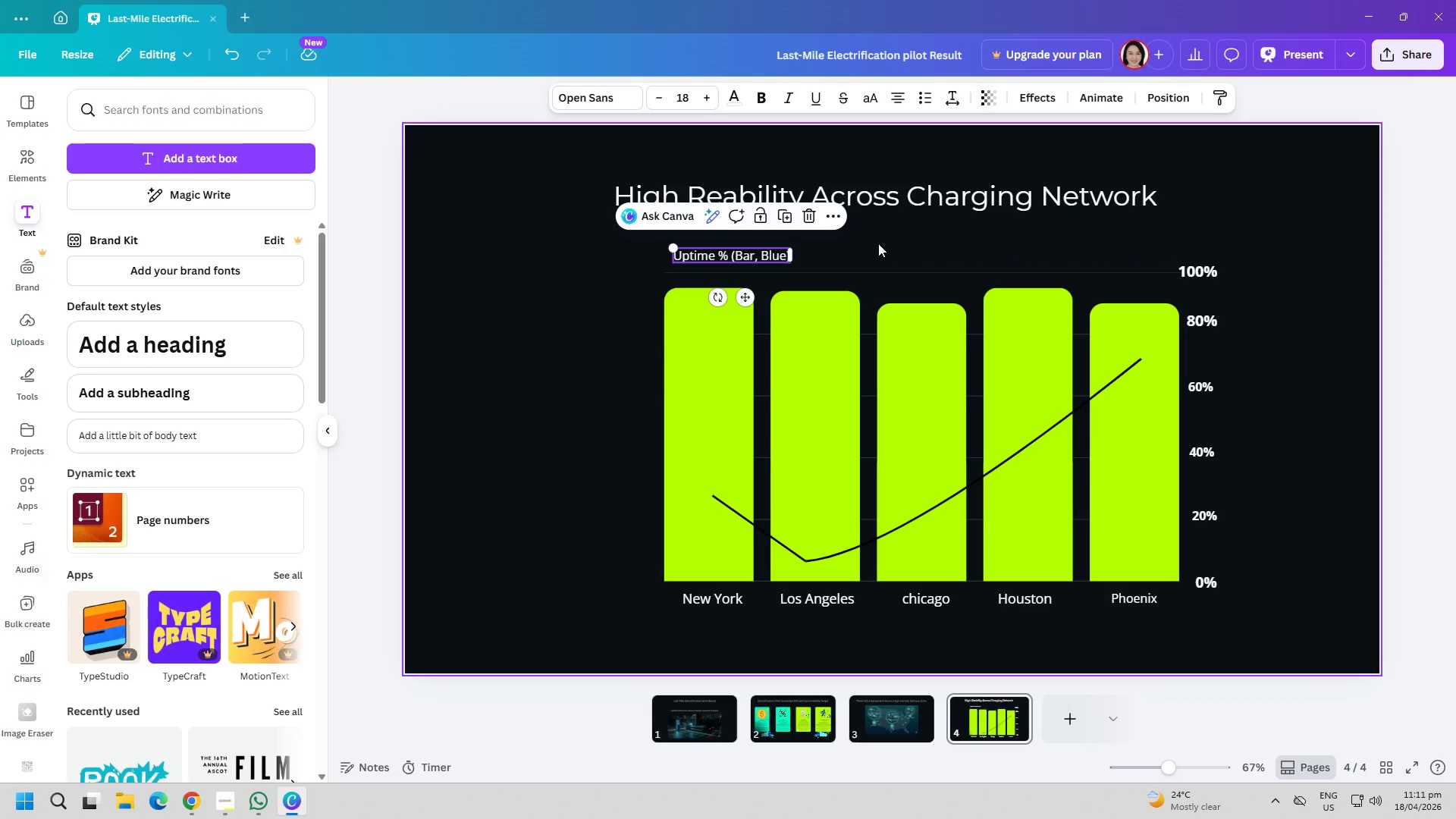 
left_click([878, 243])
 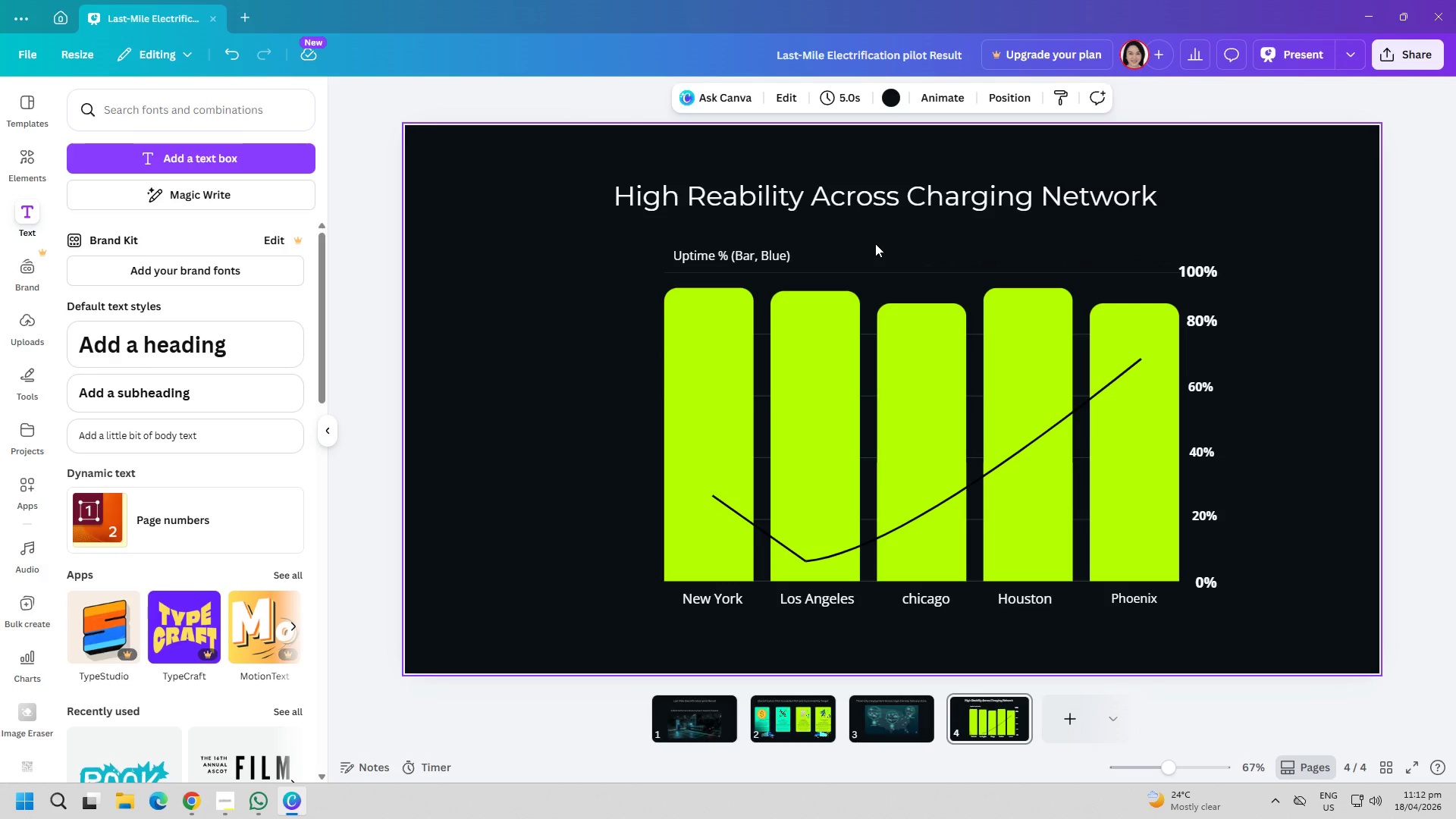 
left_click([226, 165])
 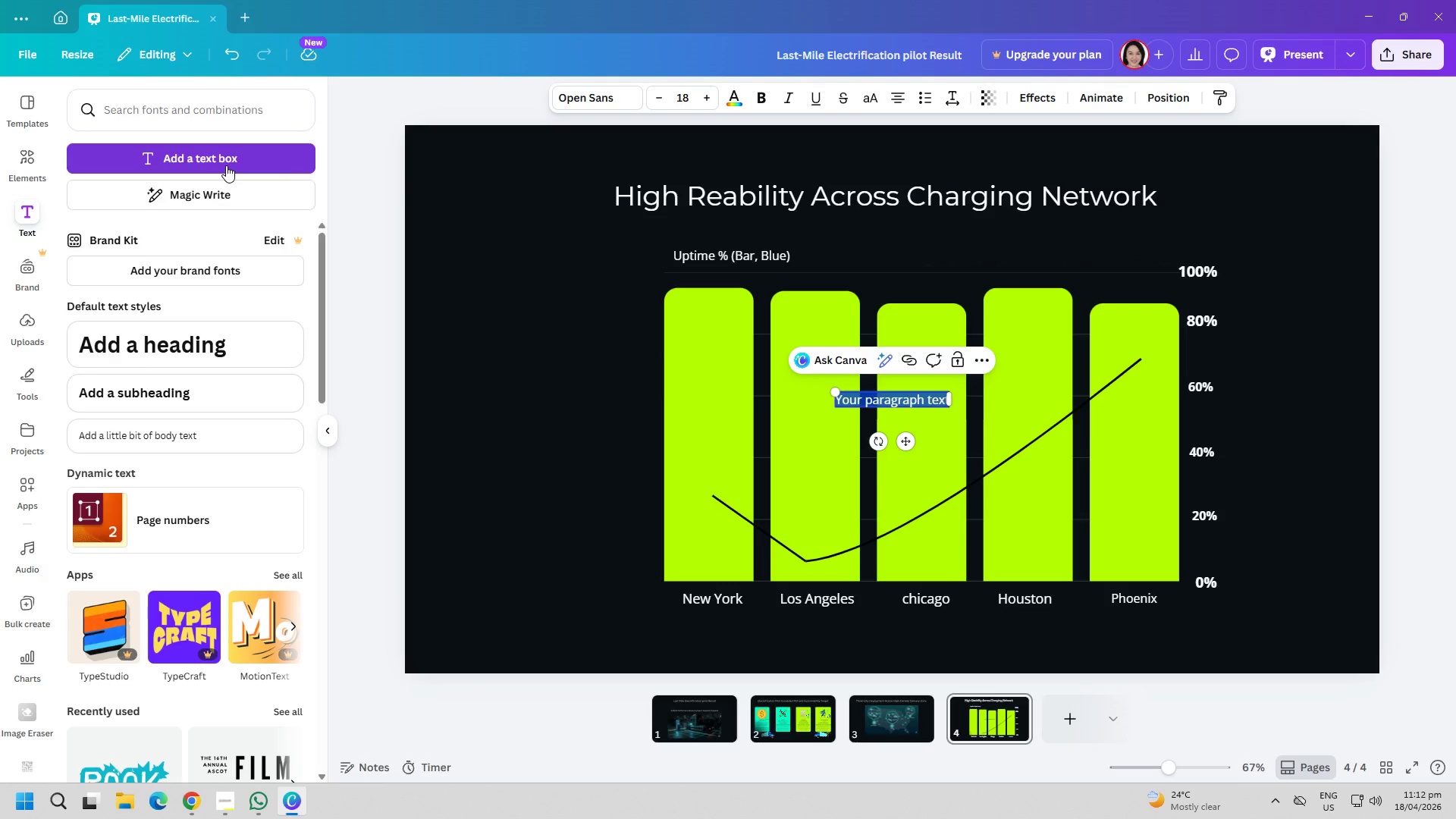 
type(Peak Utilization % ( )
key(Backspace)
type(Line, Orange)
 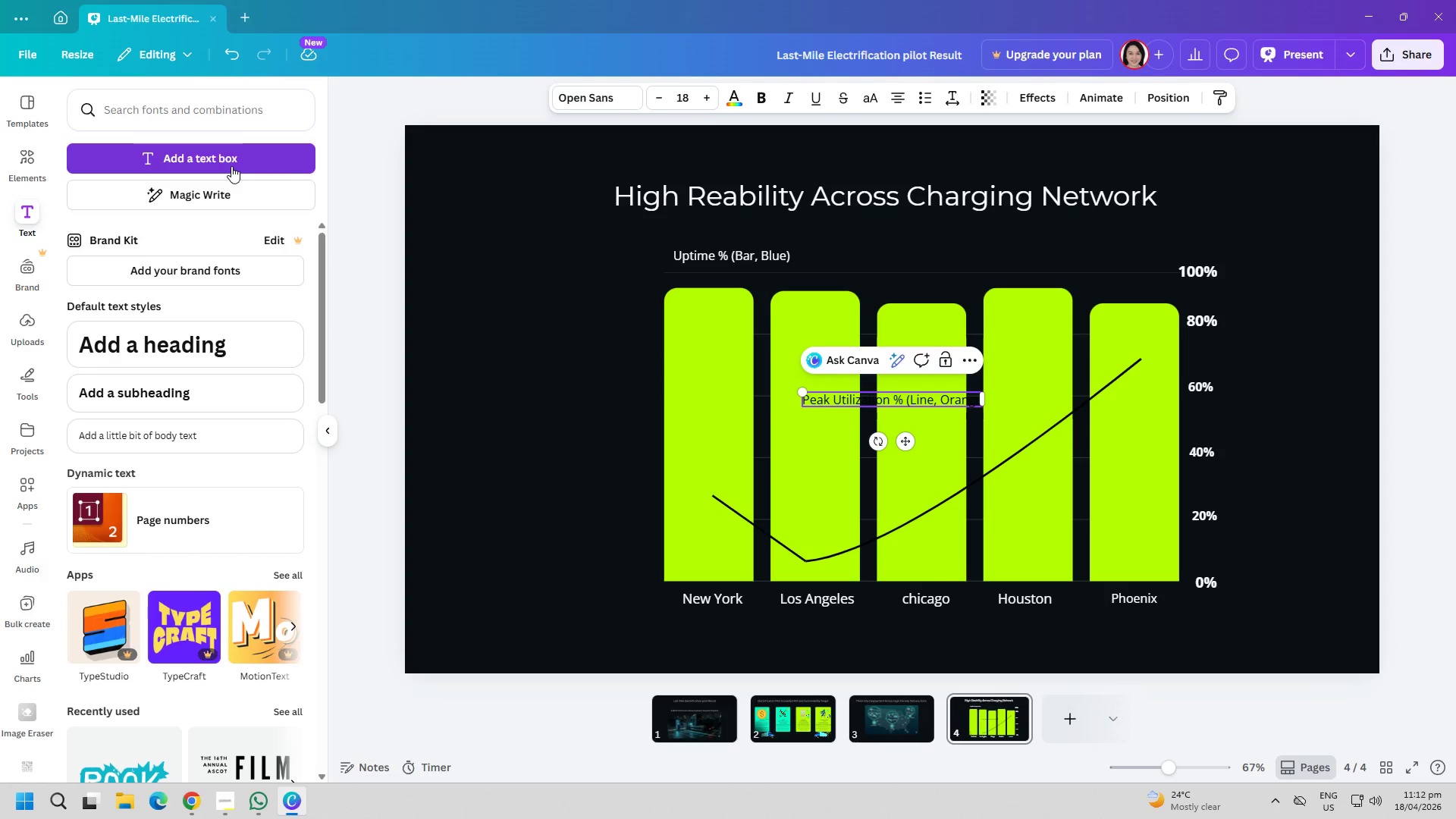 
key(Control+A)
 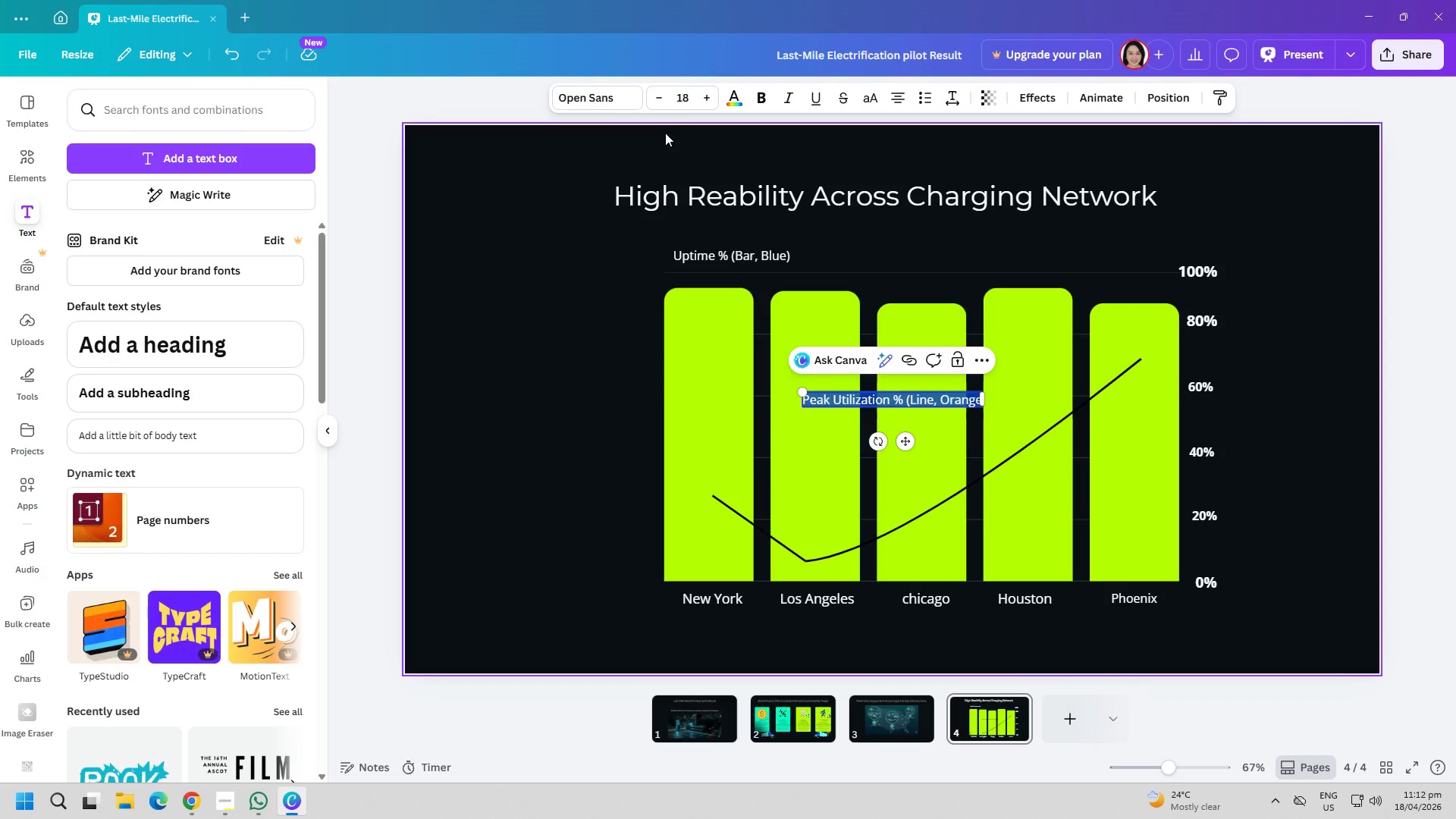 
left_click([728, 96])
 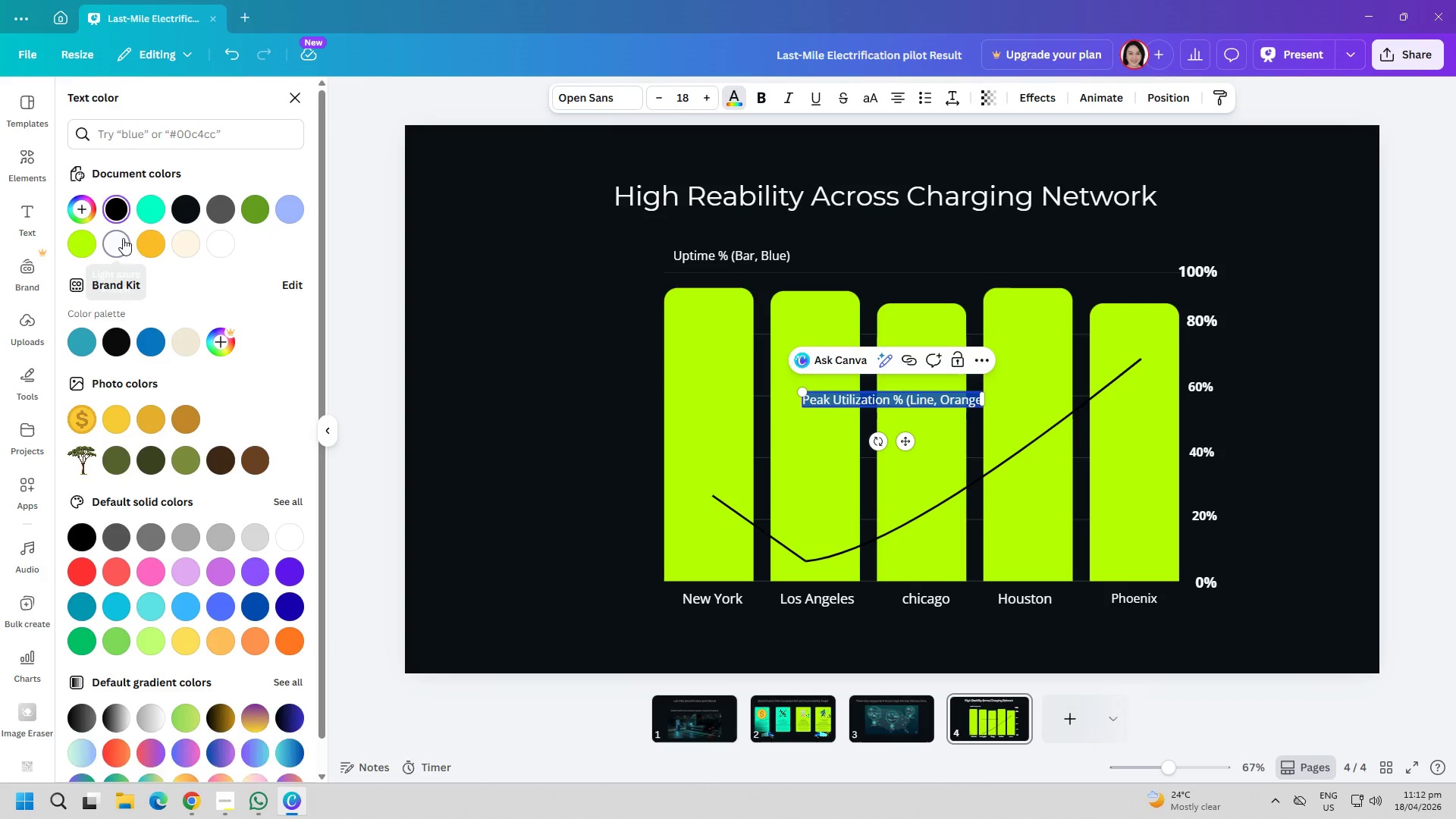 
double_click([368, 364])
 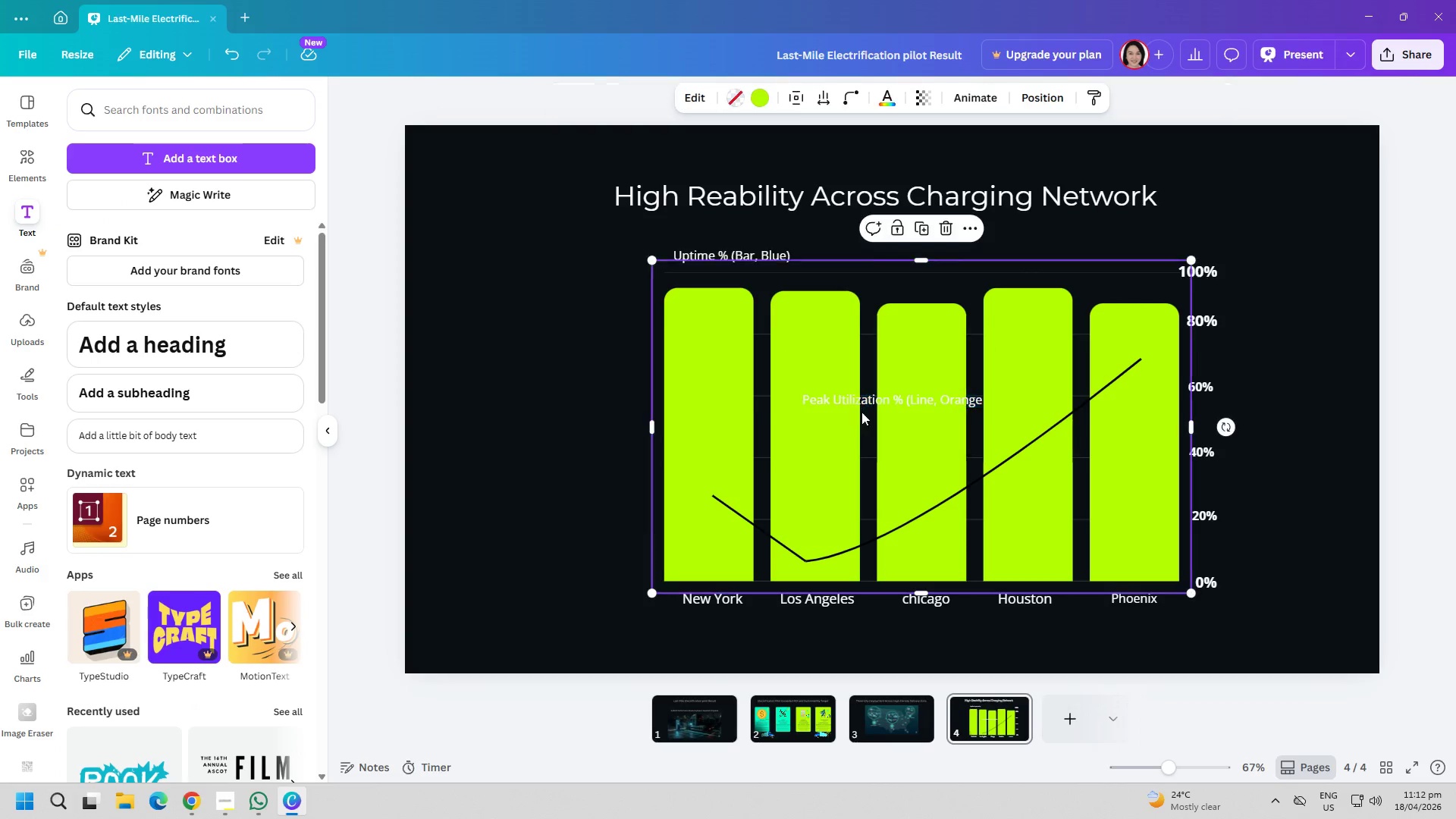 
double_click([568, 406])
 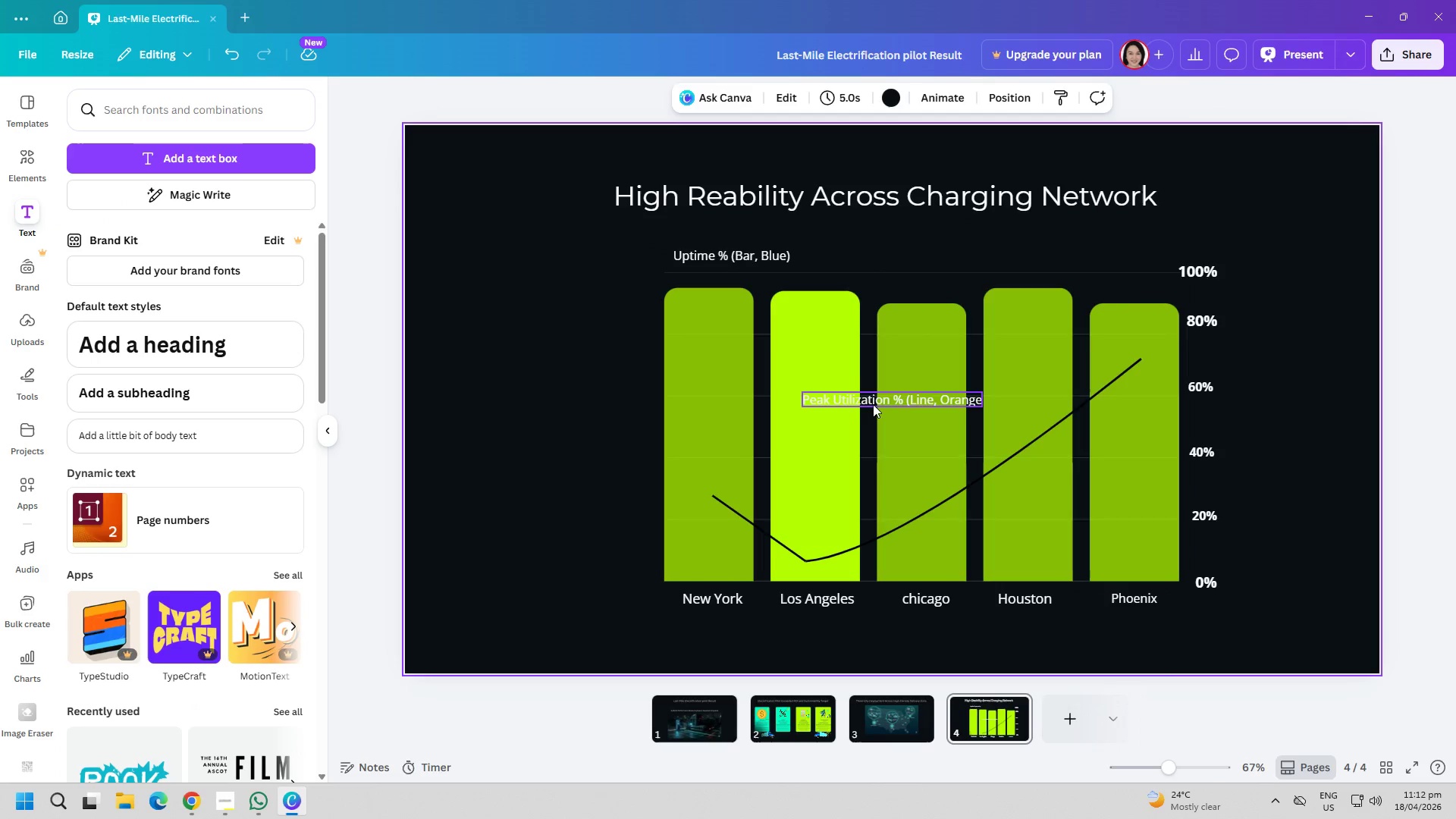 
left_click_drag(start_coordinate=[873, 404], to_coordinate=[937, 265])
 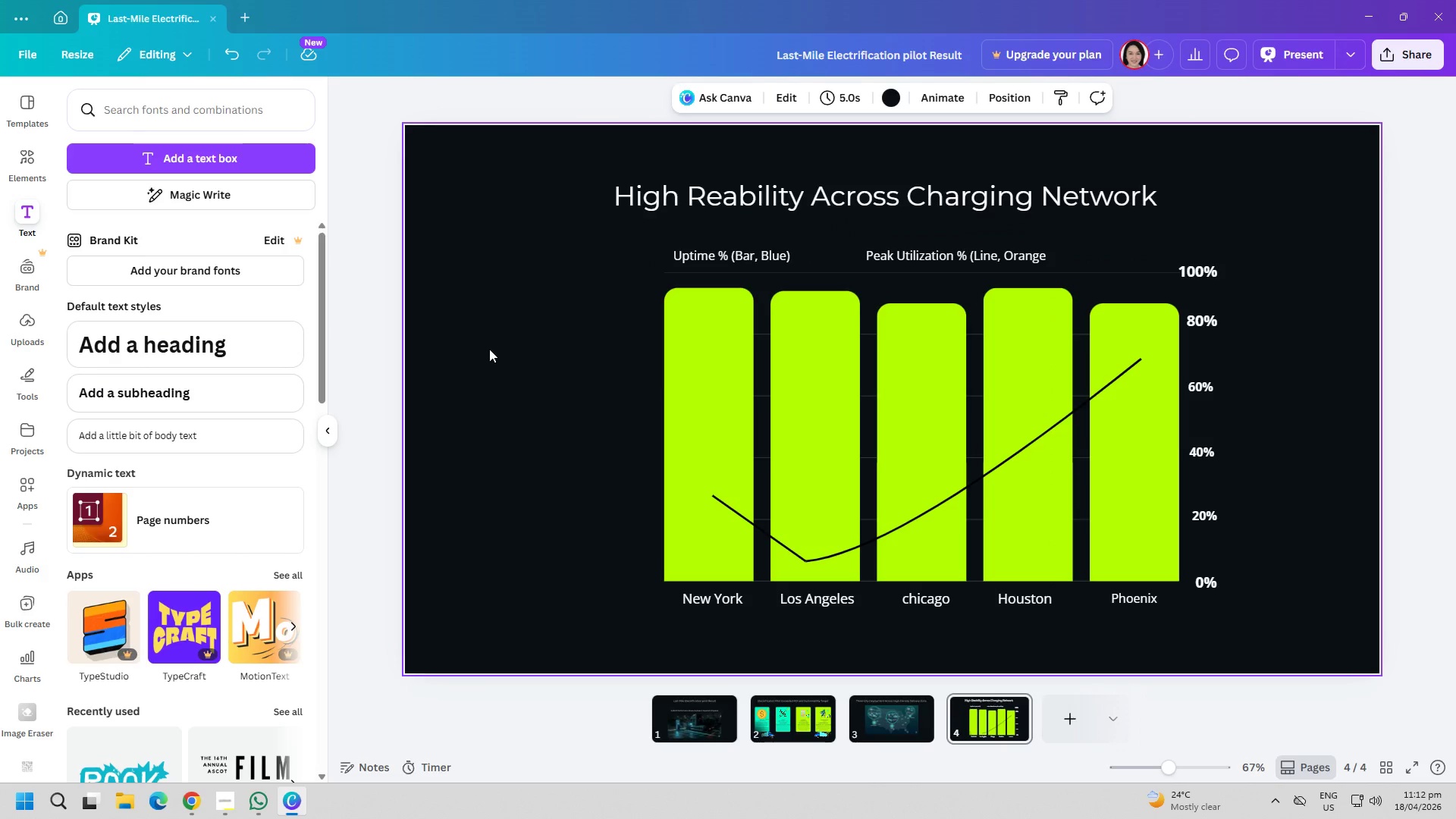 
left_click([196, 164])
 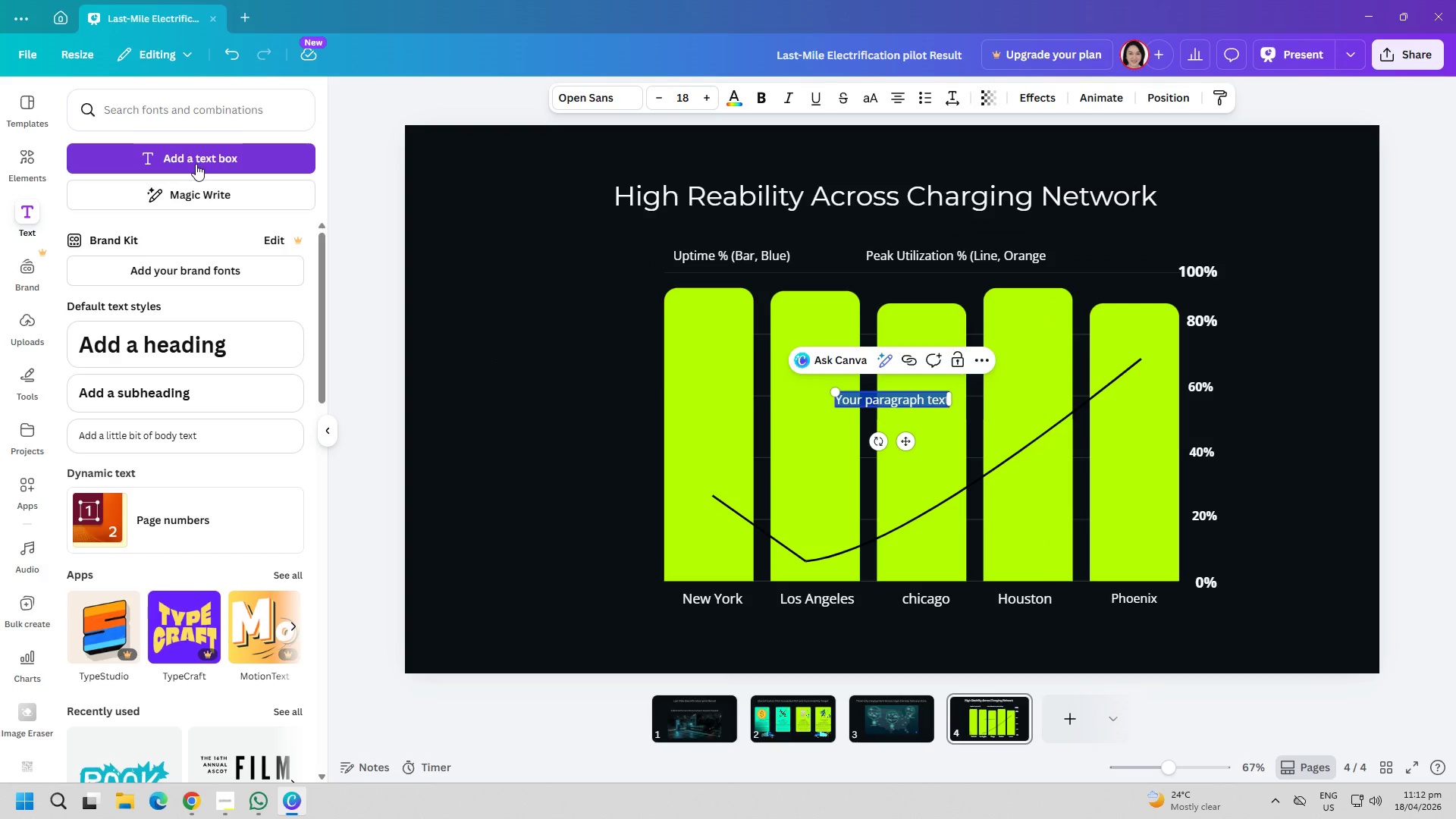 
type(UPTIME (%))
 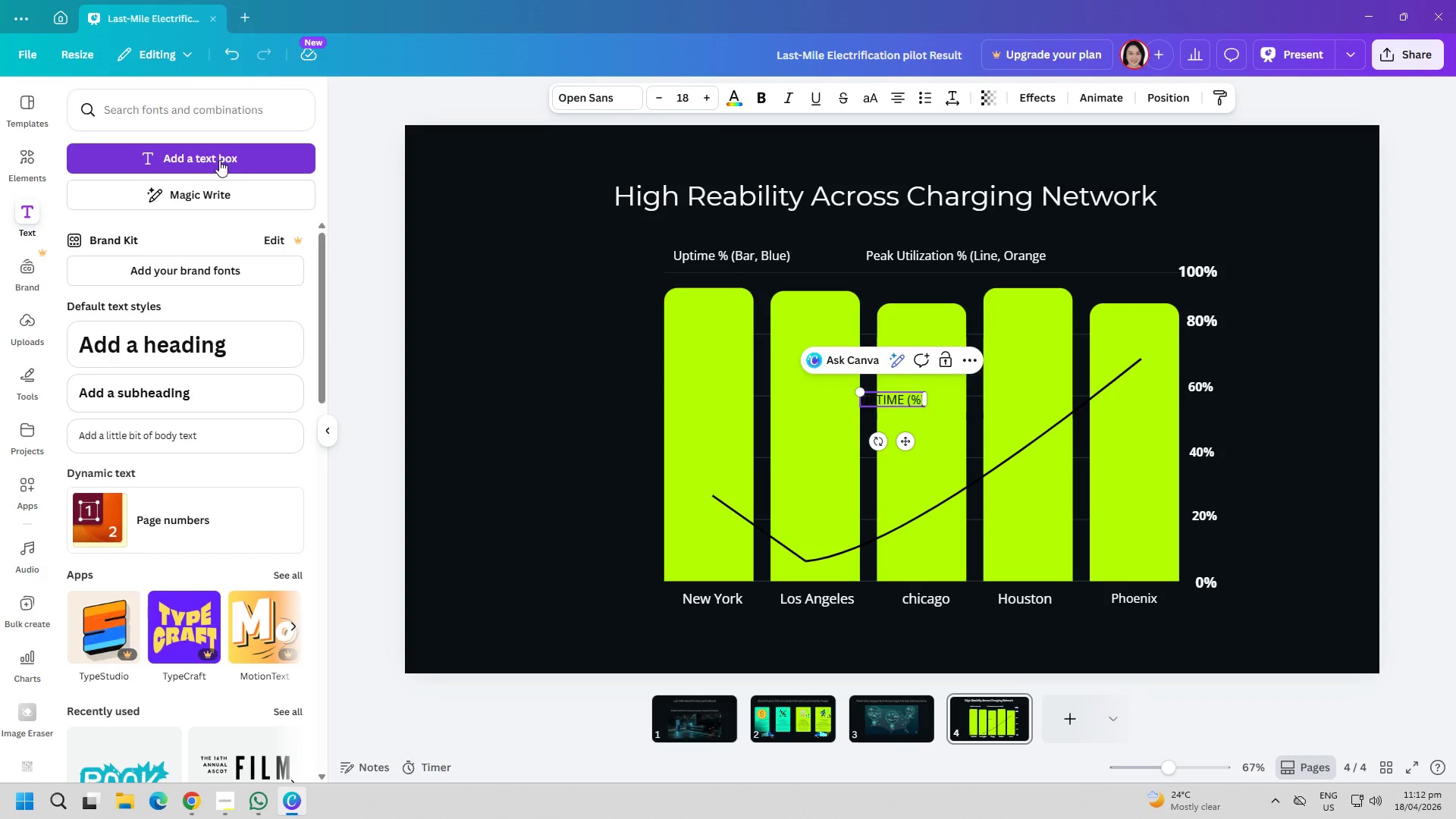 
key(Control+ControlLeft)
 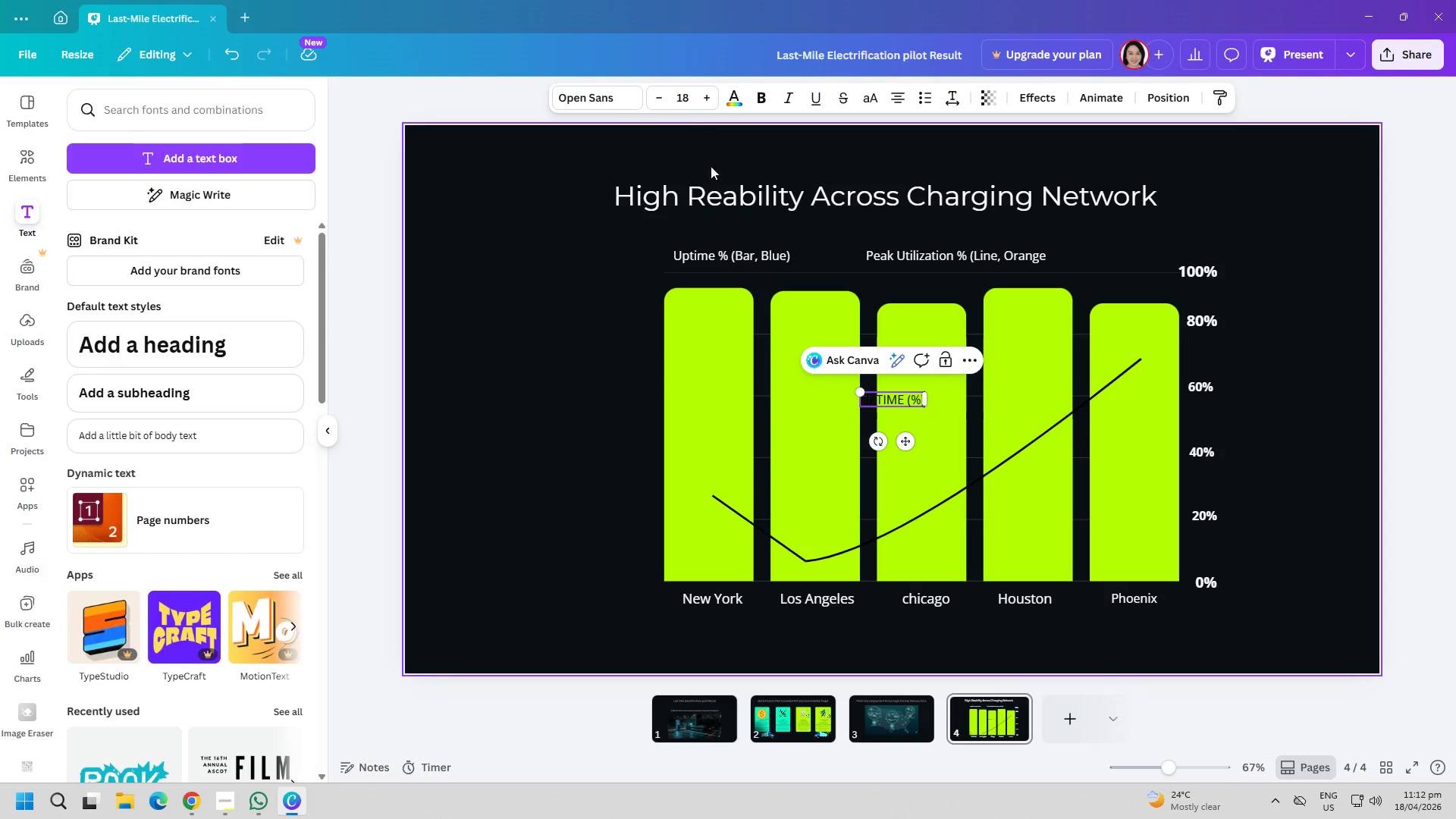 
key(Control+A)
 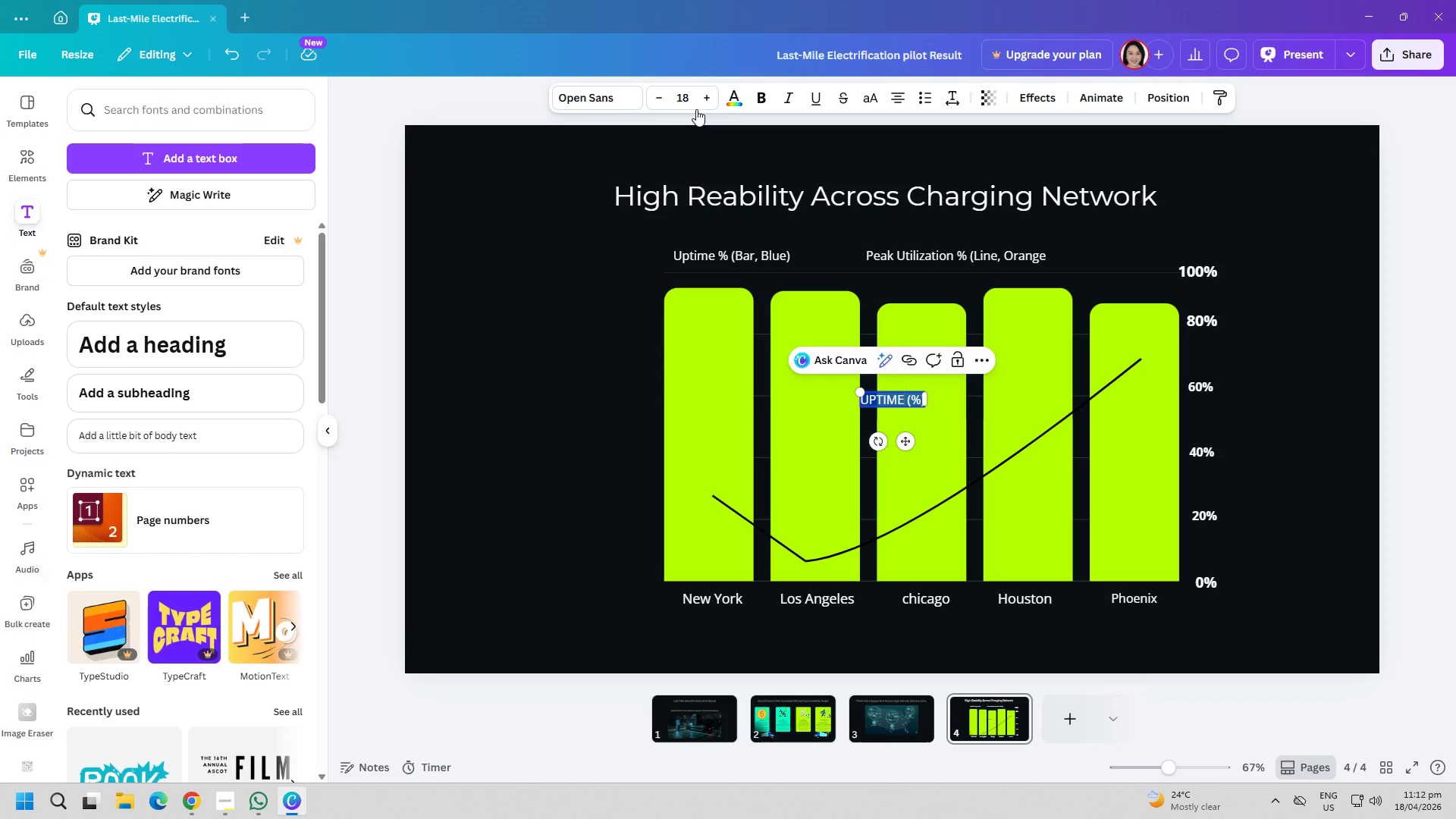 
left_click([738, 97])
 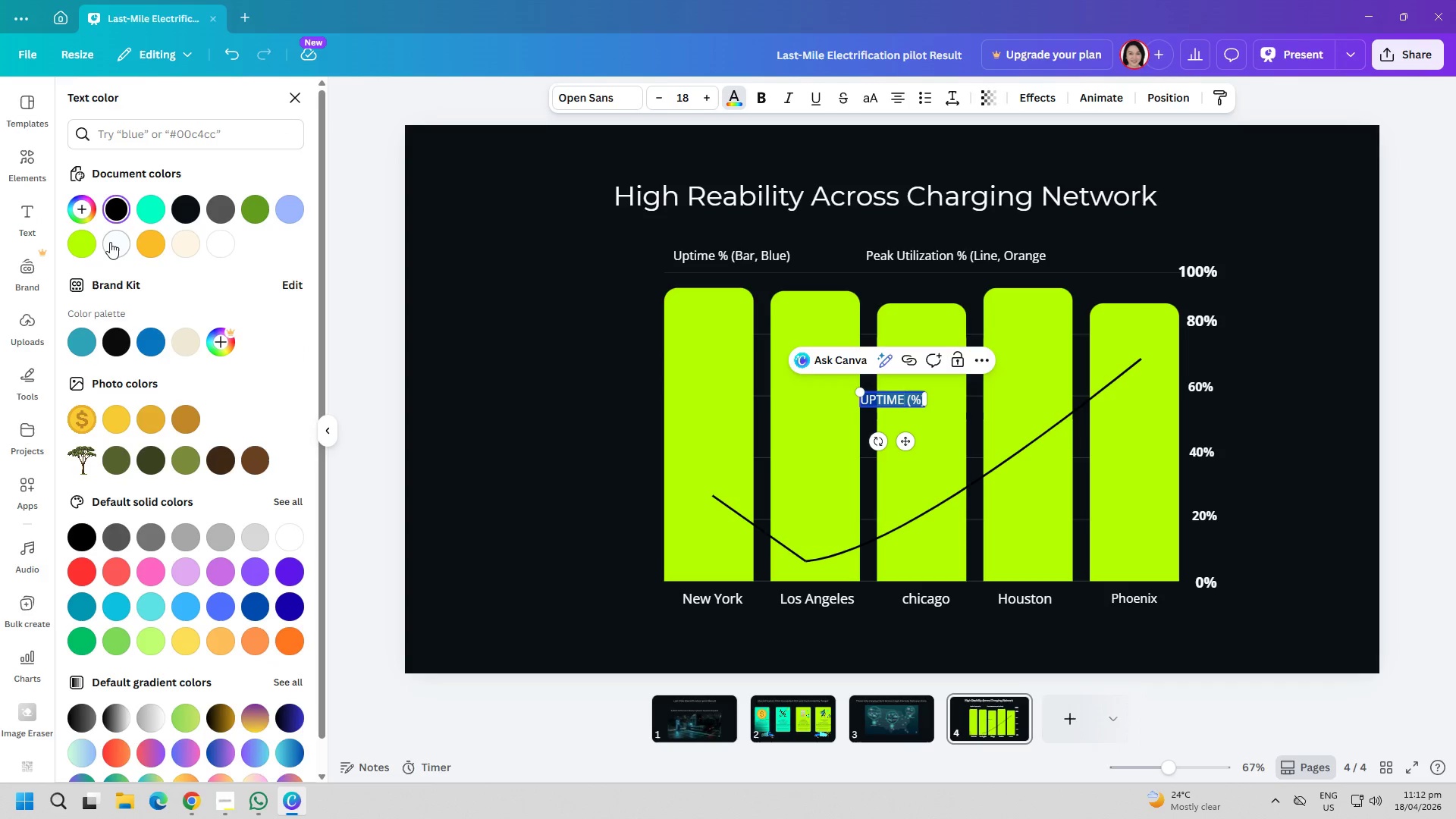 
double_click([362, 421])
 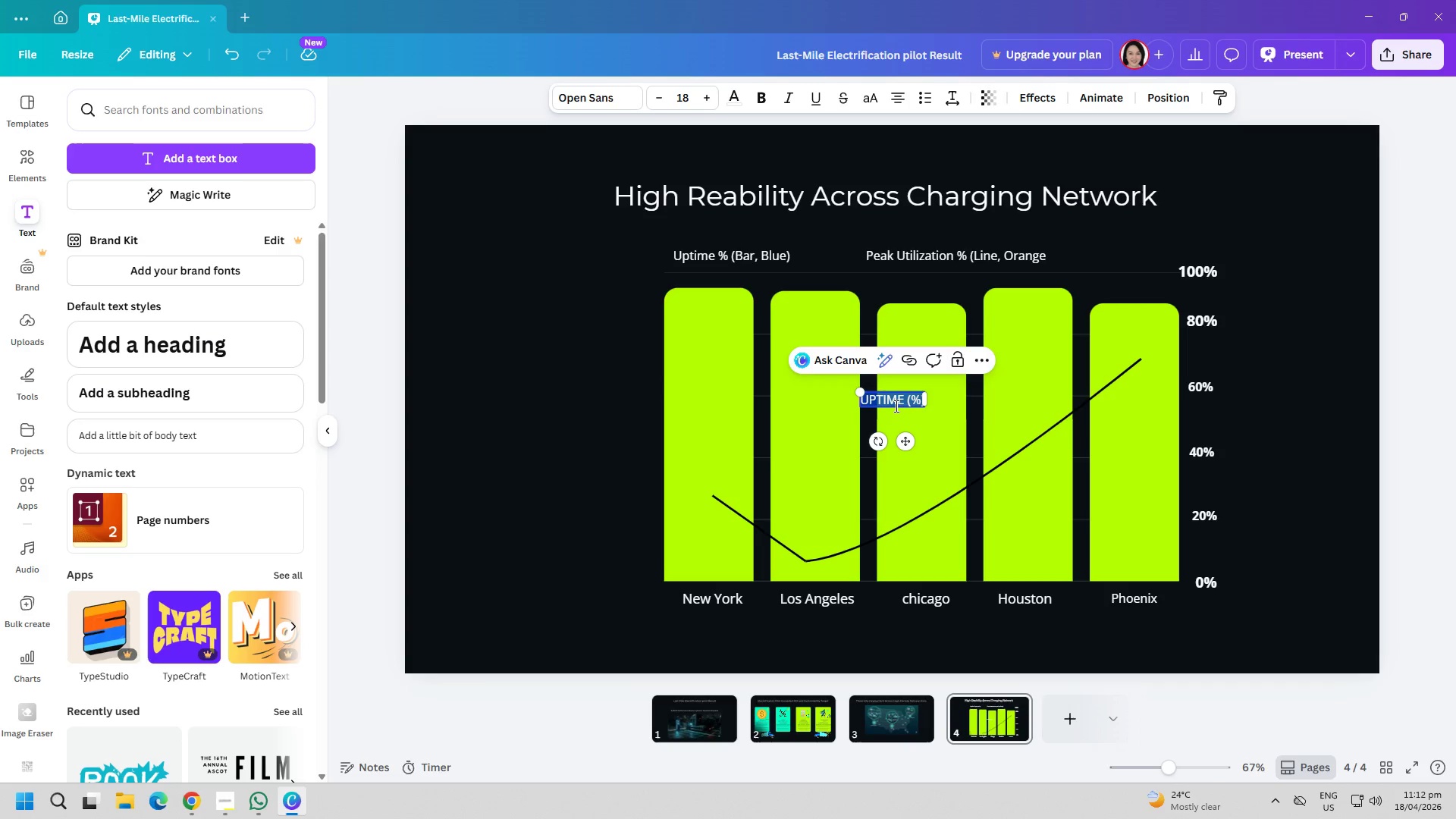 
left_click([534, 429])
 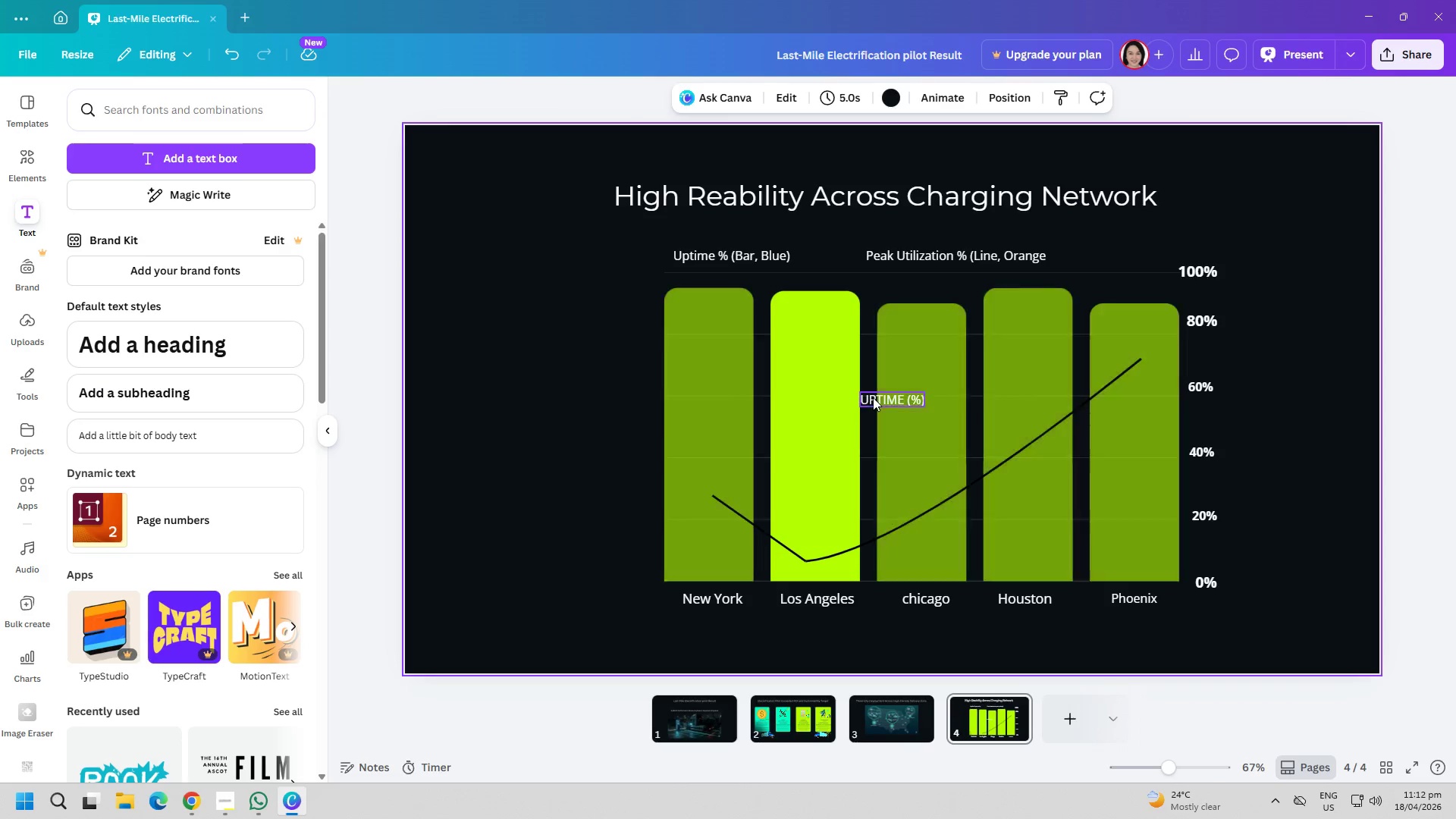 
left_click_drag(start_coordinate=[874, 397], to_coordinate=[564, 460])
 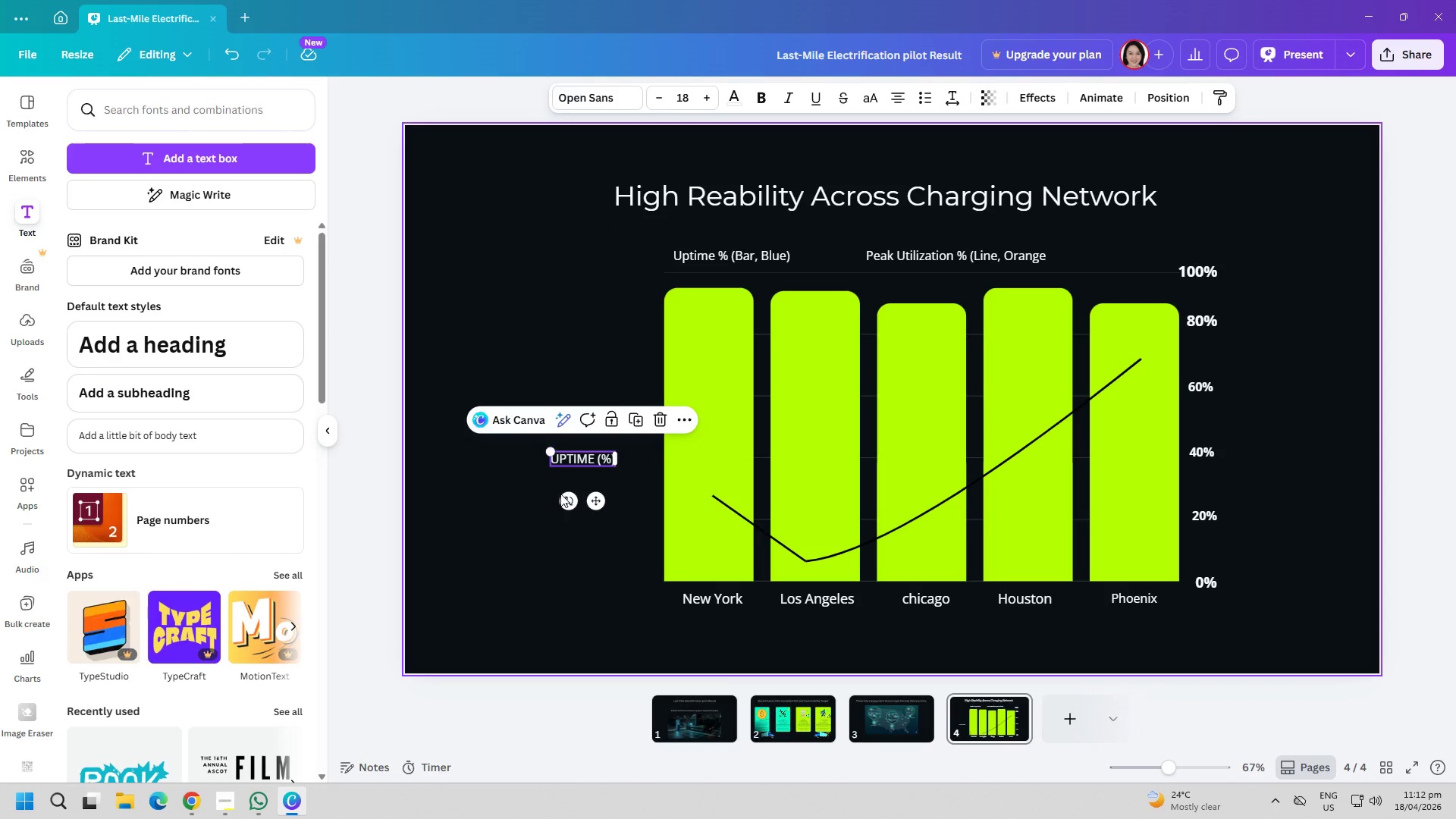 
left_click_drag(start_coordinate=[573, 500], to_coordinate=[626, 469])
 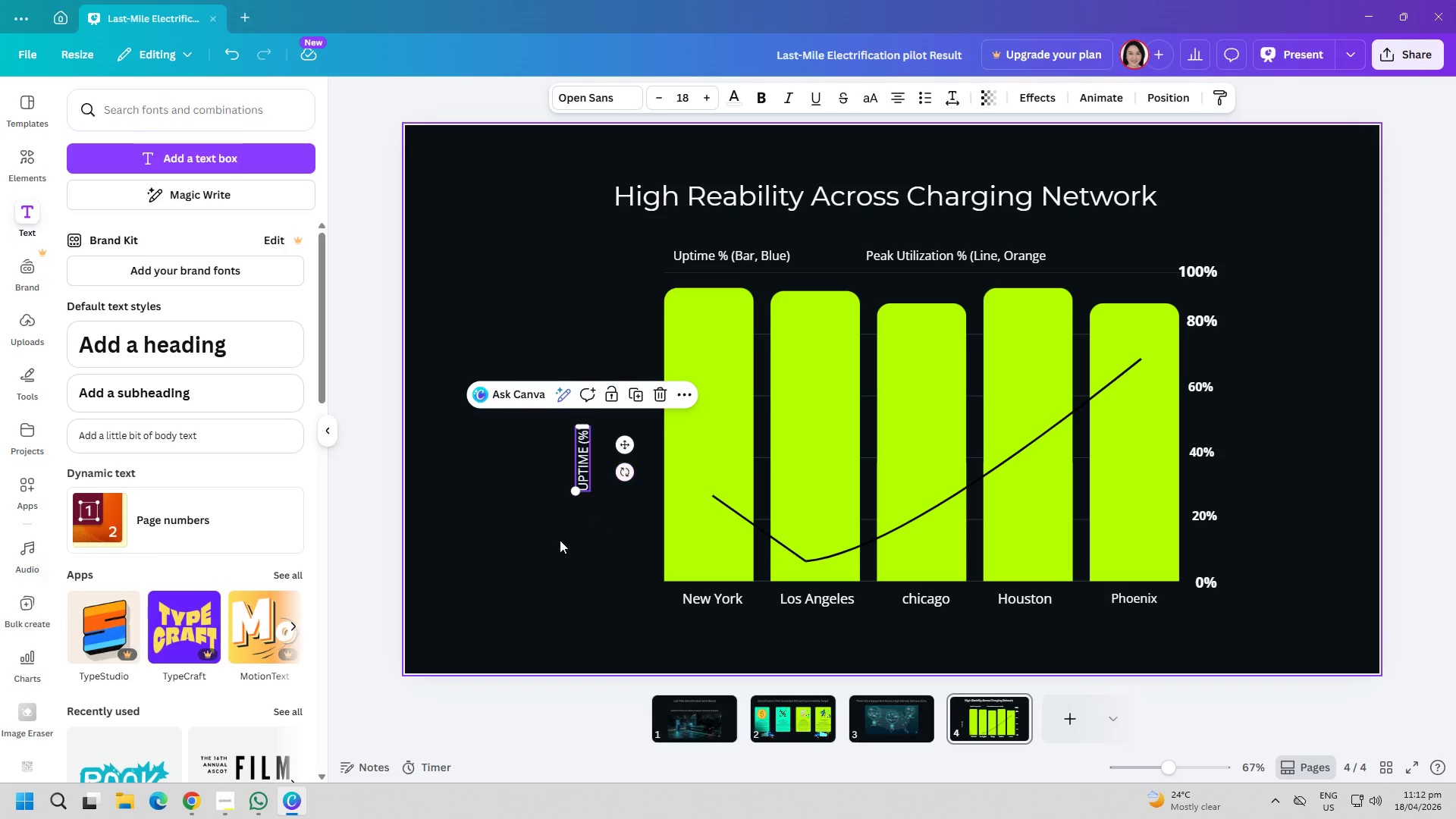 
left_click([560, 540])
 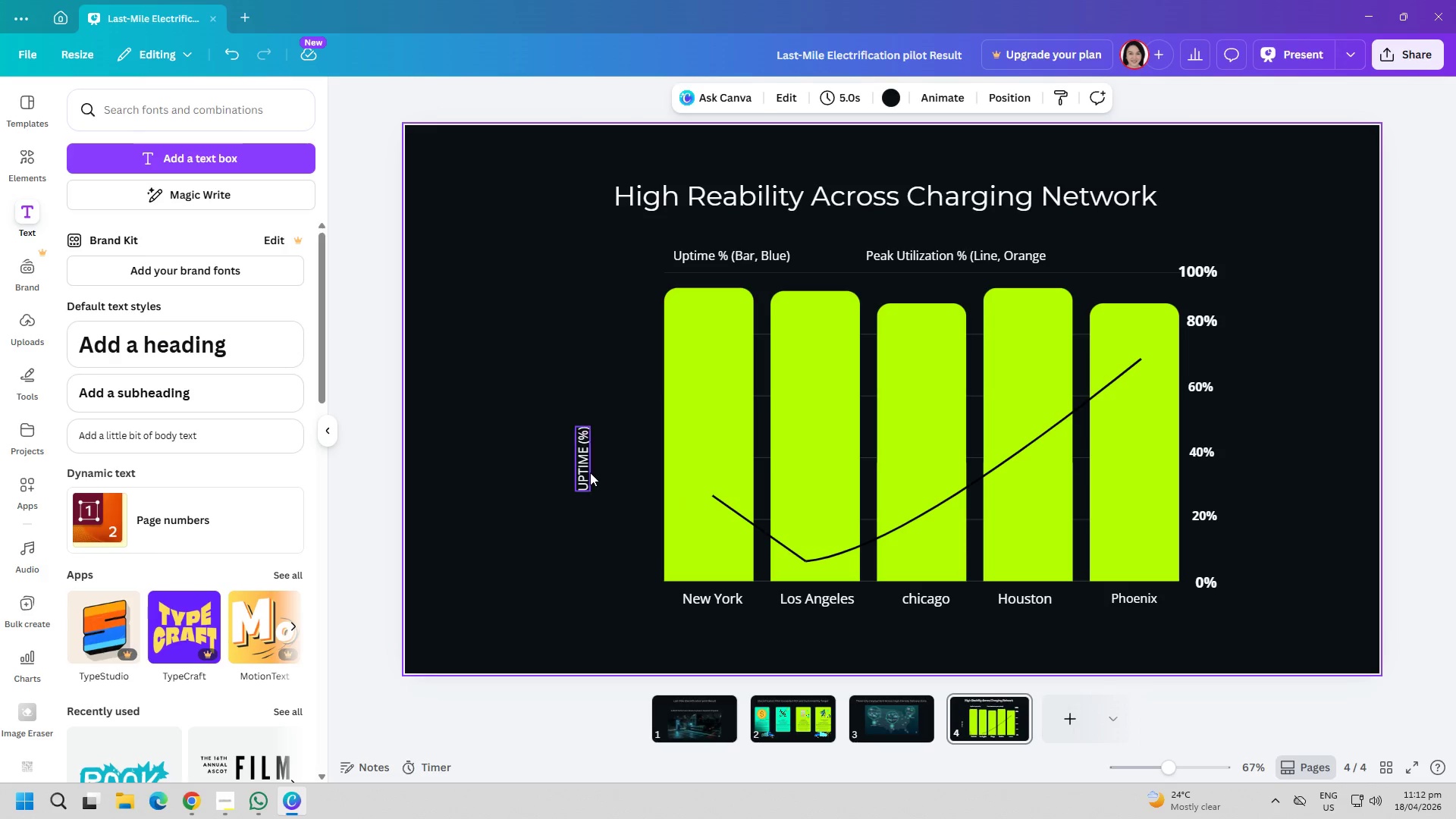 
left_click_drag(start_coordinate=[587, 471], to_coordinate=[632, 459])
 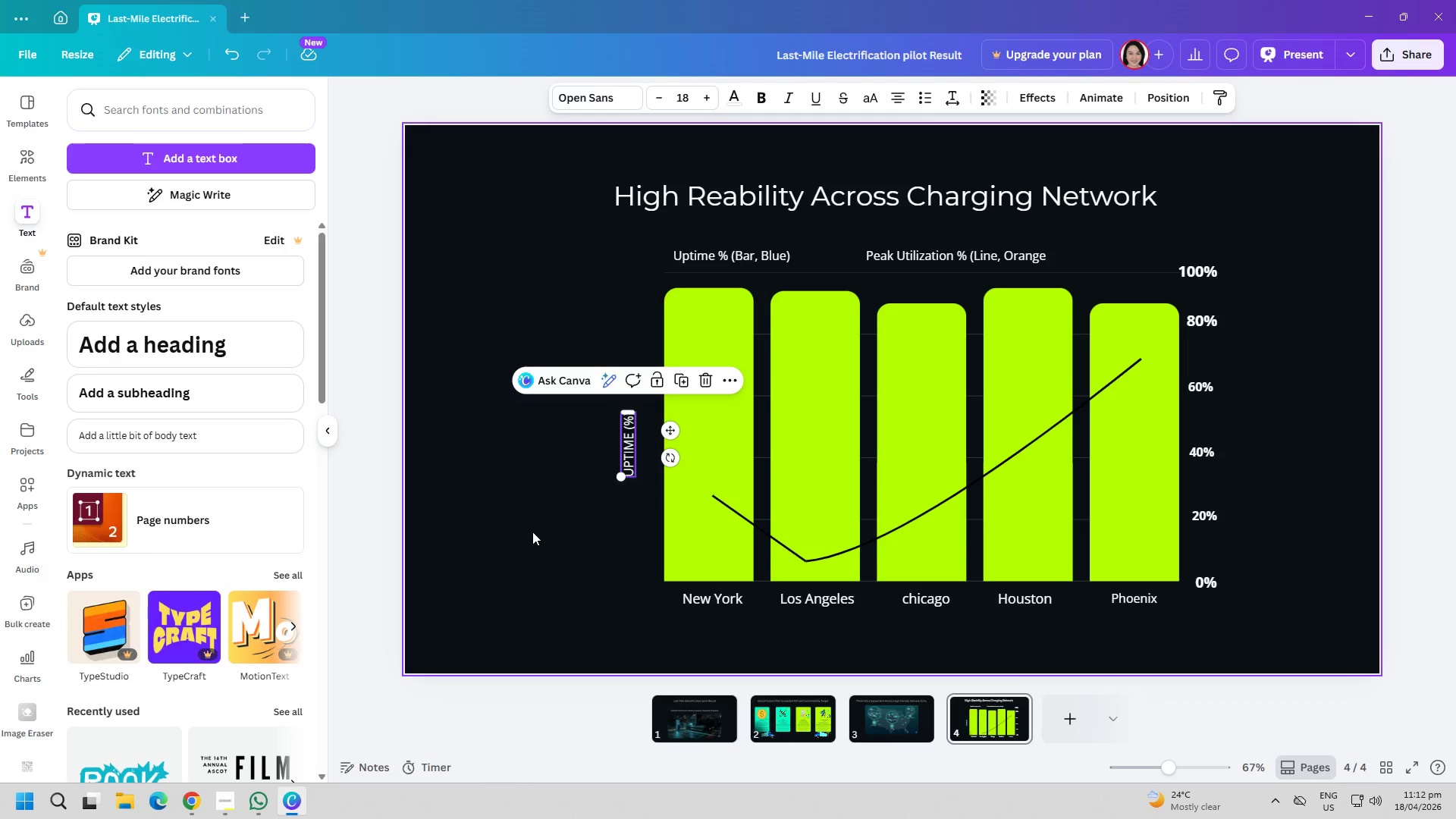 
left_click([532, 532])
 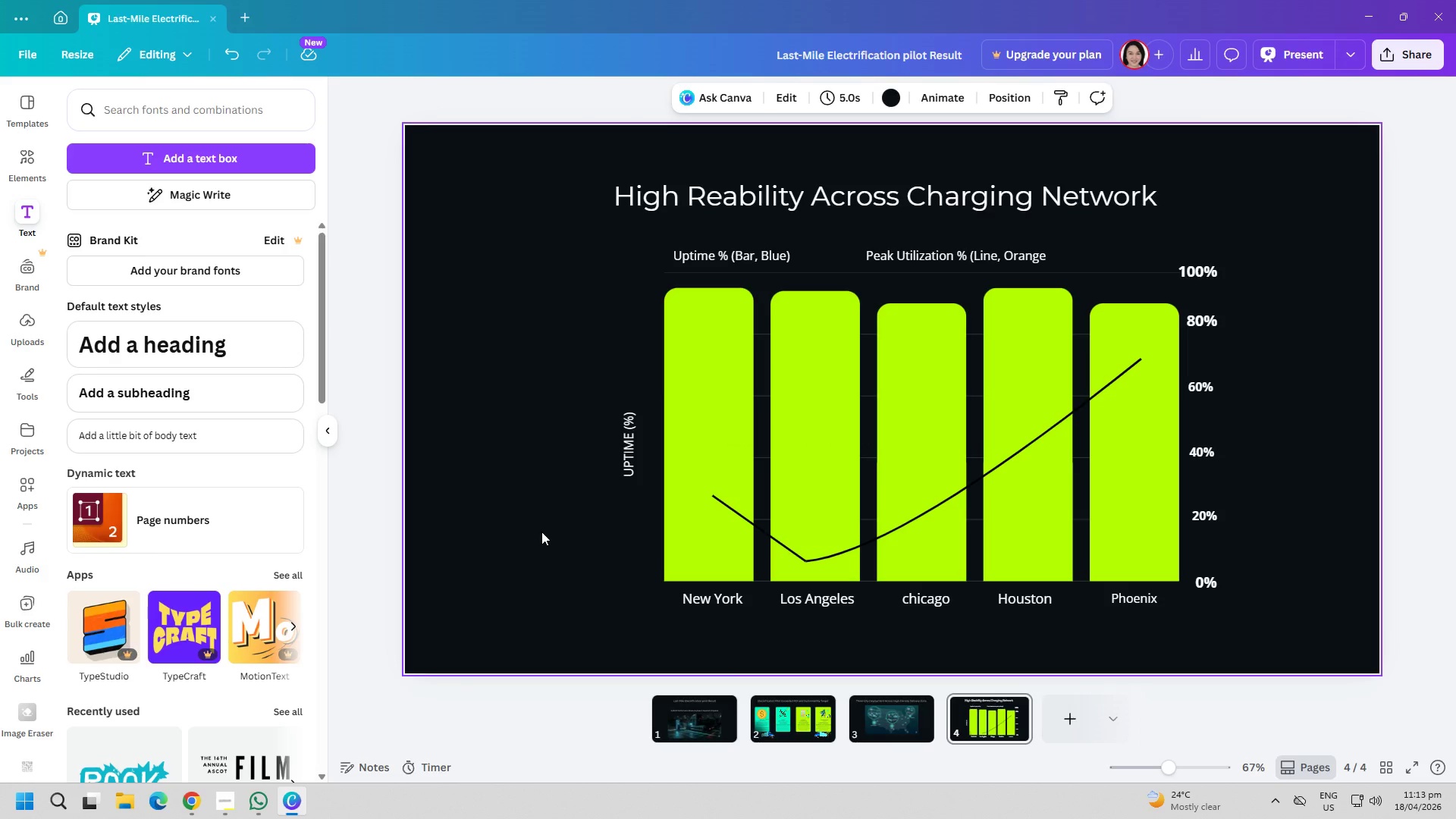 
wait(7.34)
 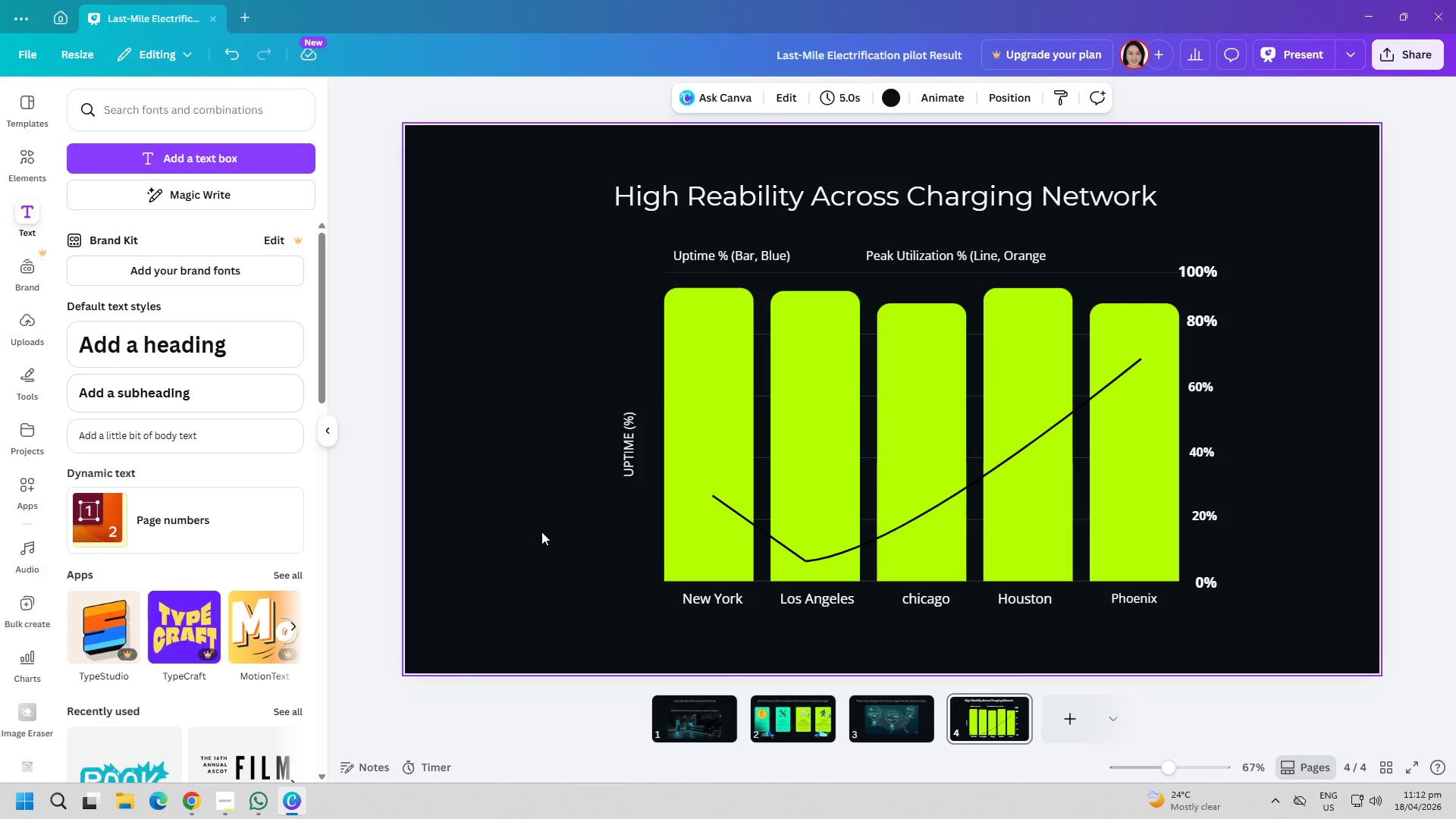 
left_click_drag(start_coordinate=[627, 450], to_coordinate=[623, 450])
 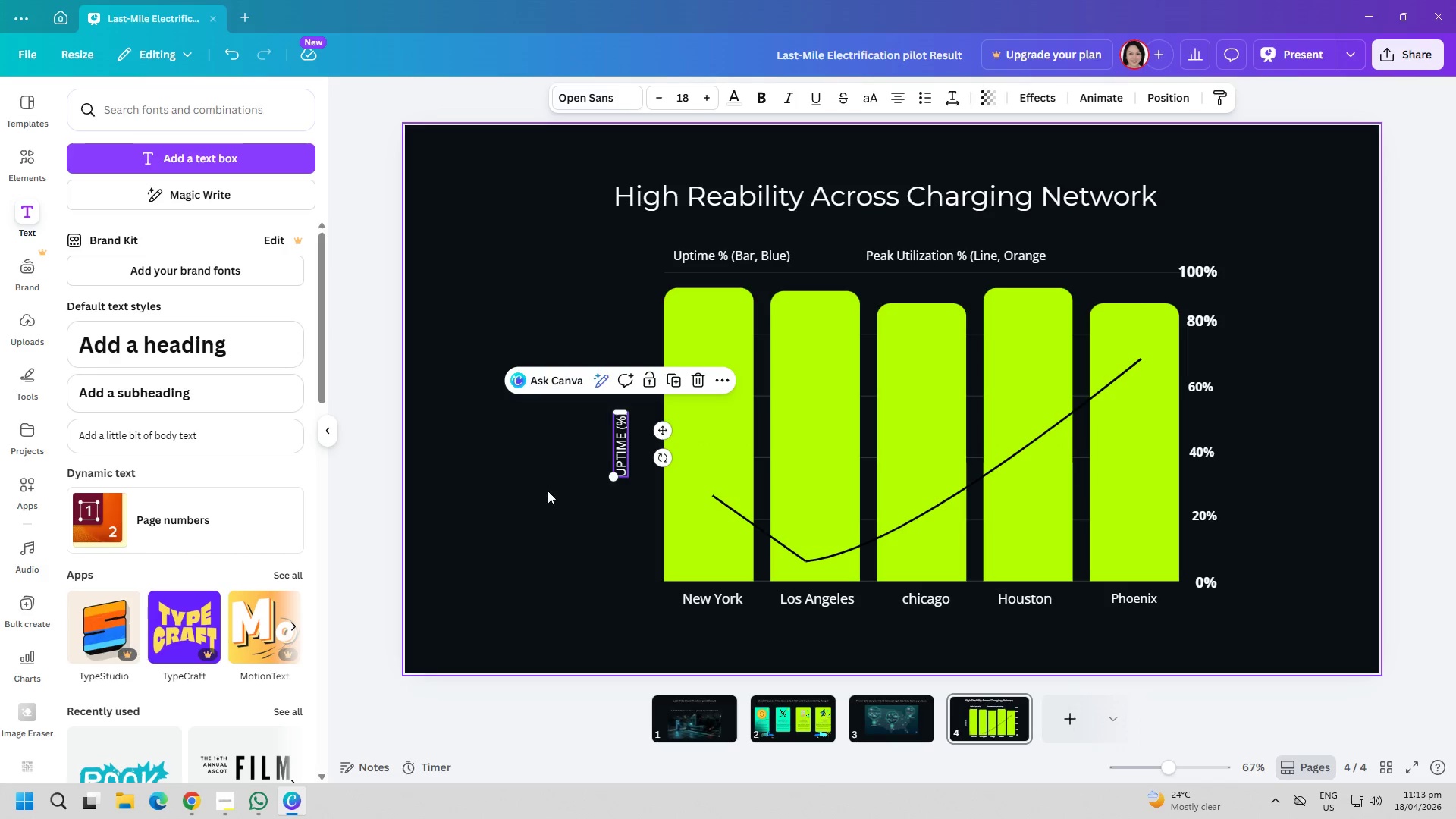 
left_click([548, 491])
 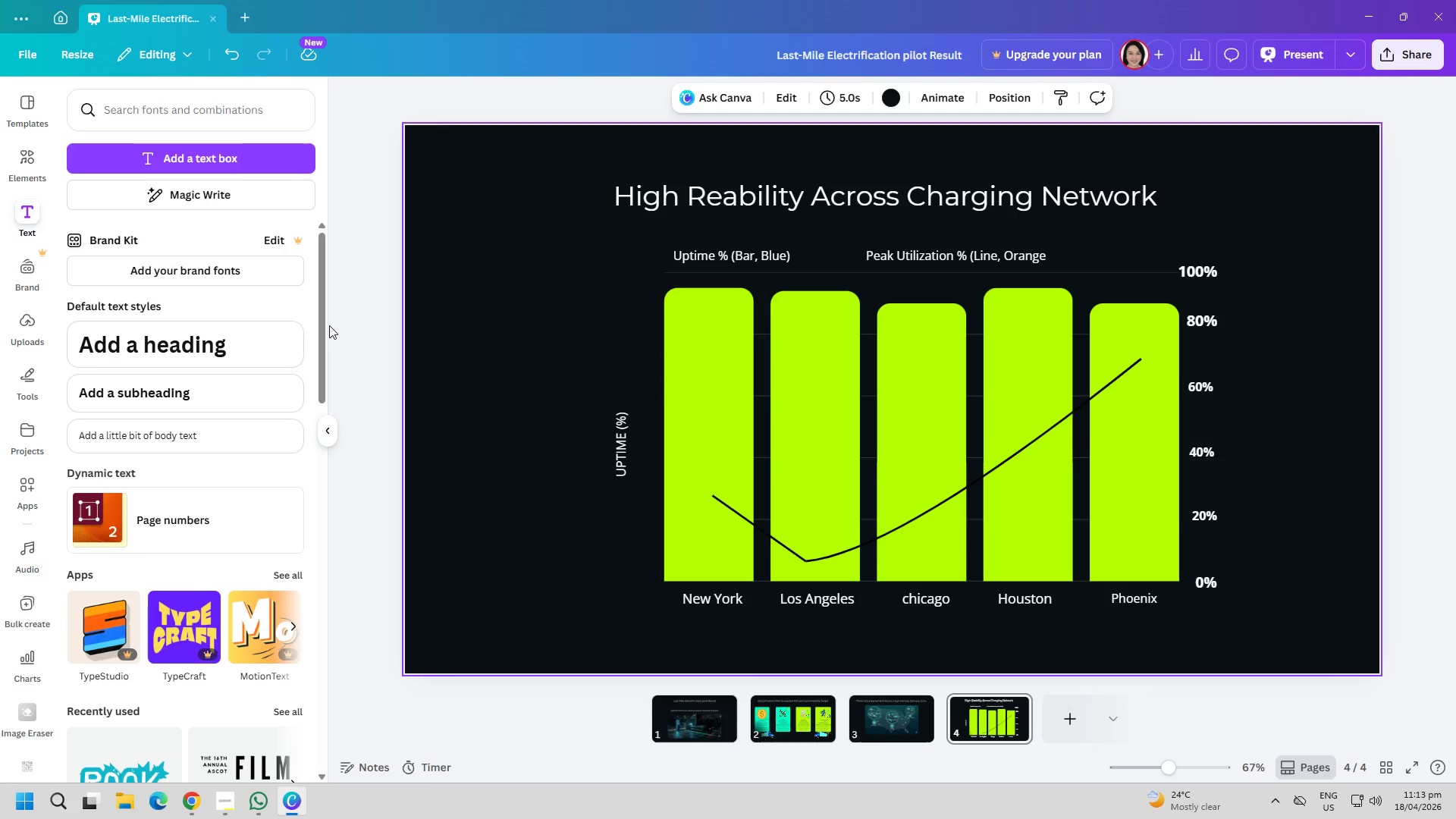 
left_click([205, 158])
 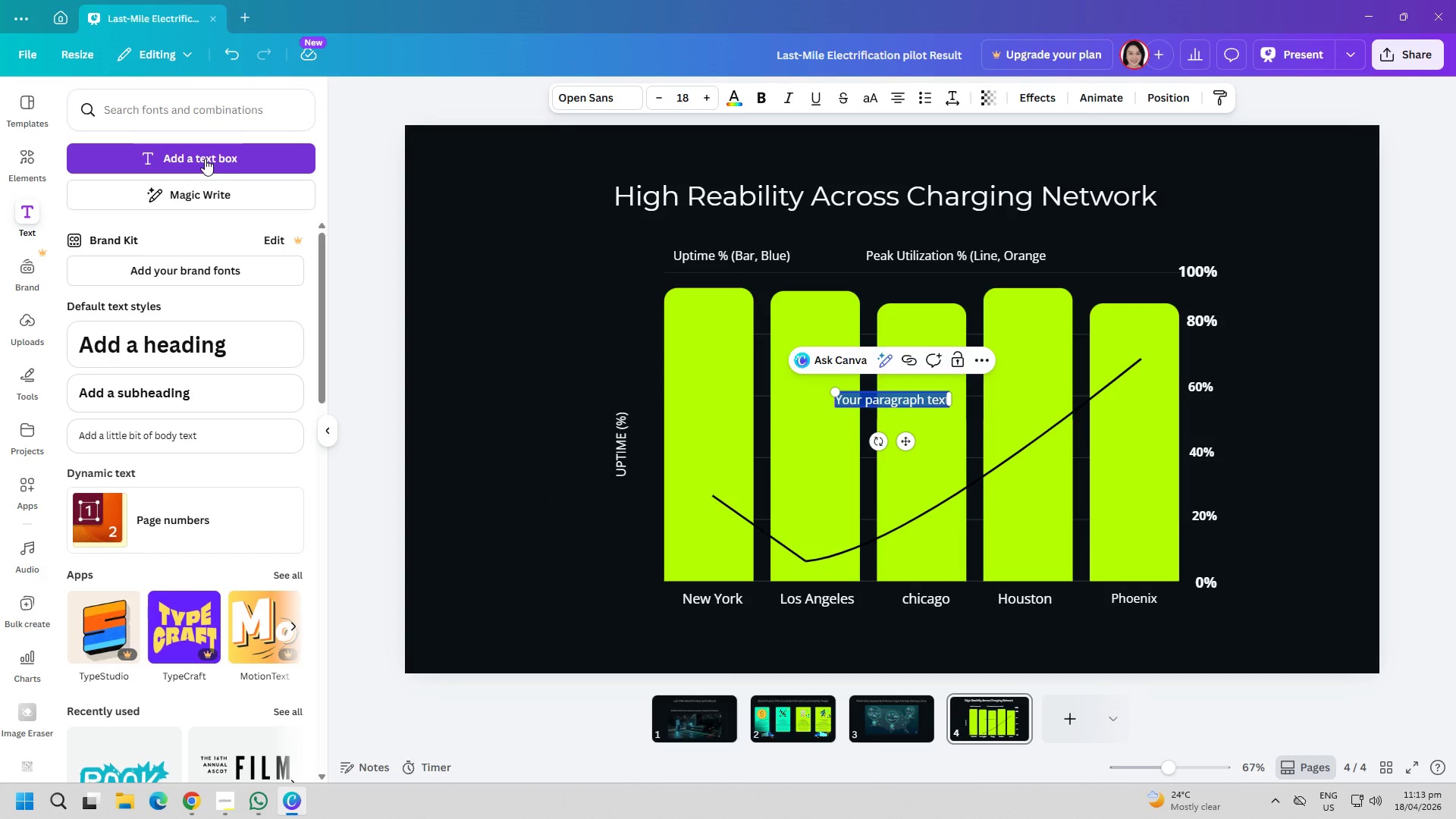 
type(80%)
 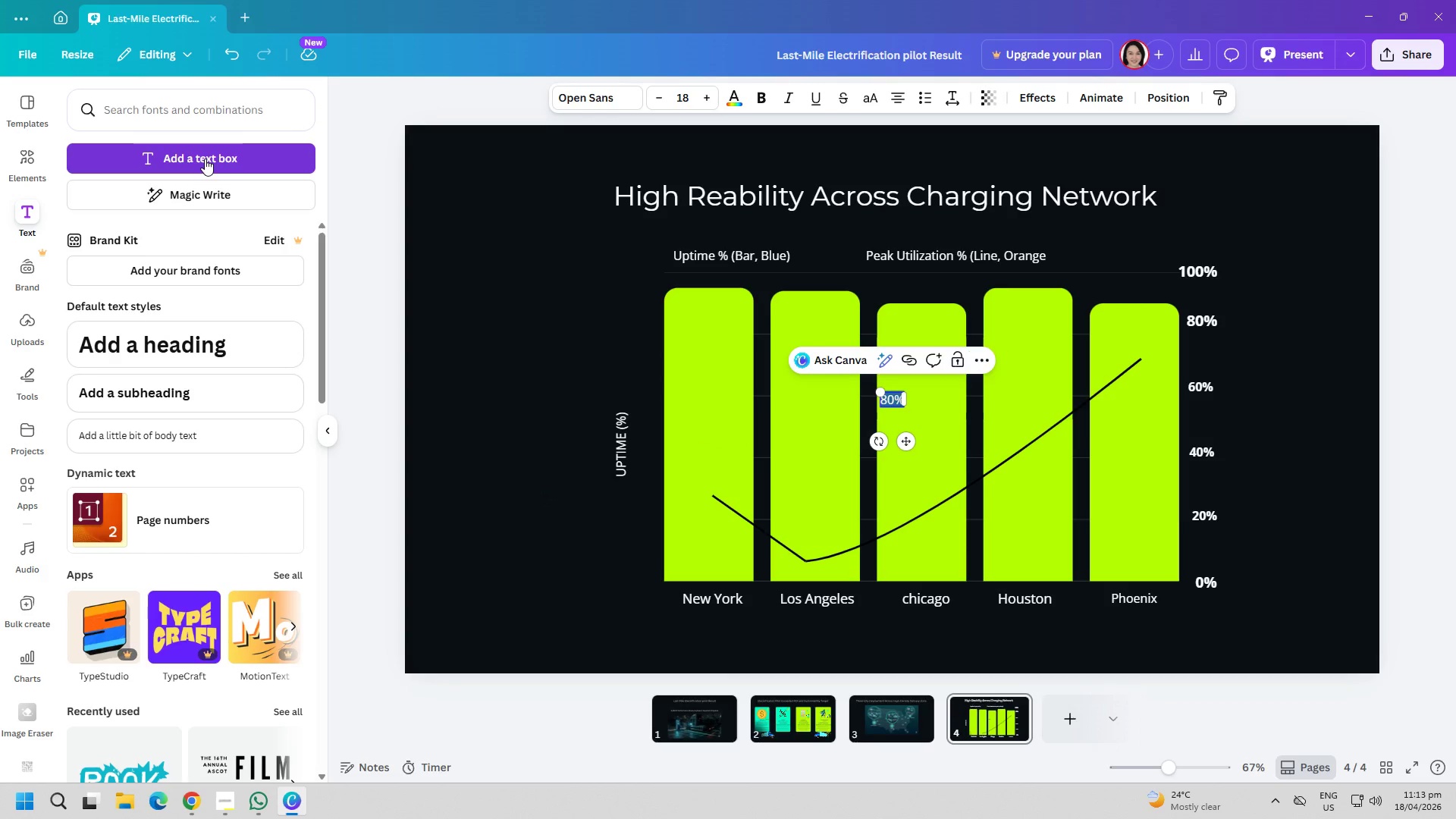 
 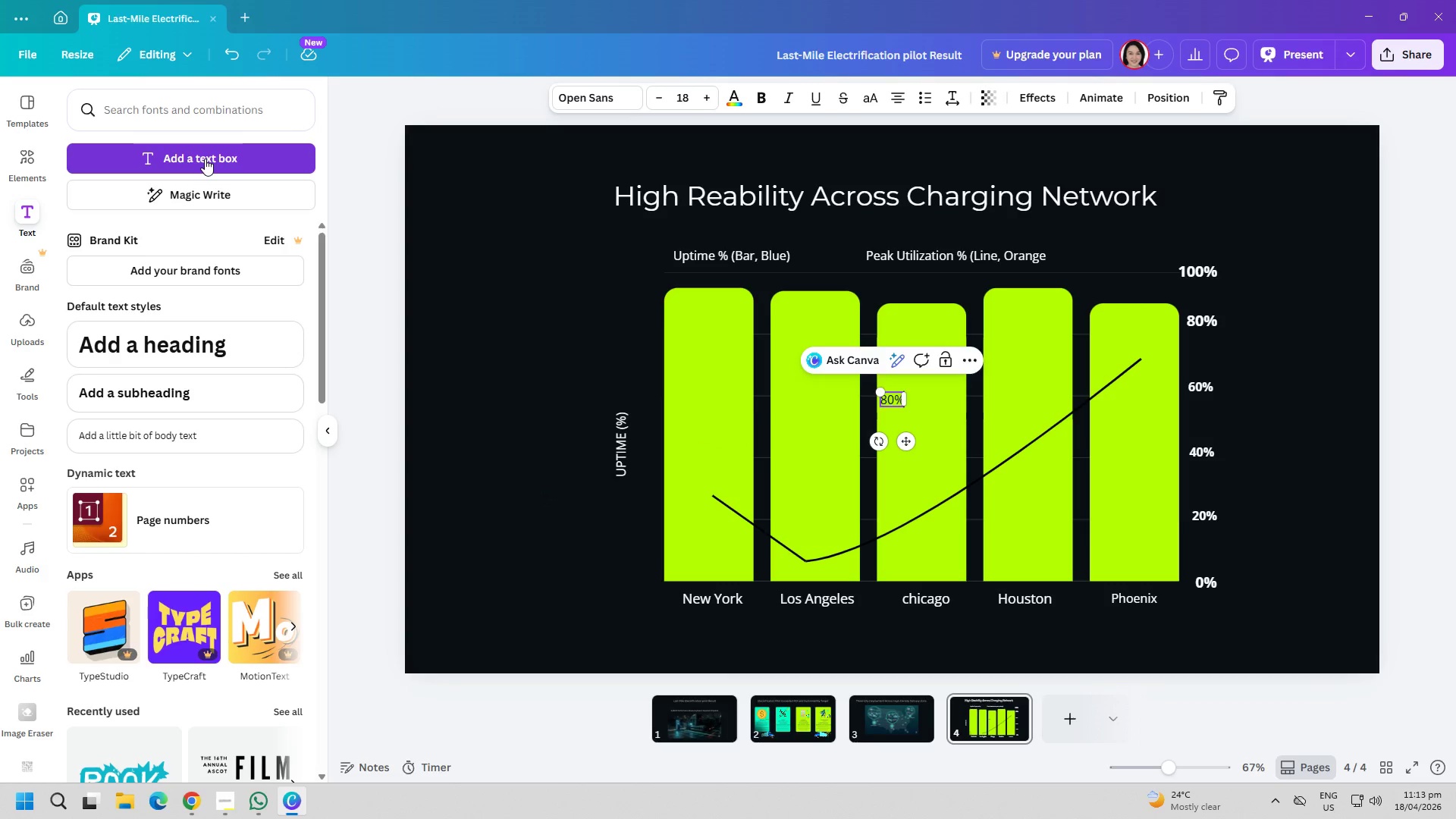 
key(Control+ControlLeft)
 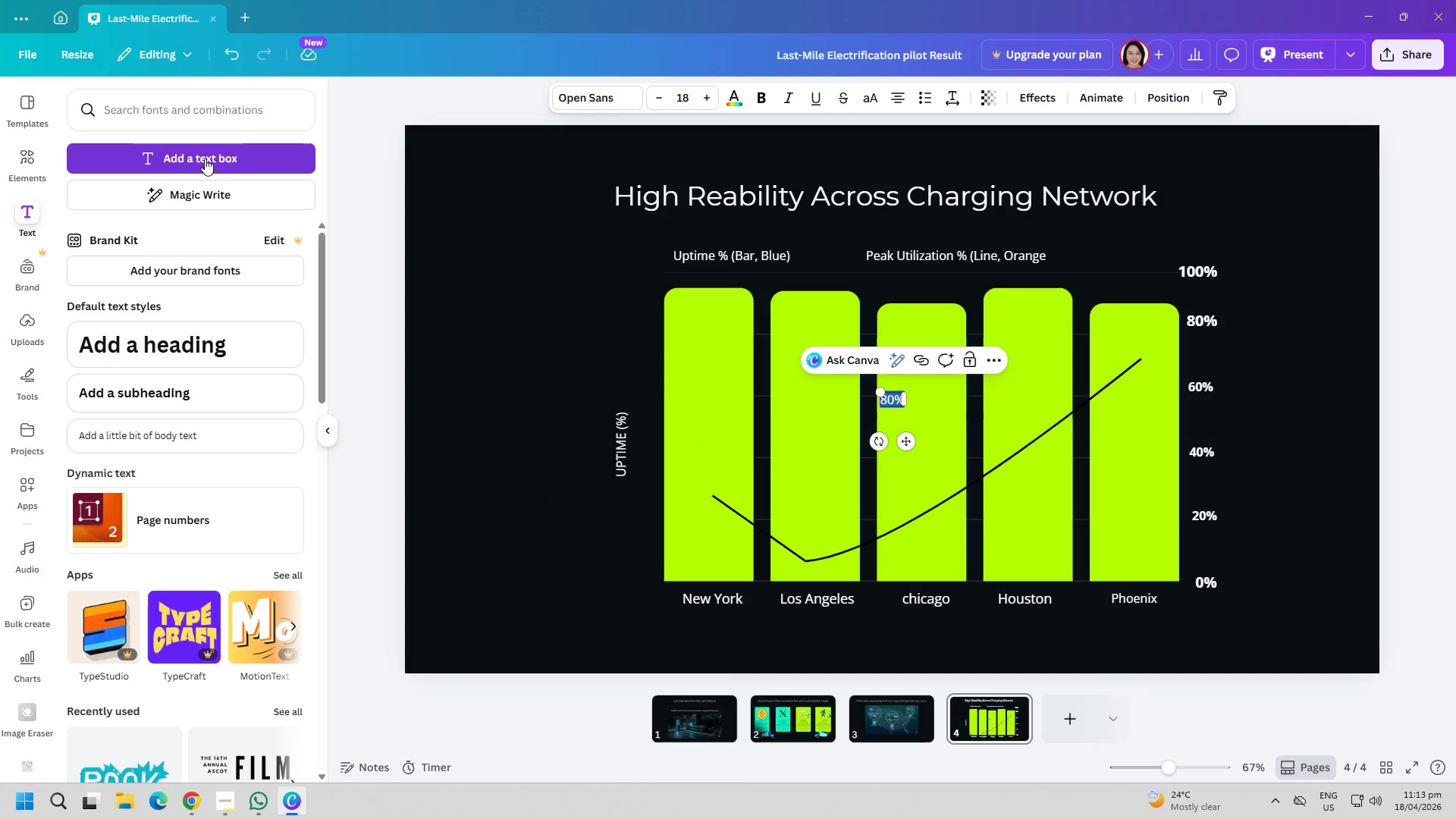 
key(Control+A)
 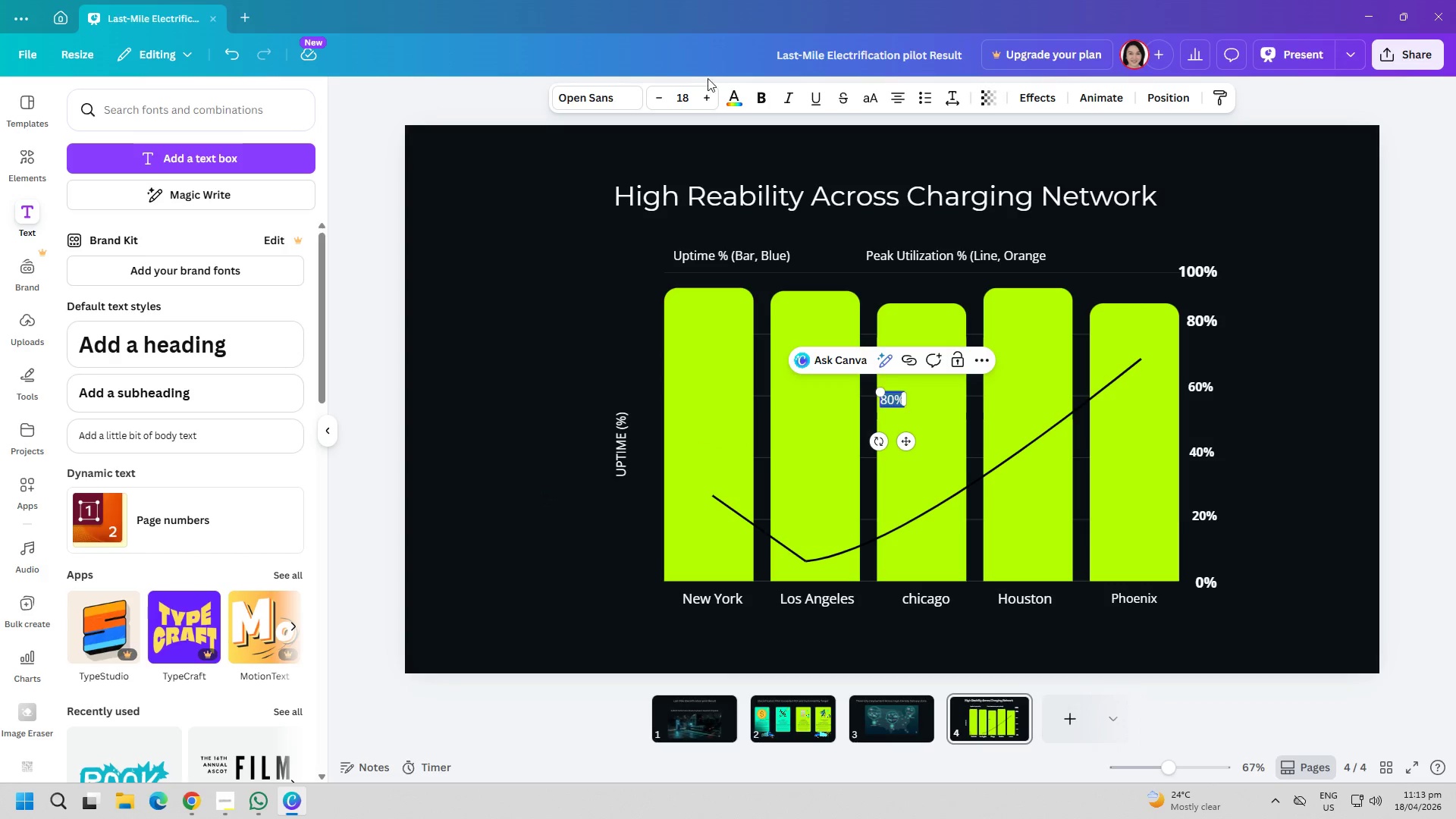 
left_click([728, 95])
 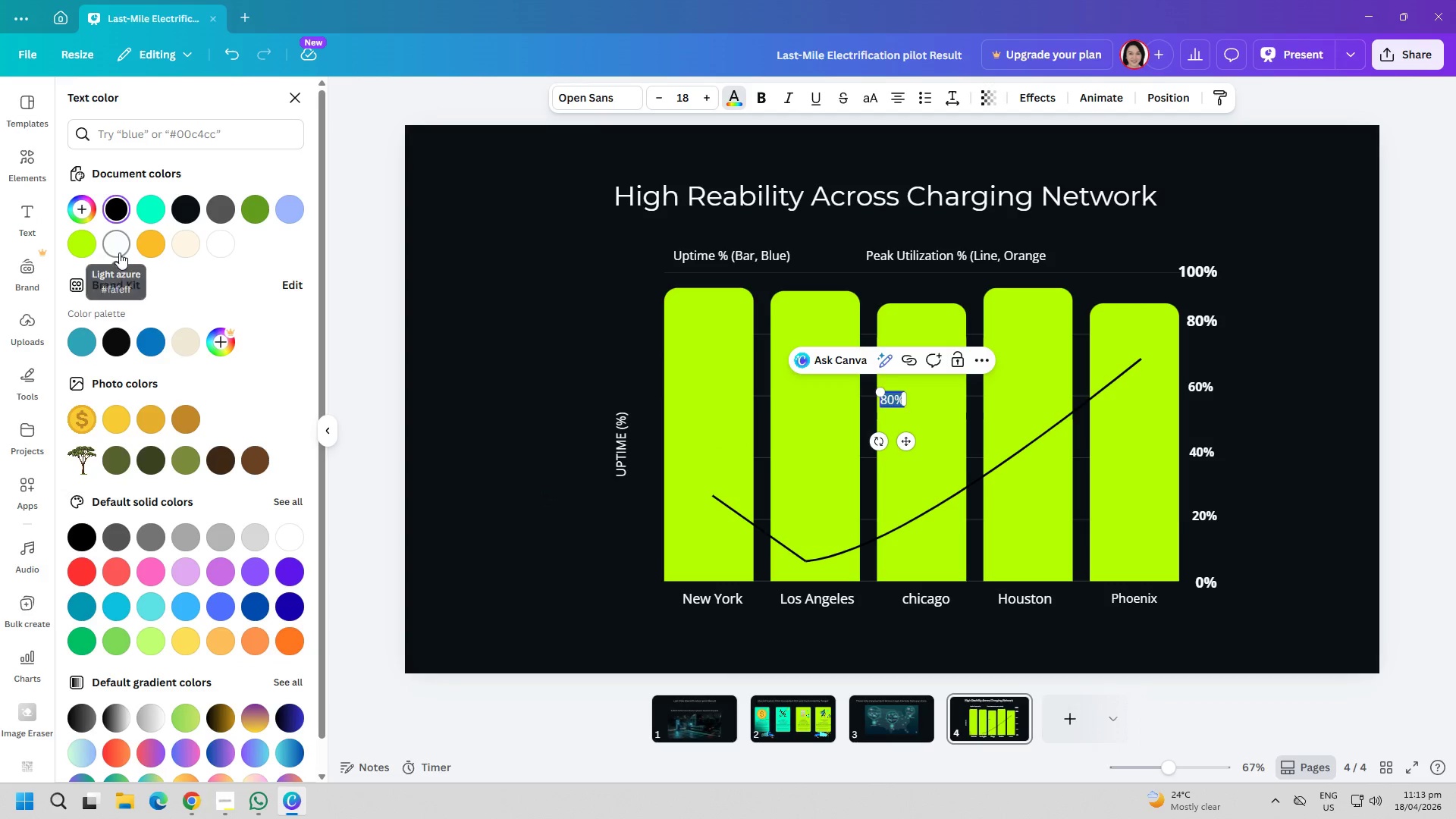 
left_click([119, 253])
 